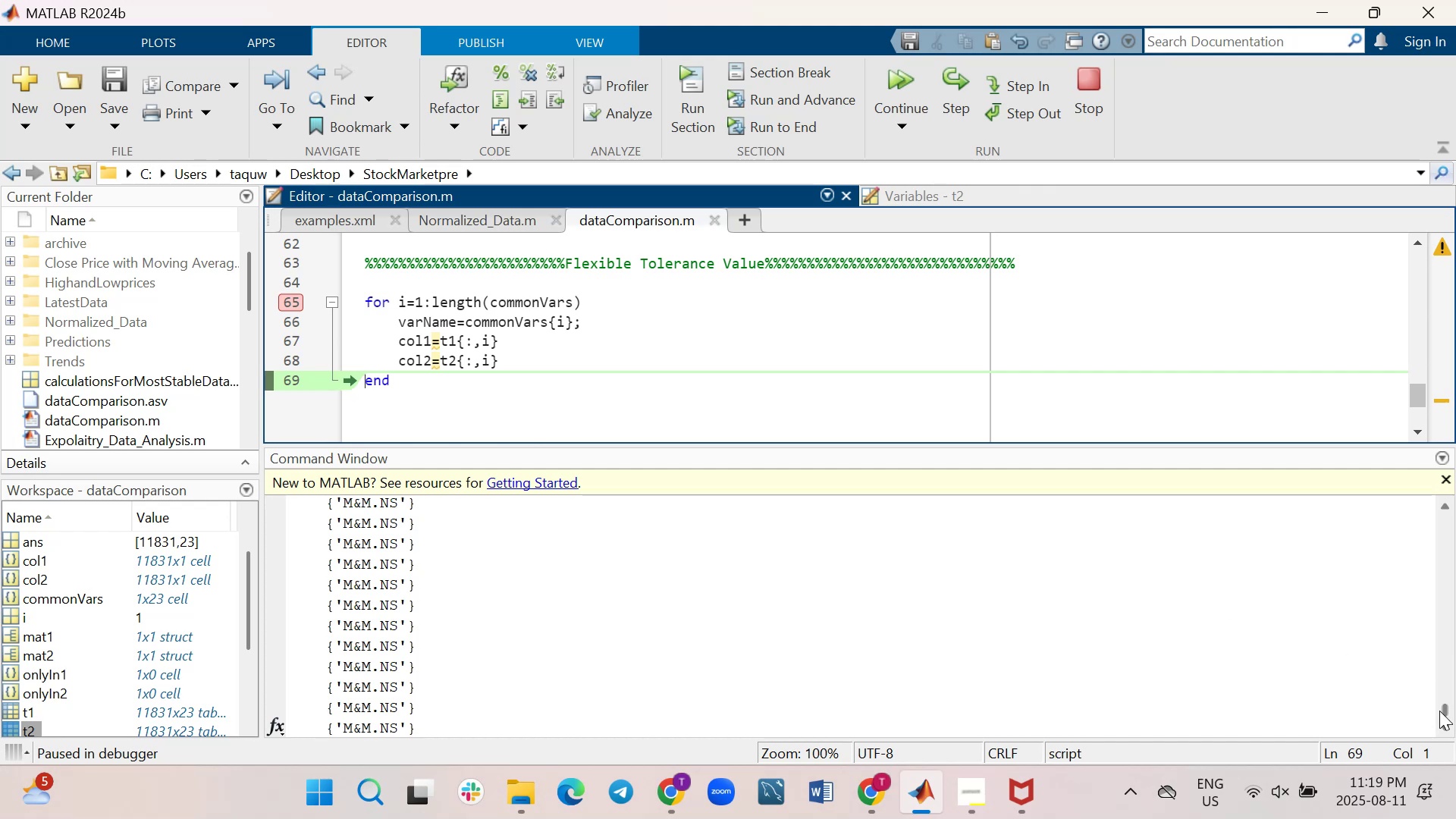 
left_click_drag(start_coordinate=[1440, 711], to_coordinate=[1443, 507])
 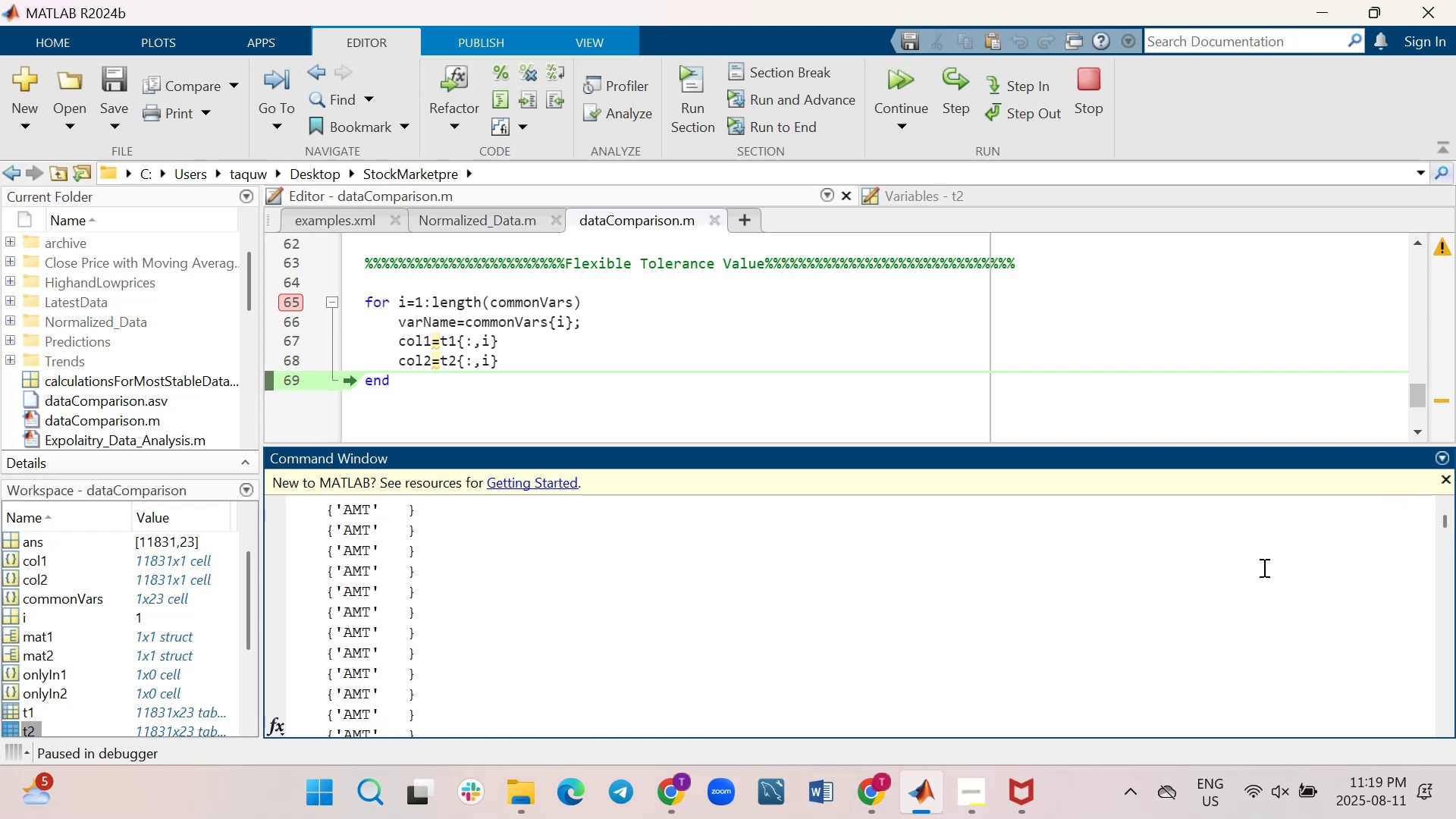 
left_click([1263, 567])
 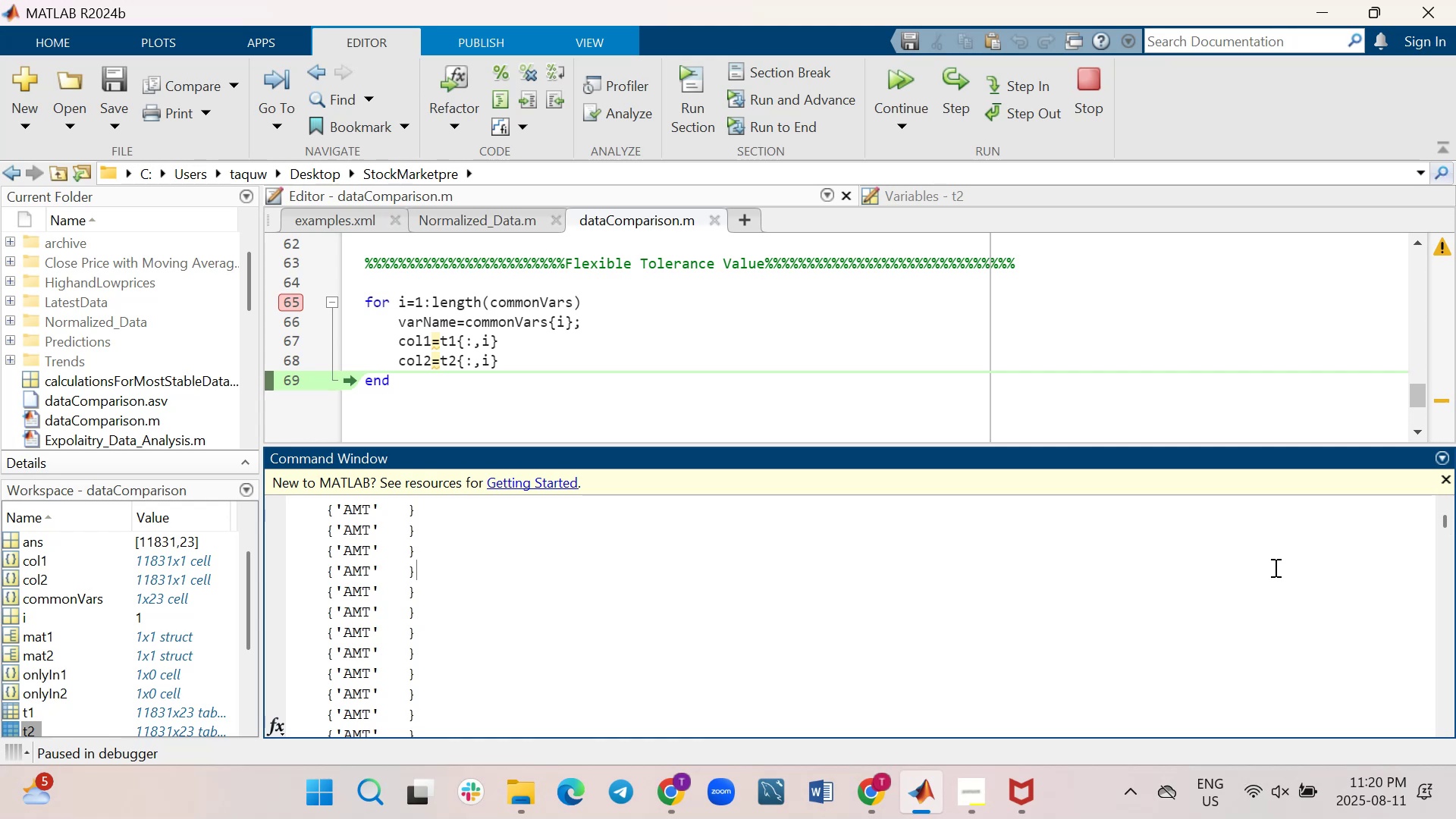 
wait(14.07)
 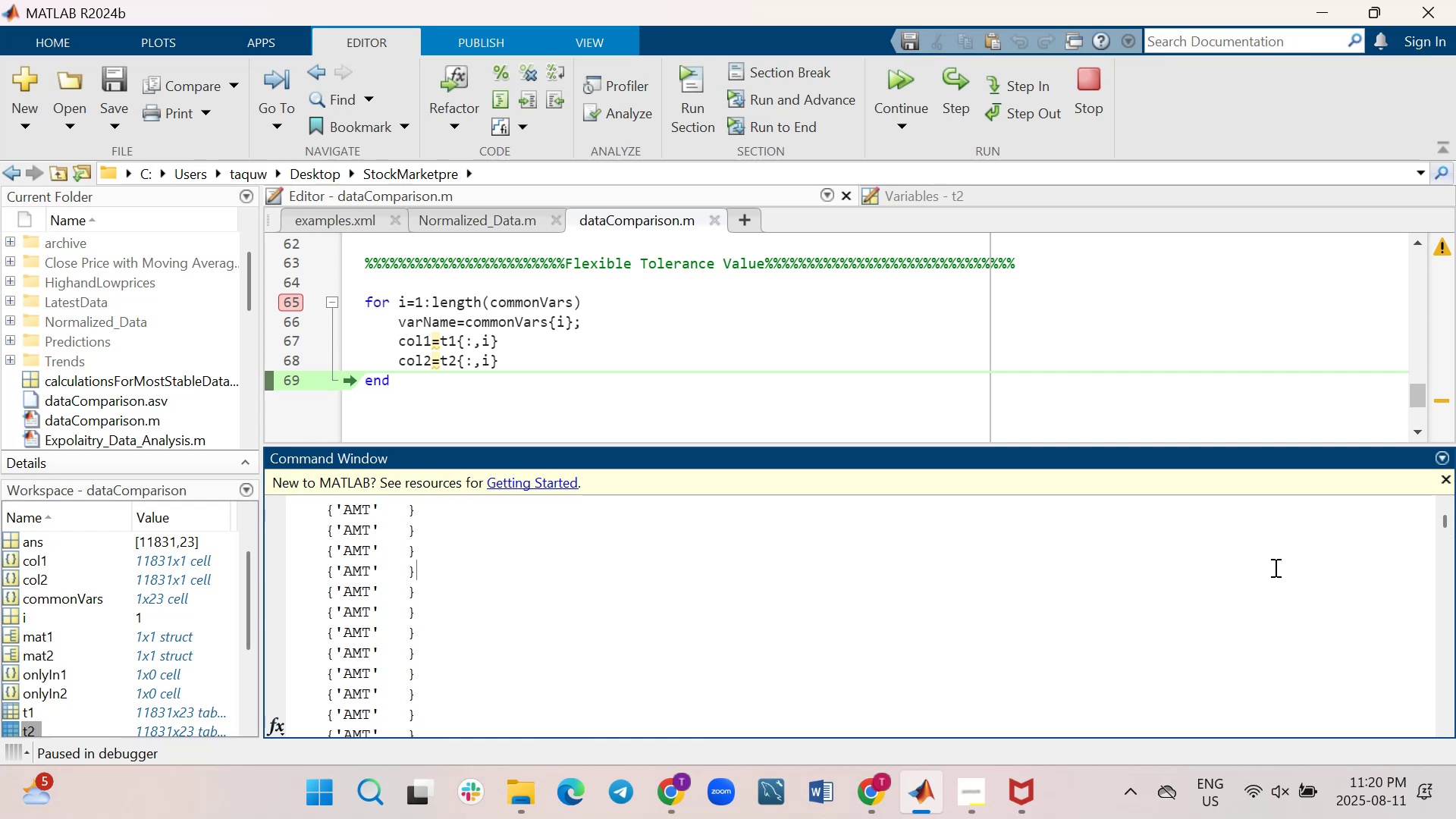 
left_click_drag(start_coordinate=[1445, 523], to_coordinate=[1437, 579])
 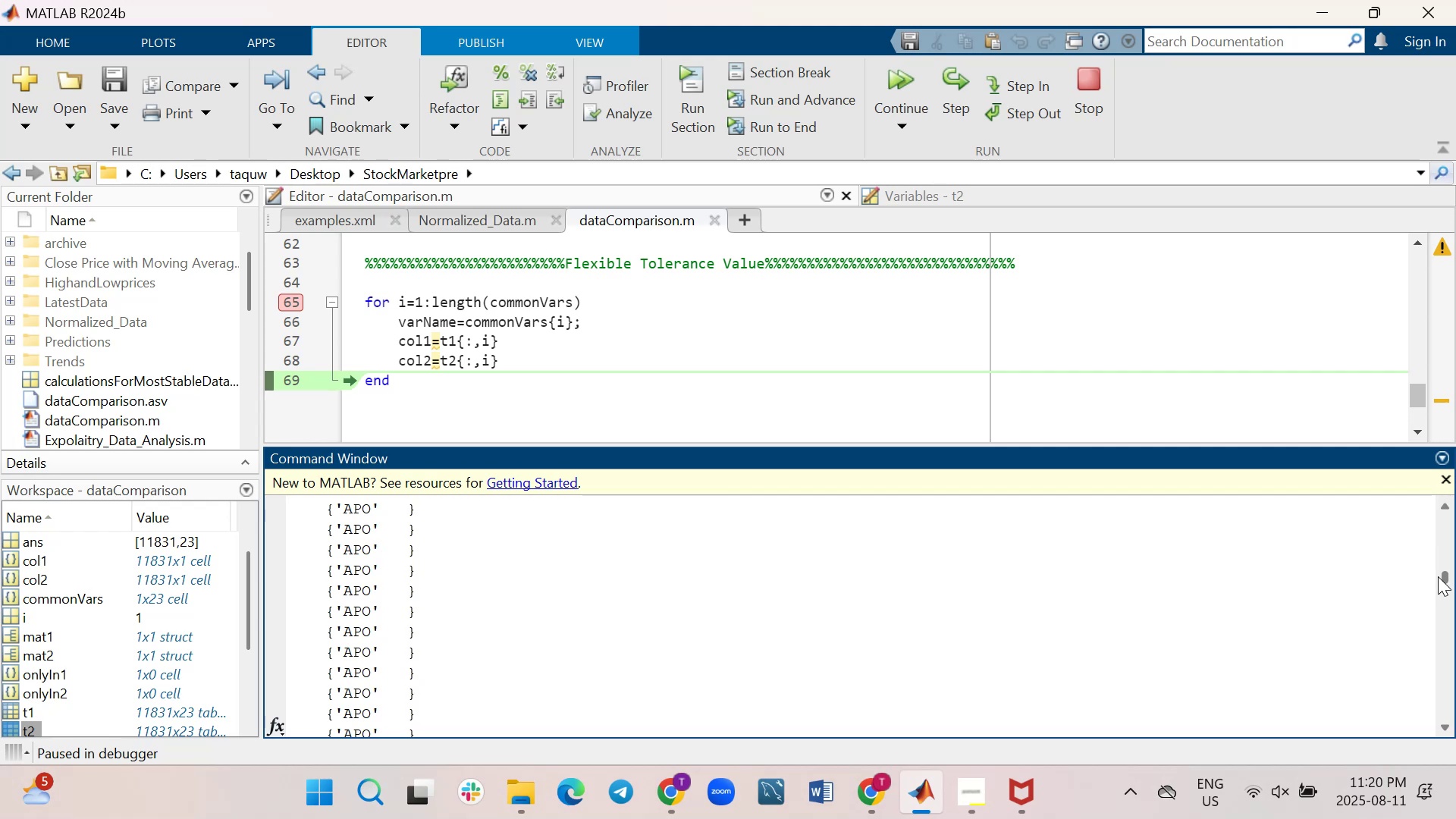 
left_click_drag(start_coordinate=[1445, 574], to_coordinate=[1429, 638])
 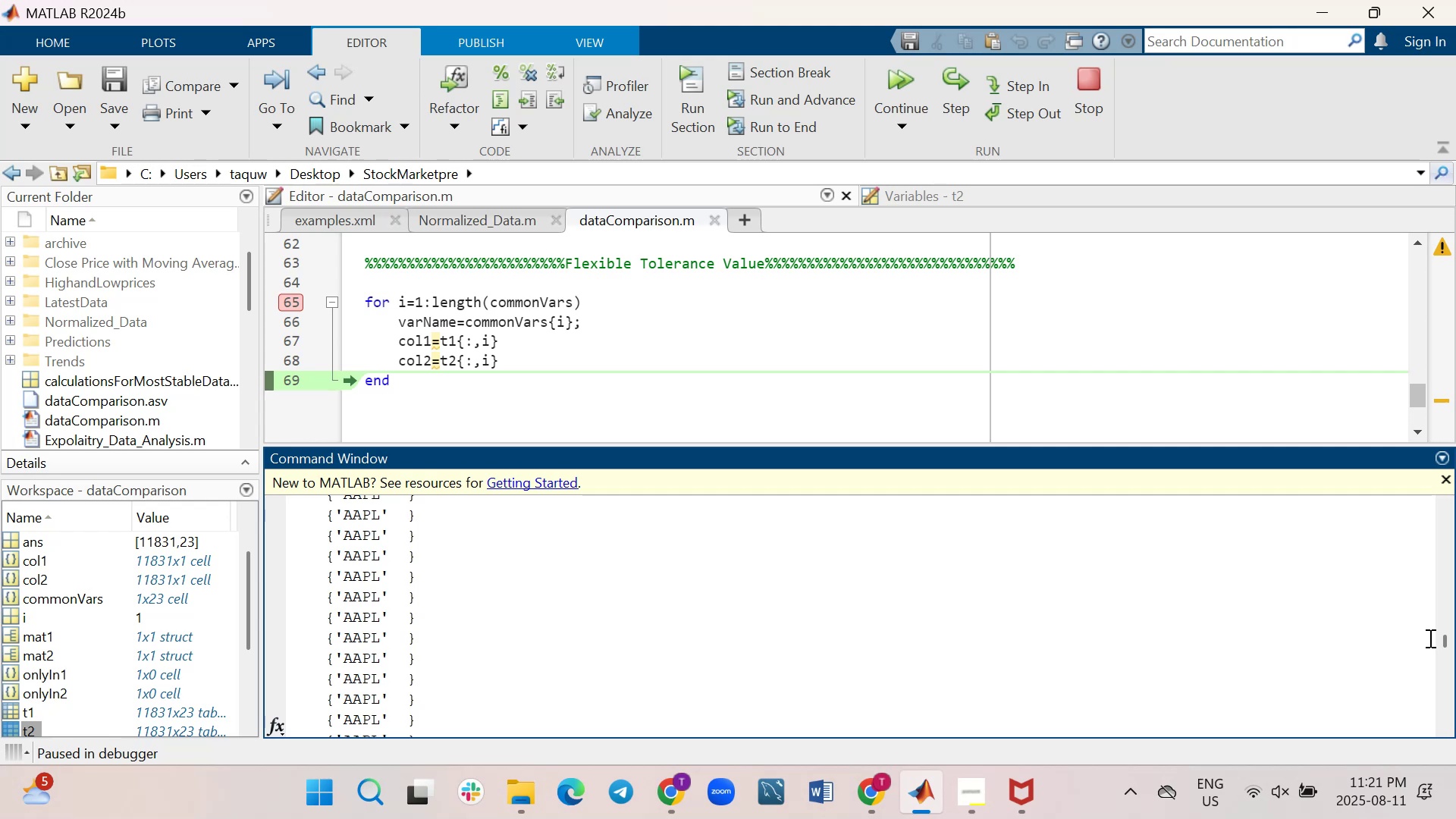 
wait(9.81)
 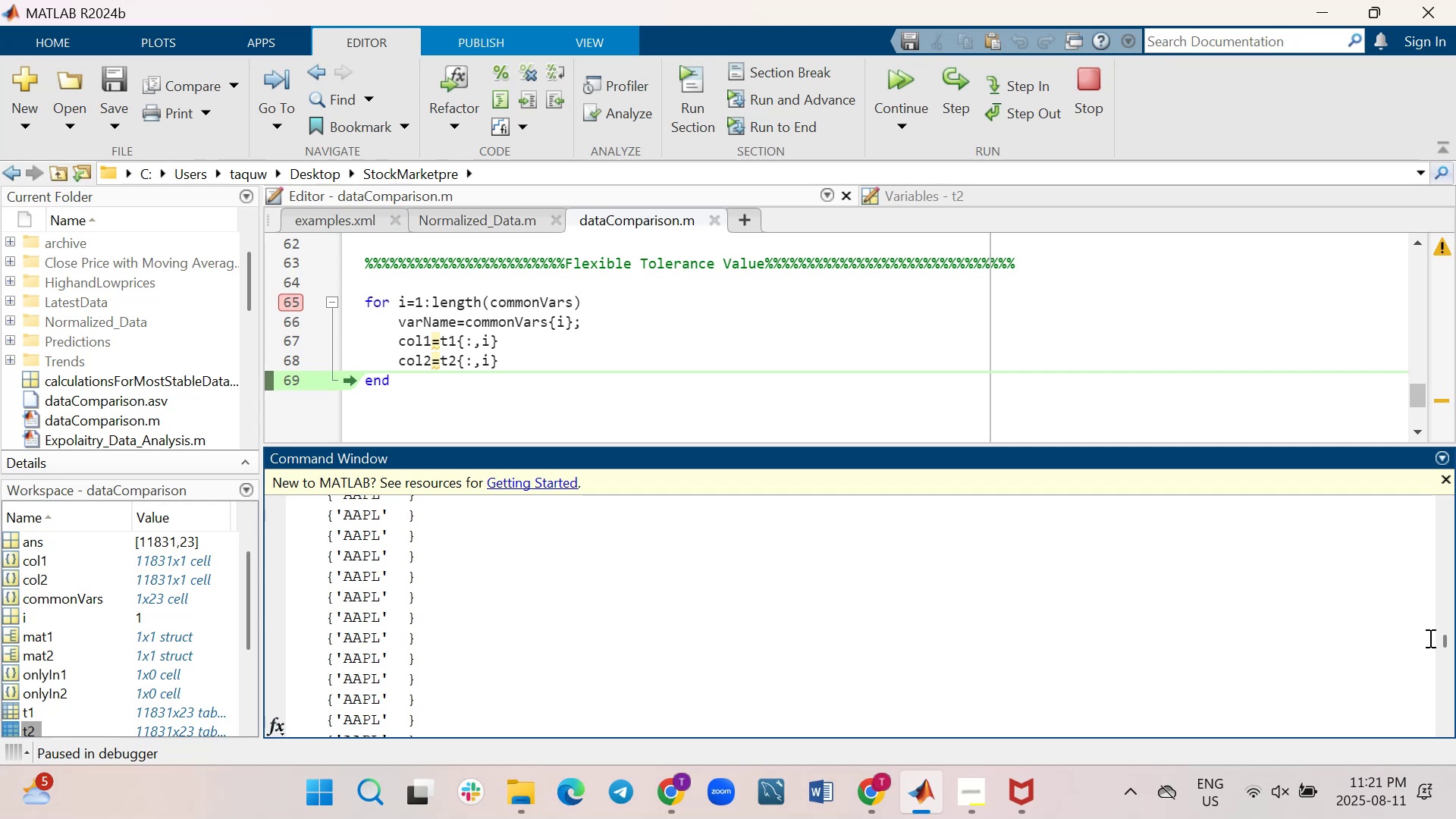 
left_click_drag(start_coordinate=[1442, 638], to_coordinate=[1394, 708])
 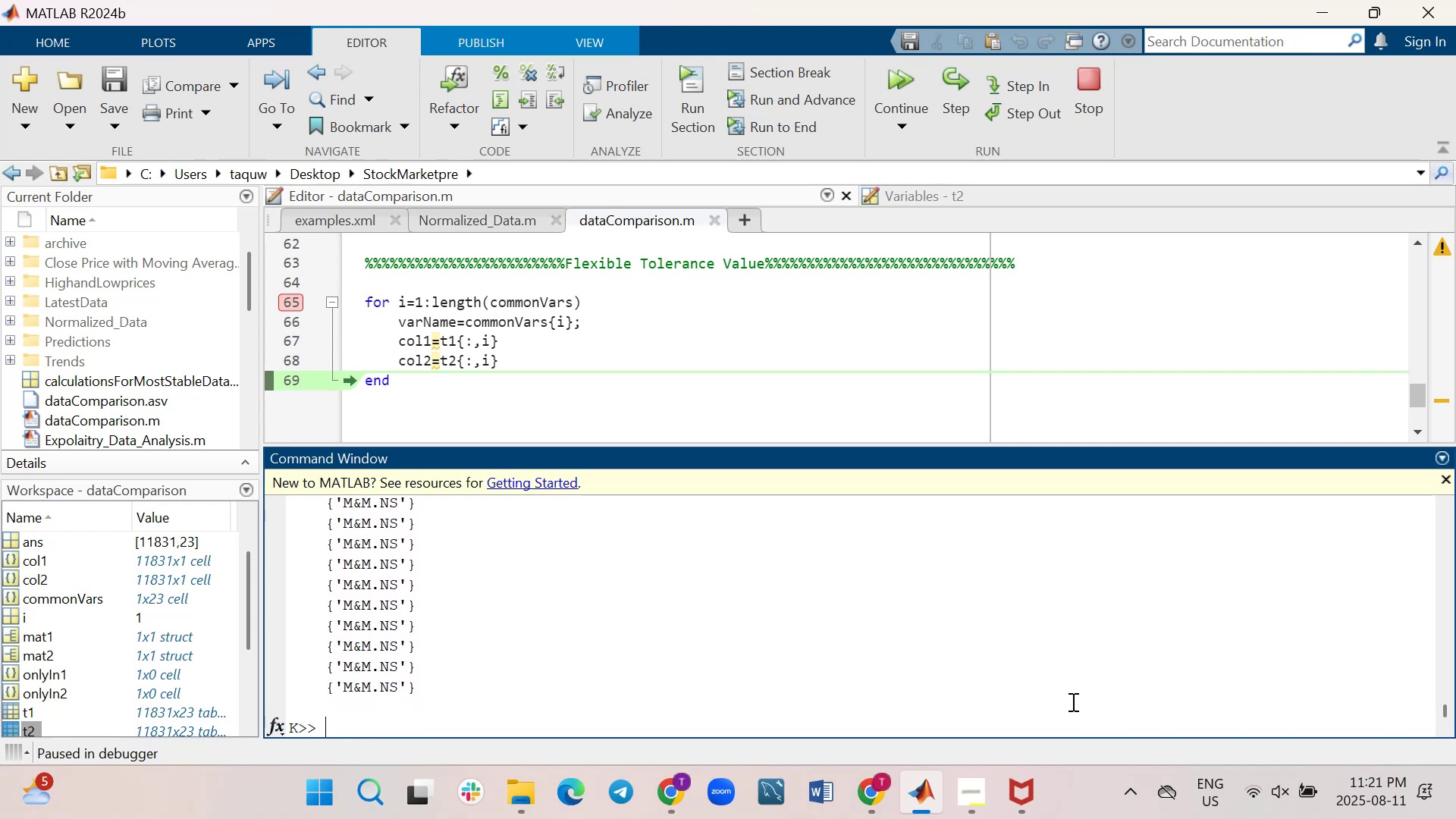 
type(size(t2))
 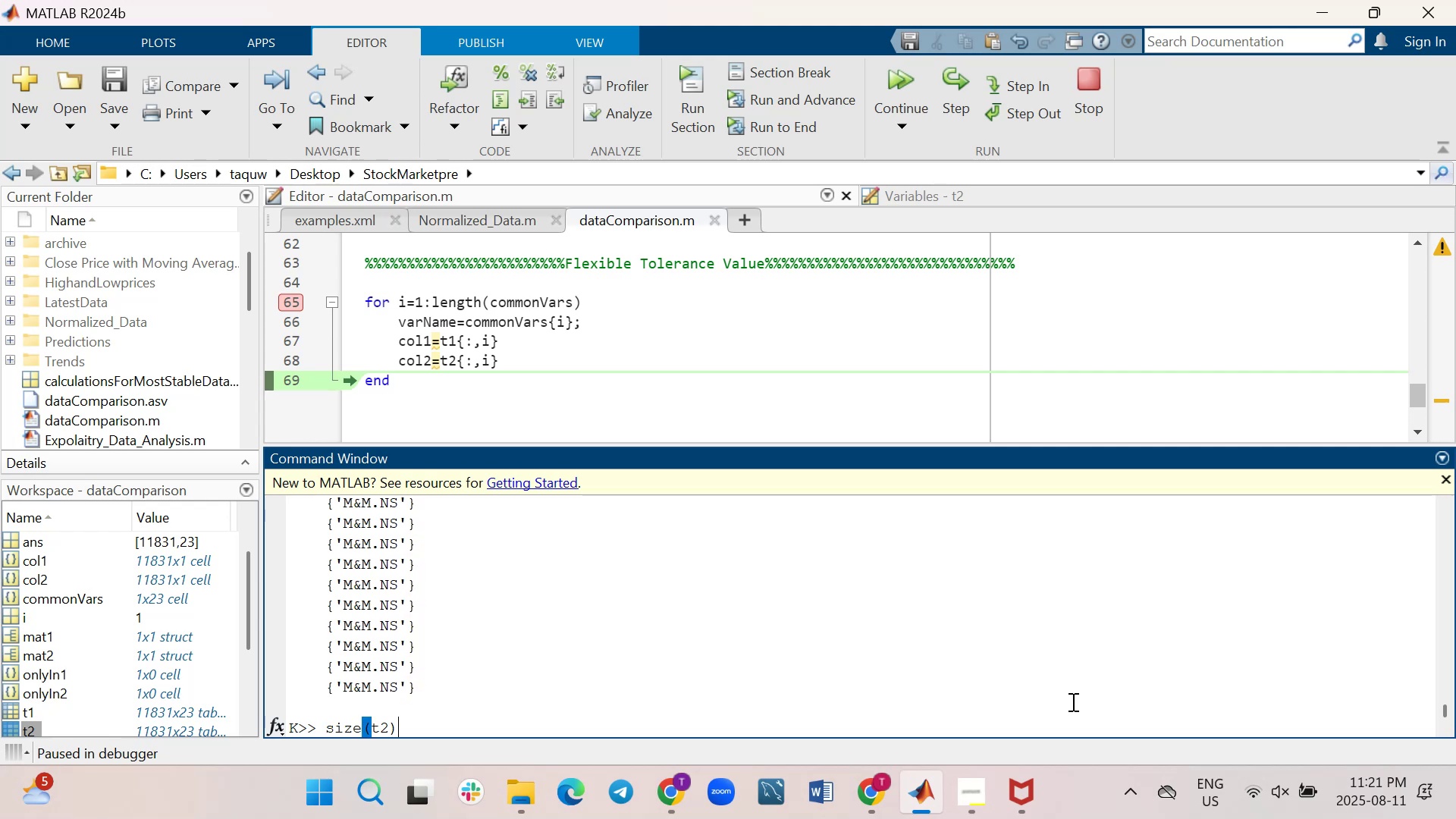 
key(Enter)
 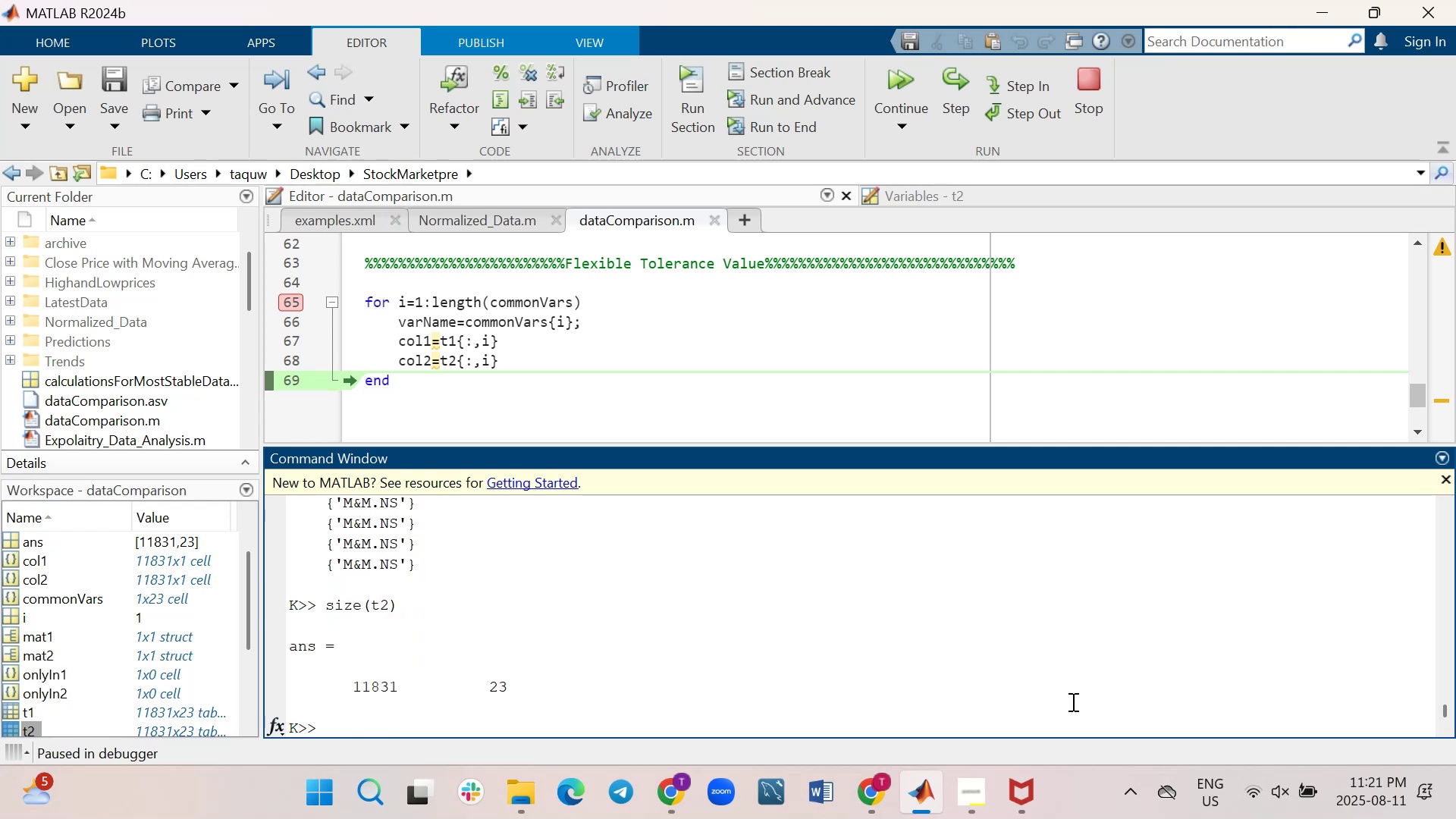 
type(size(t1))
 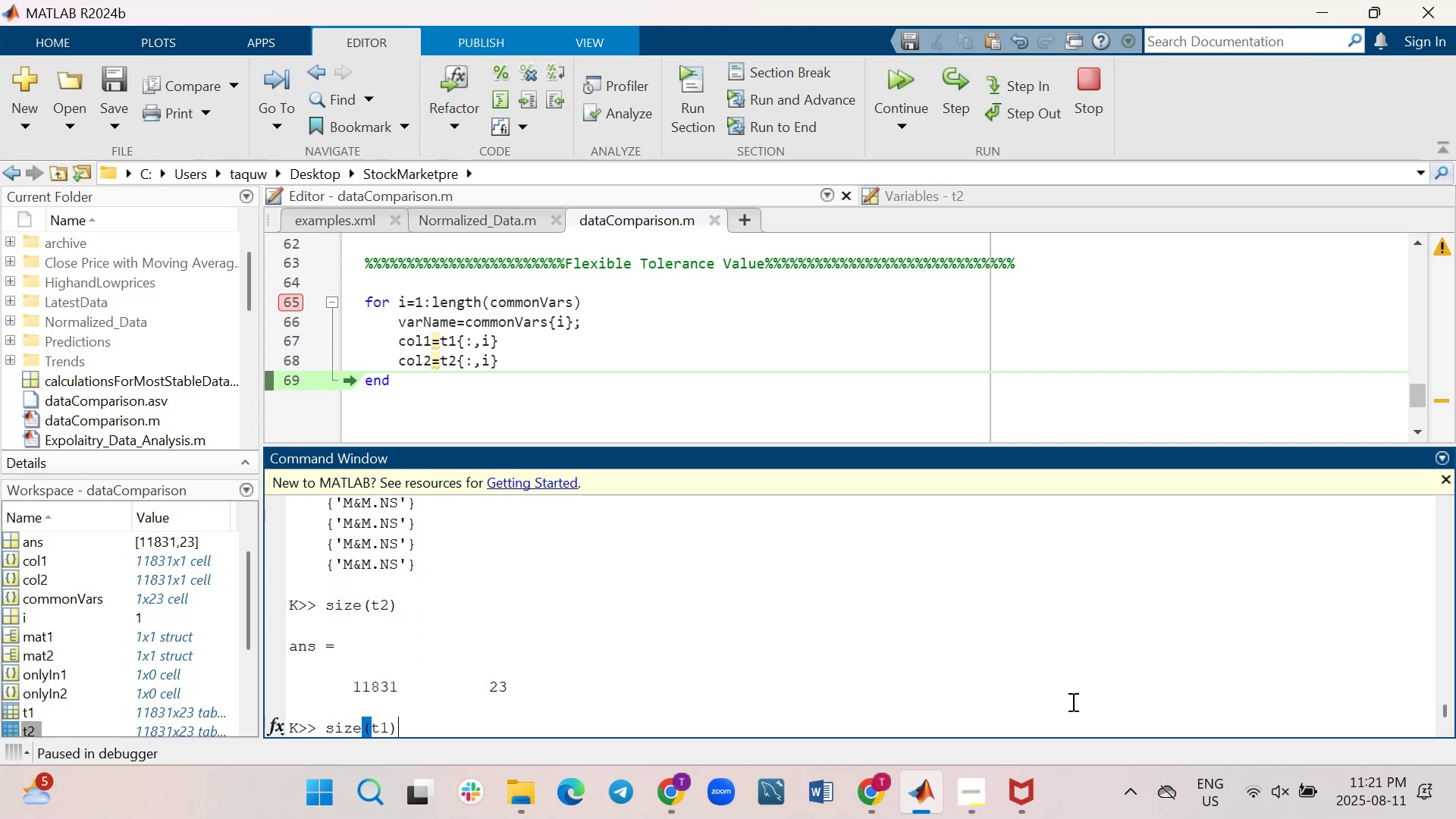 
key(Enter)
 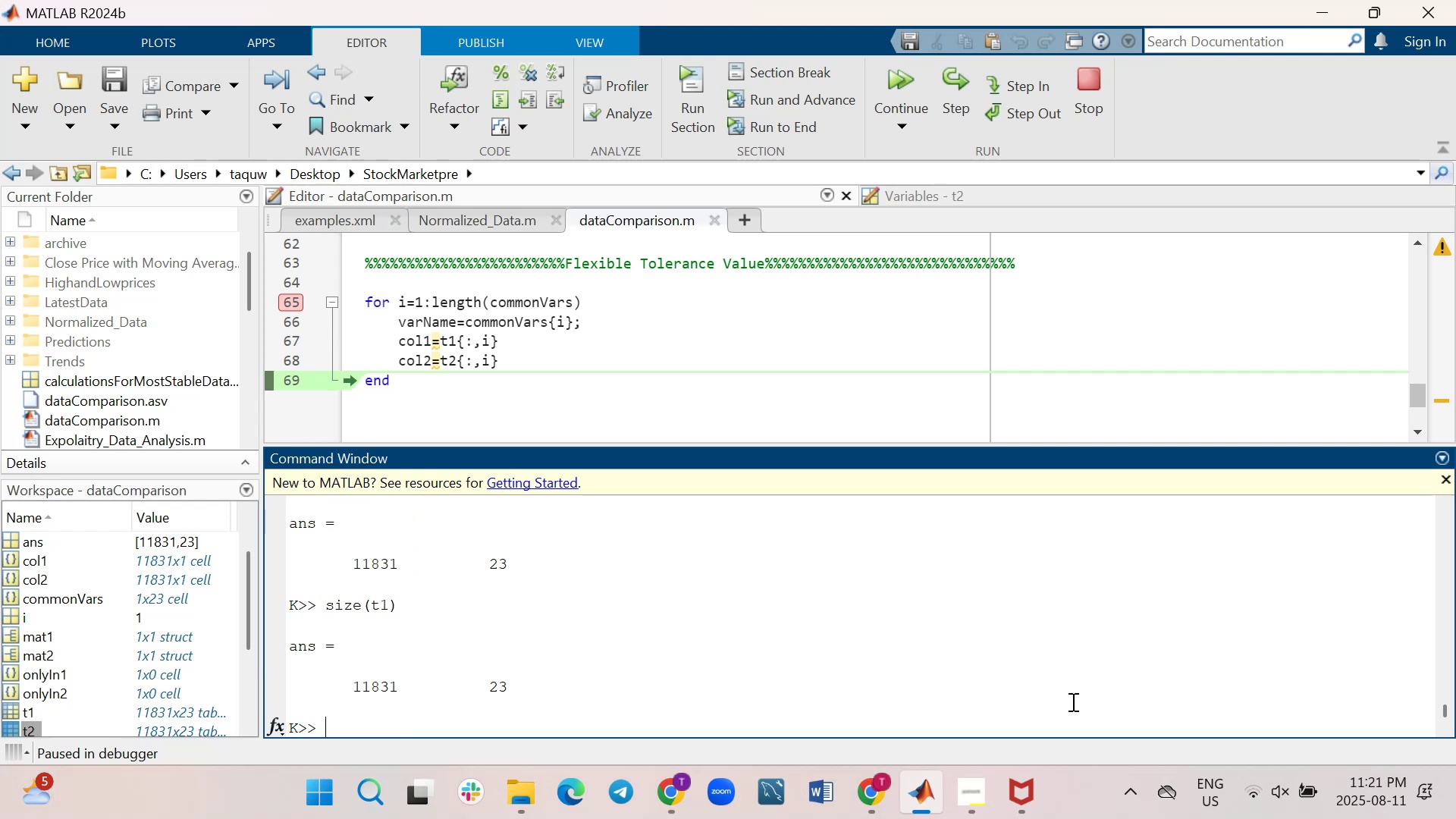 
wait(11.8)
 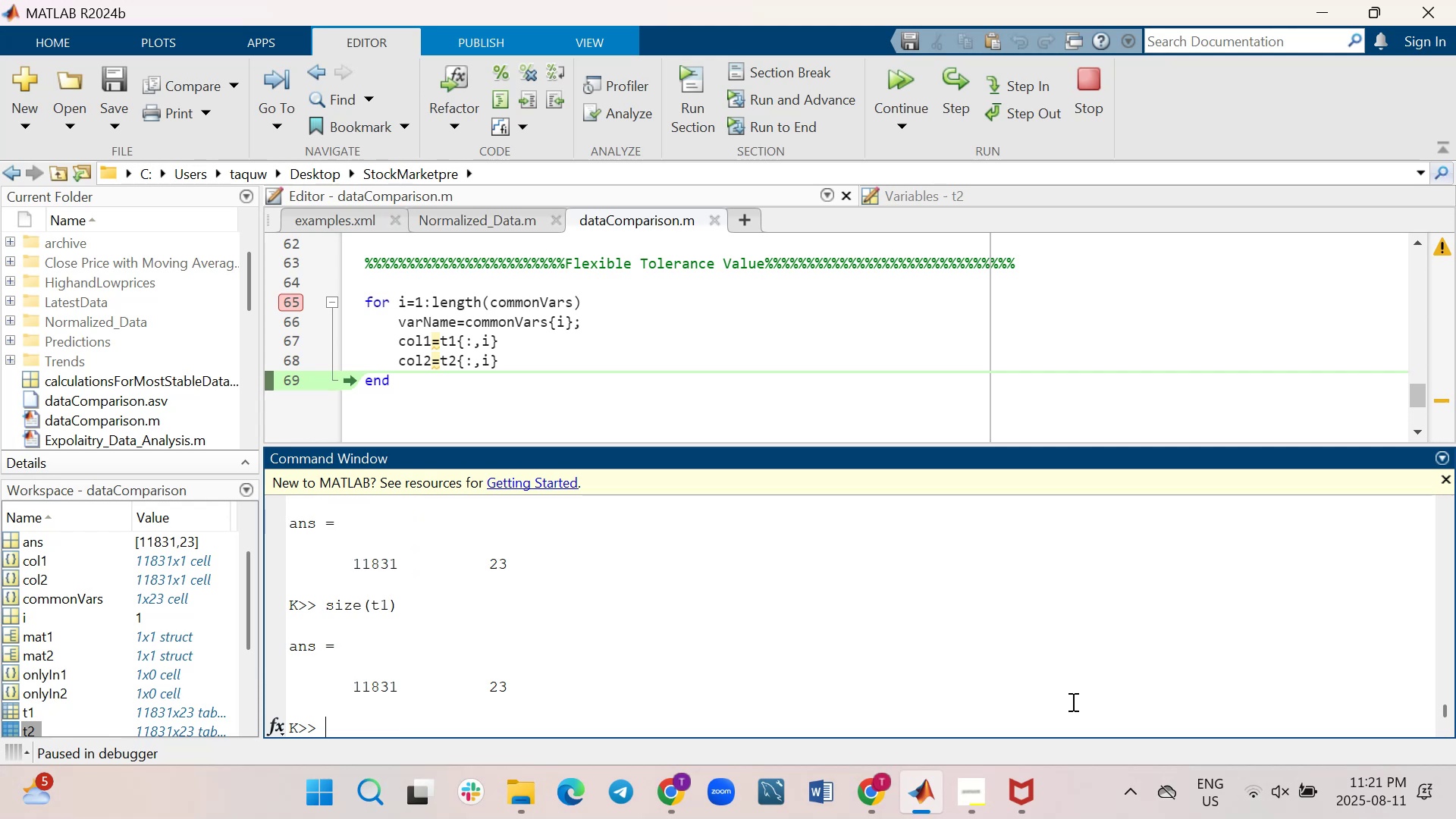 
type(isequal(cil1)
key(Backspace)
key(Backspace)
key(Backspace)
type(ol1,col2))
 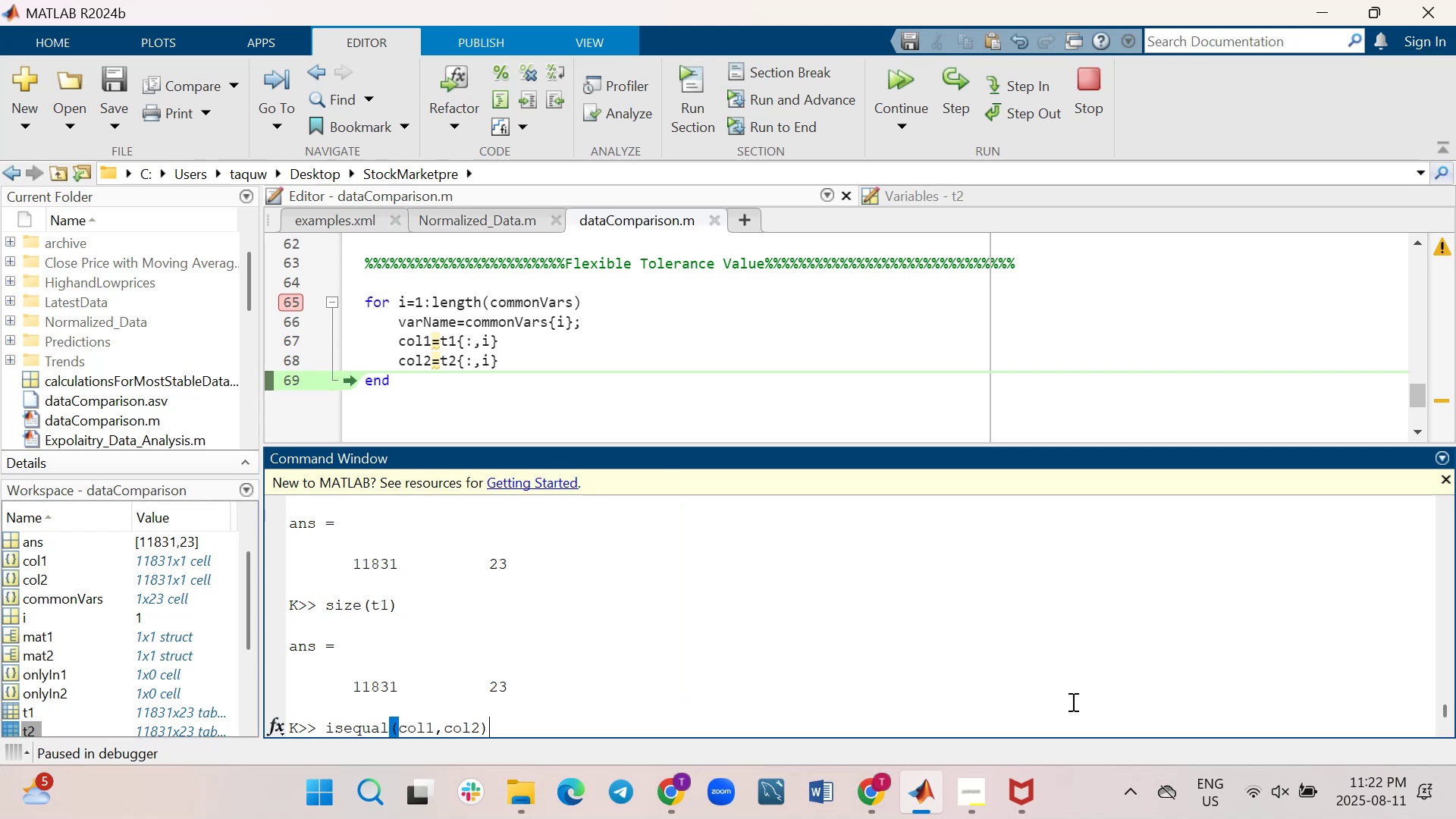 
key(Enter)
 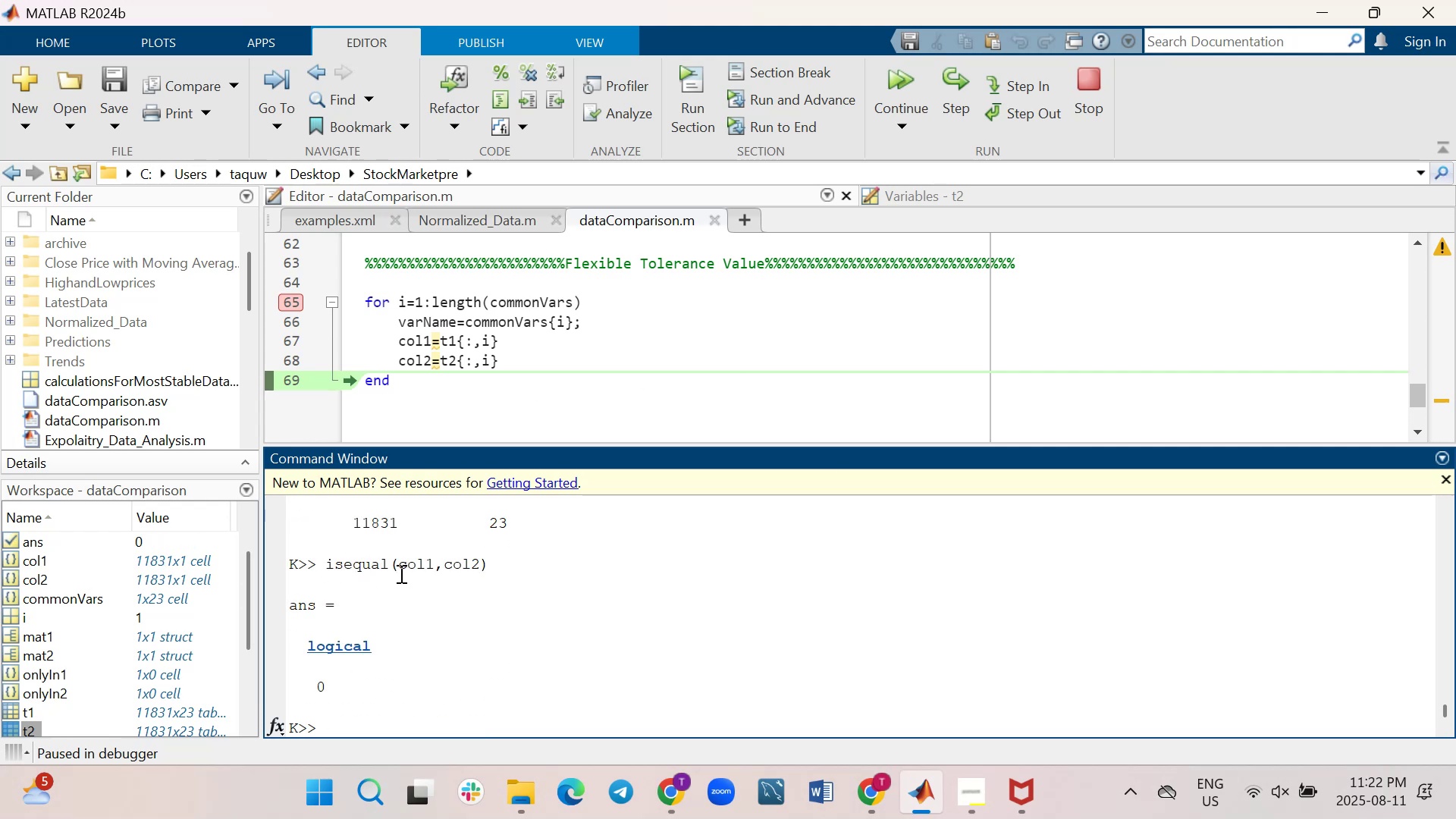 
wait(10.02)
 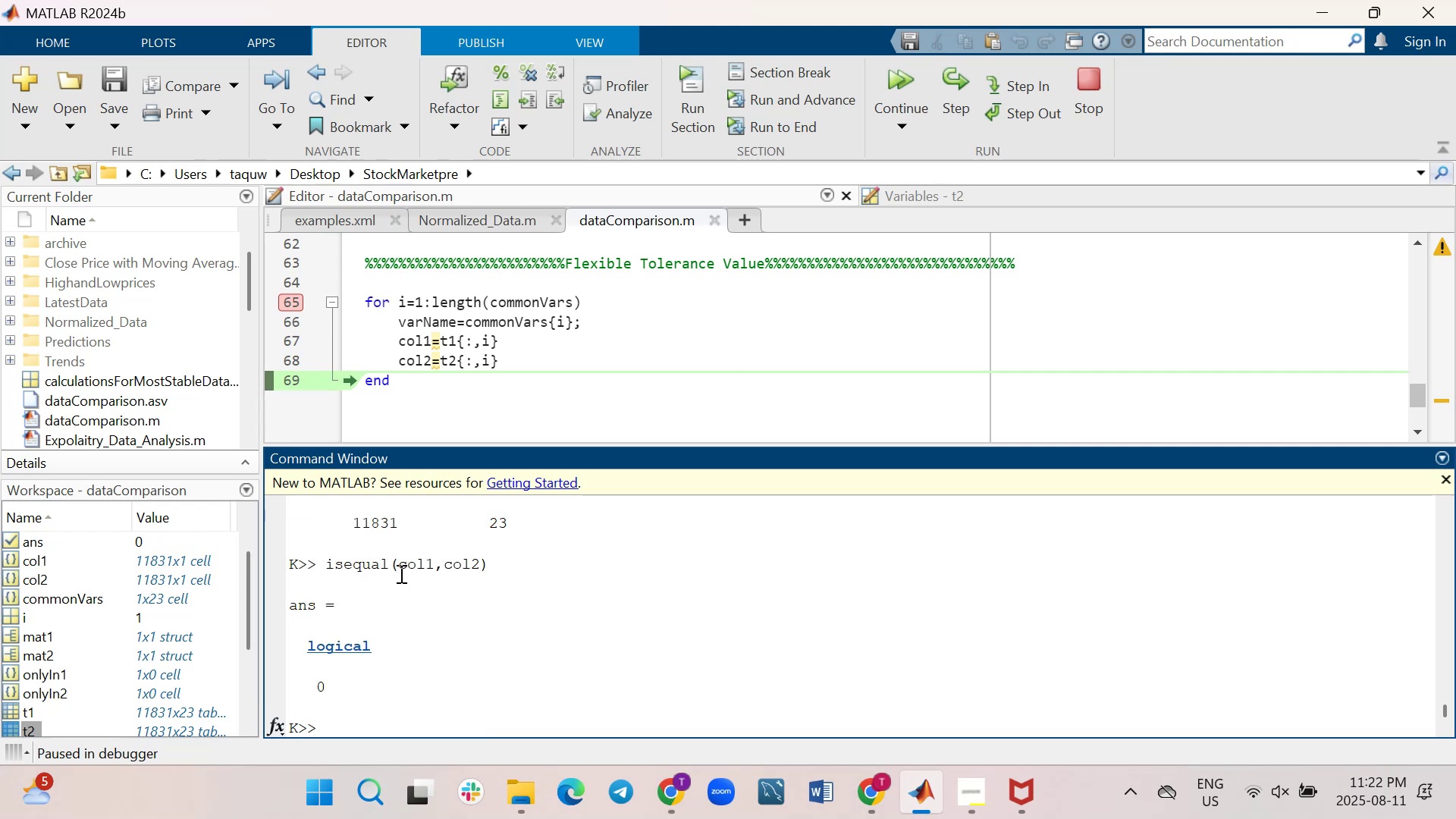 
scroll: coordinate [537, 623], scroll_direction: up, amount: 2.0
 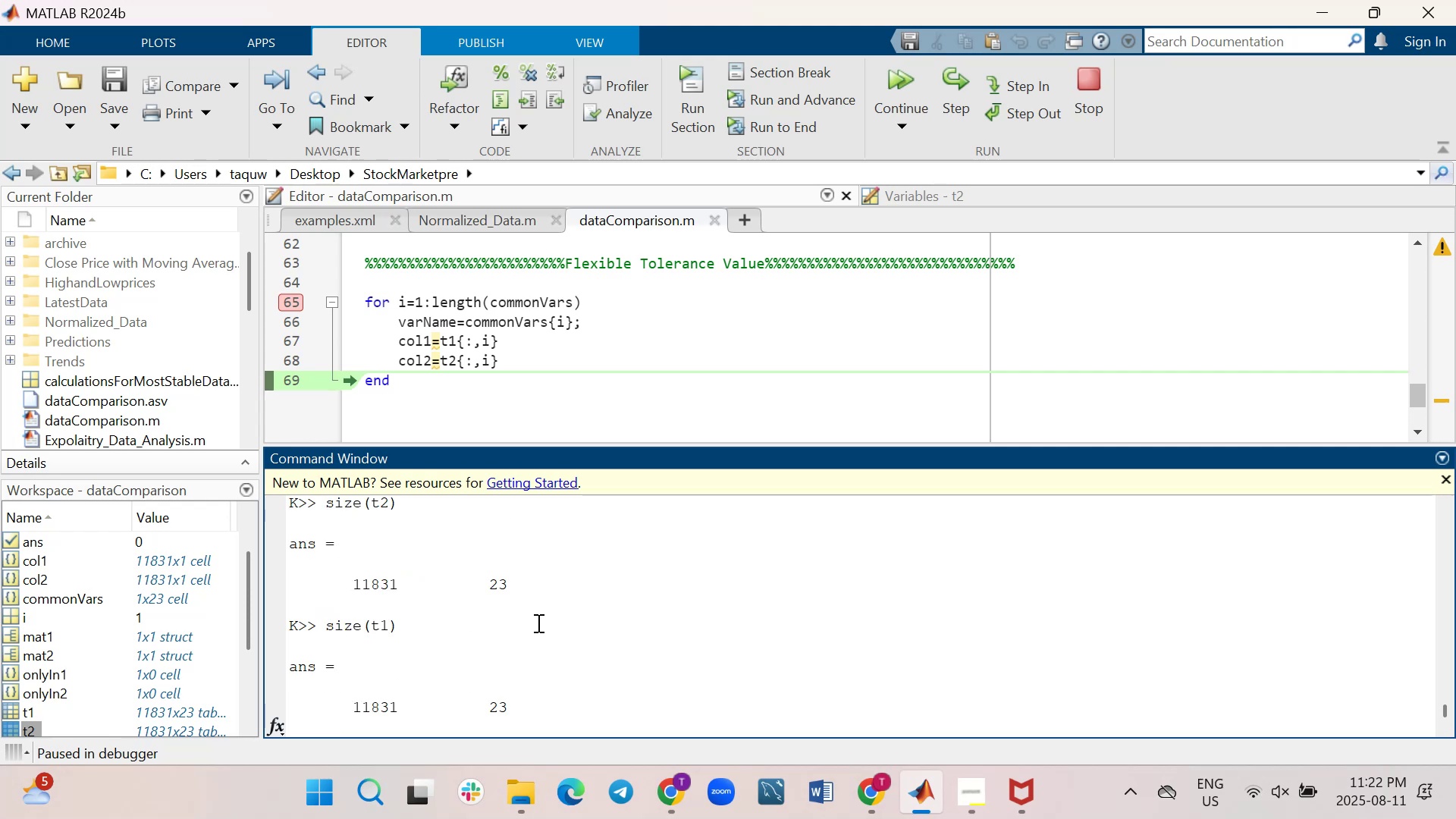 
wait(9.45)
 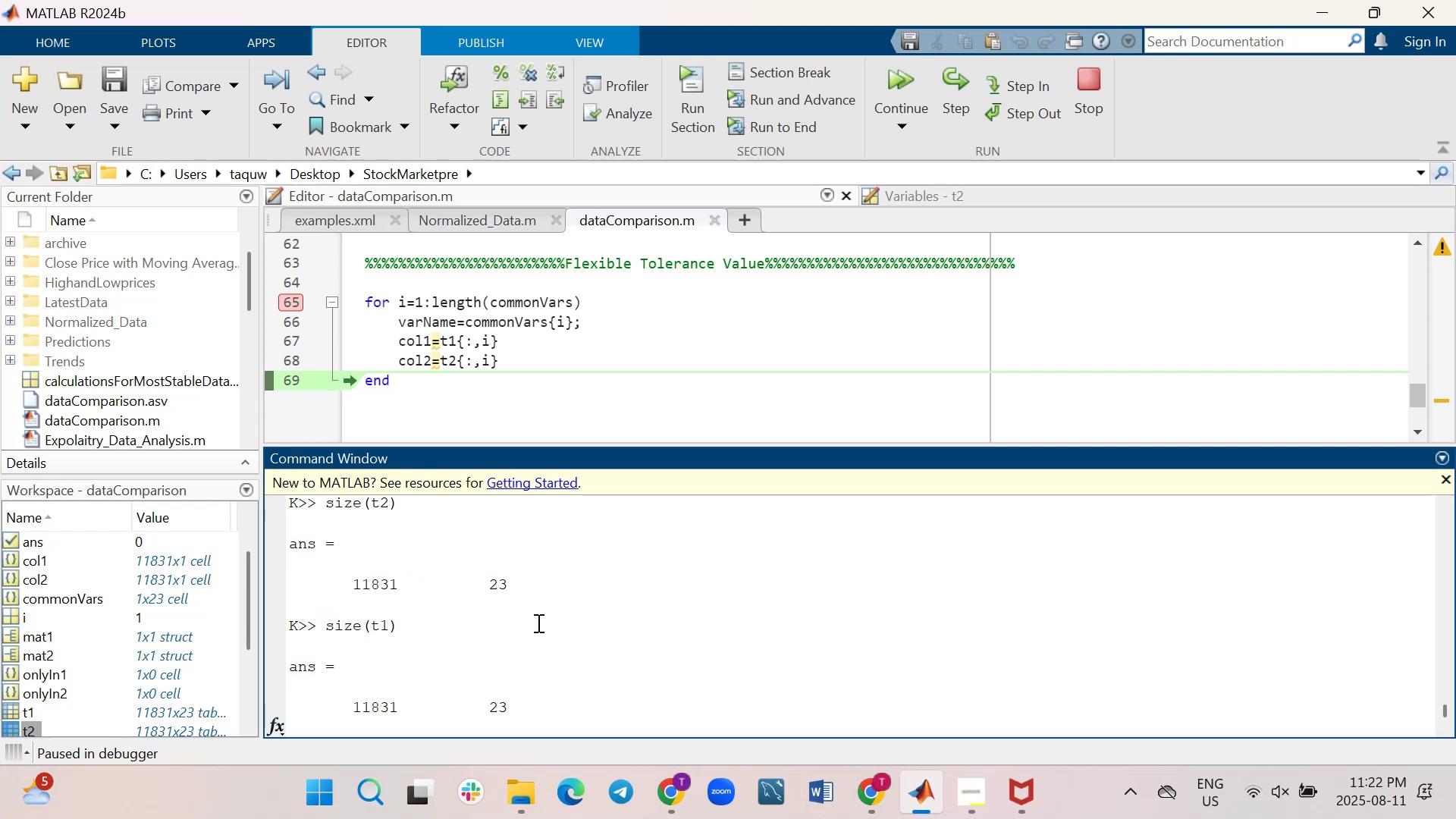 
scroll: coordinate [537, 623], scroll_direction: up, amount: 1.0
 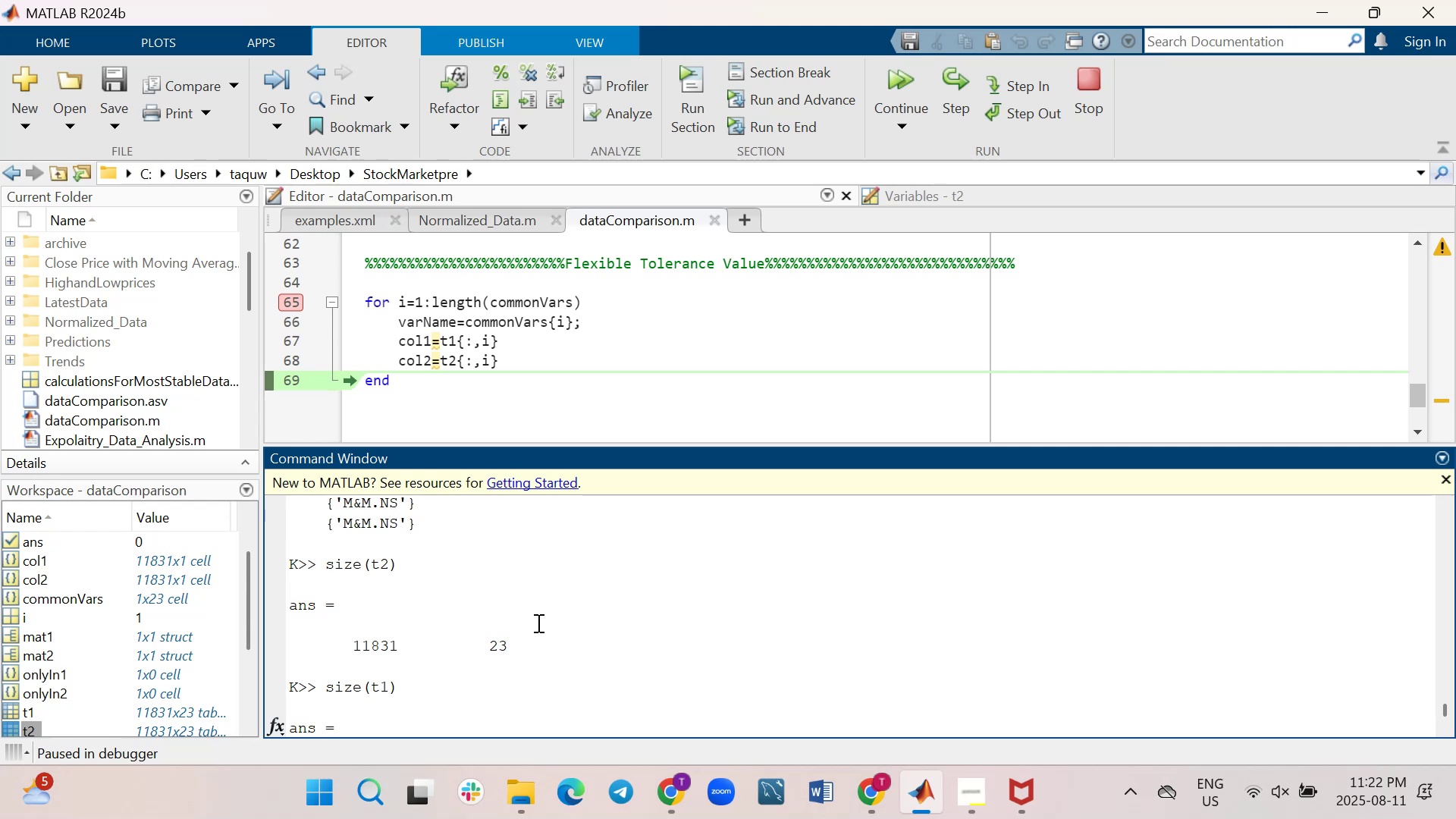 
wait(23.64)
 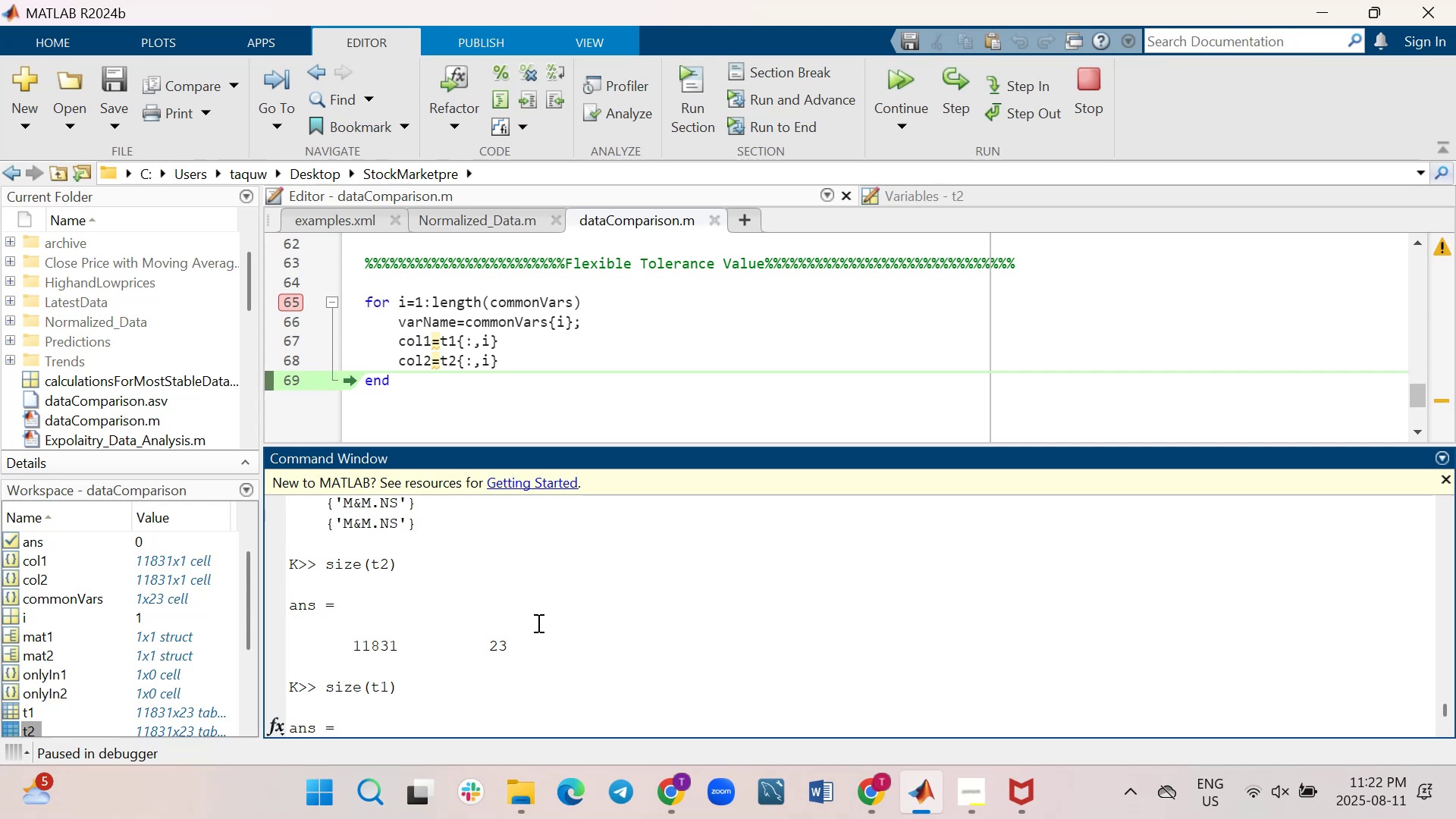 
scroll: coordinate [537, 623], scroll_direction: up, amount: 3.0
 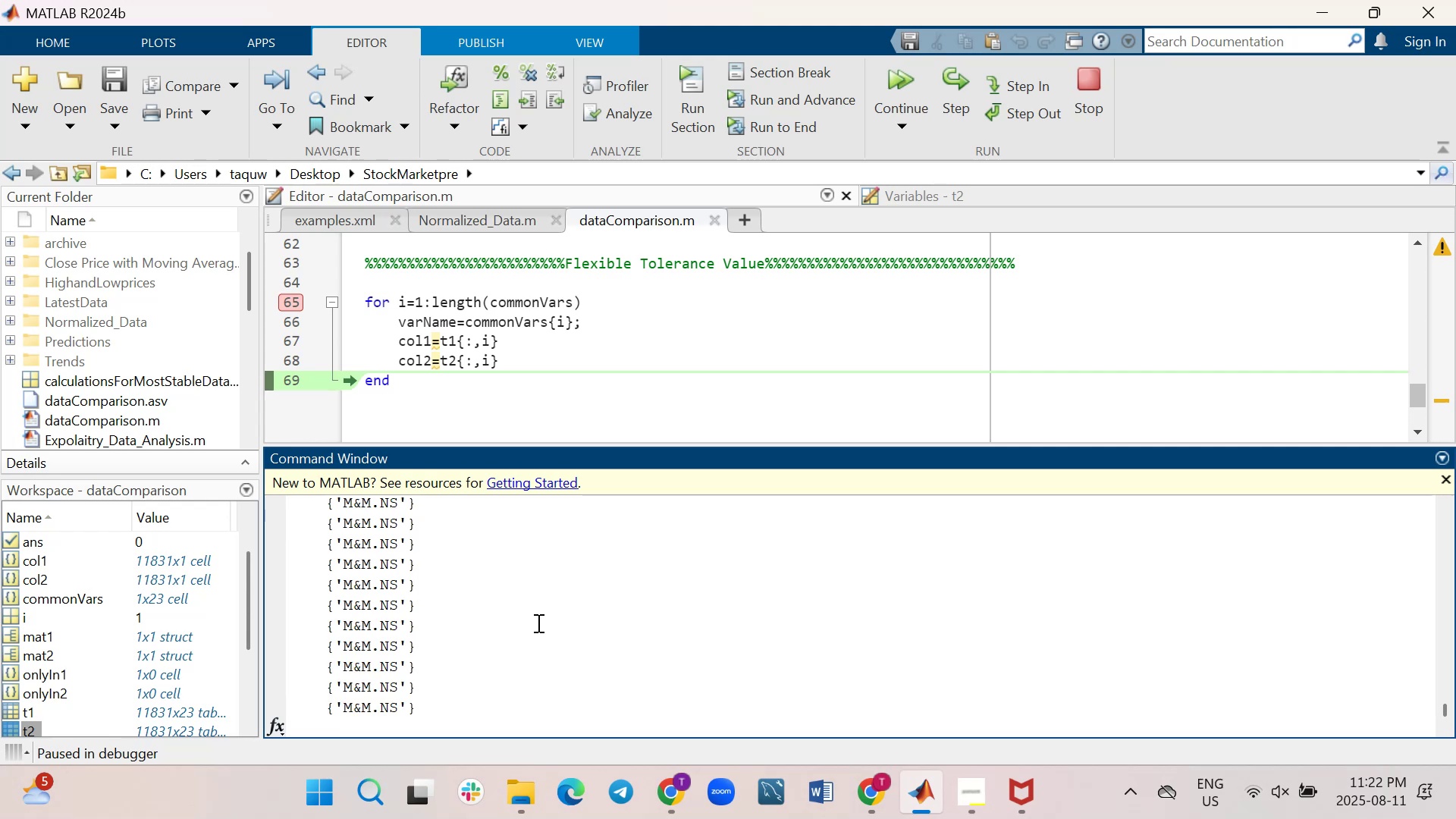 
scroll: coordinate [537, 623], scroll_direction: none, amount: 0.0
 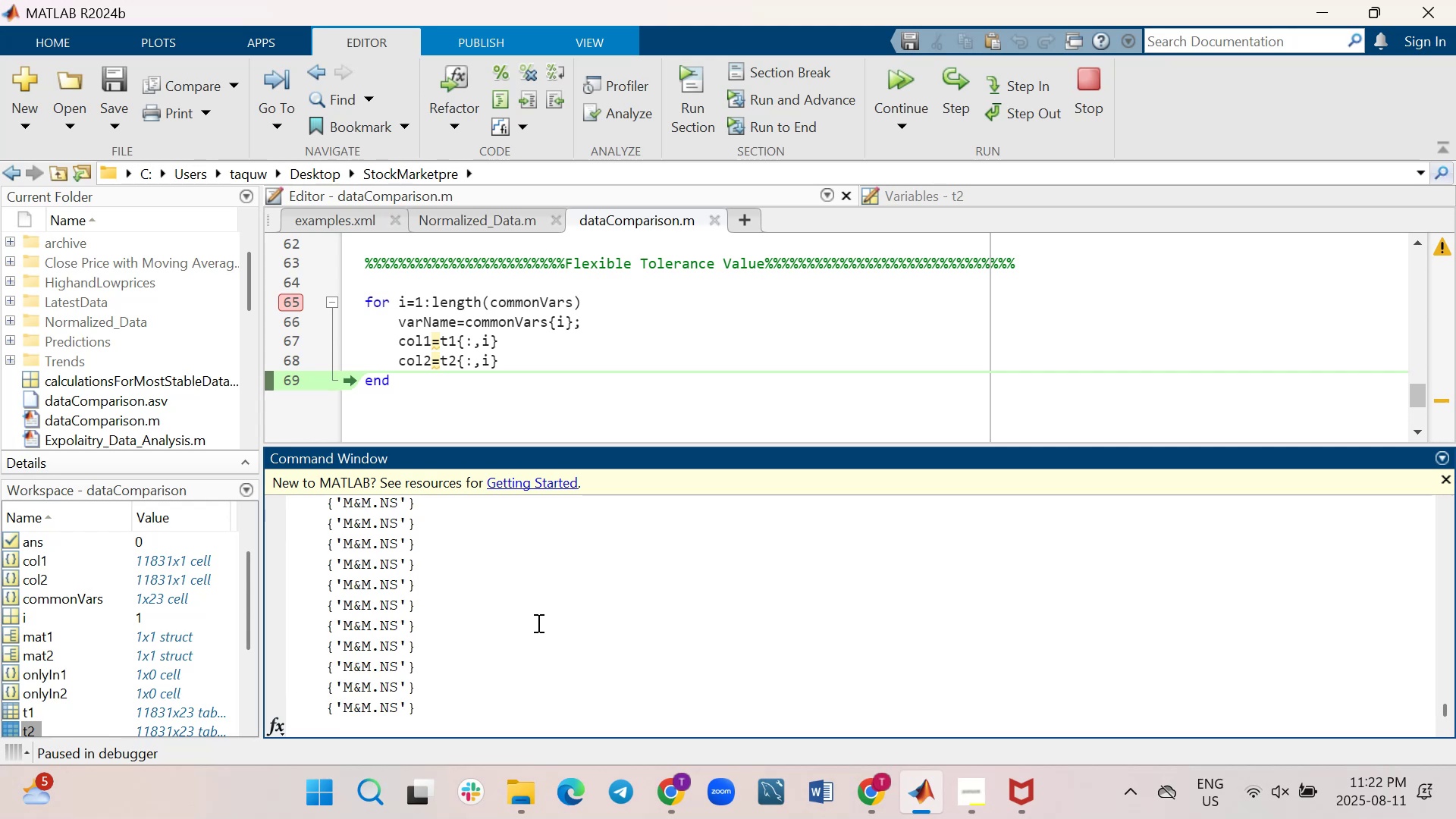 
scroll: coordinate [537, 623], scroll_direction: down, amount: 2.0
 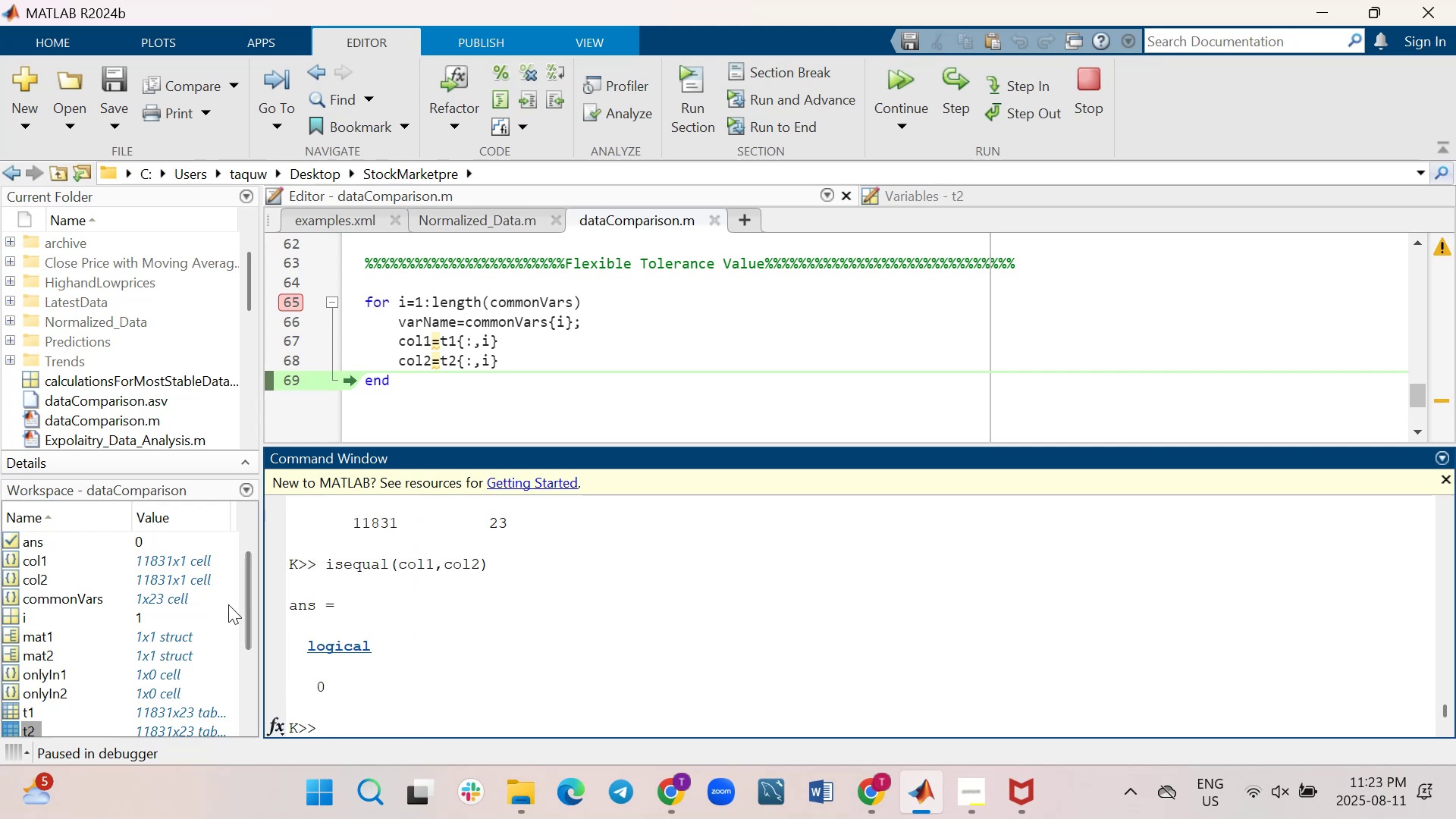 
left_click_drag(start_coordinate=[245, 595], to_coordinate=[224, 689])
 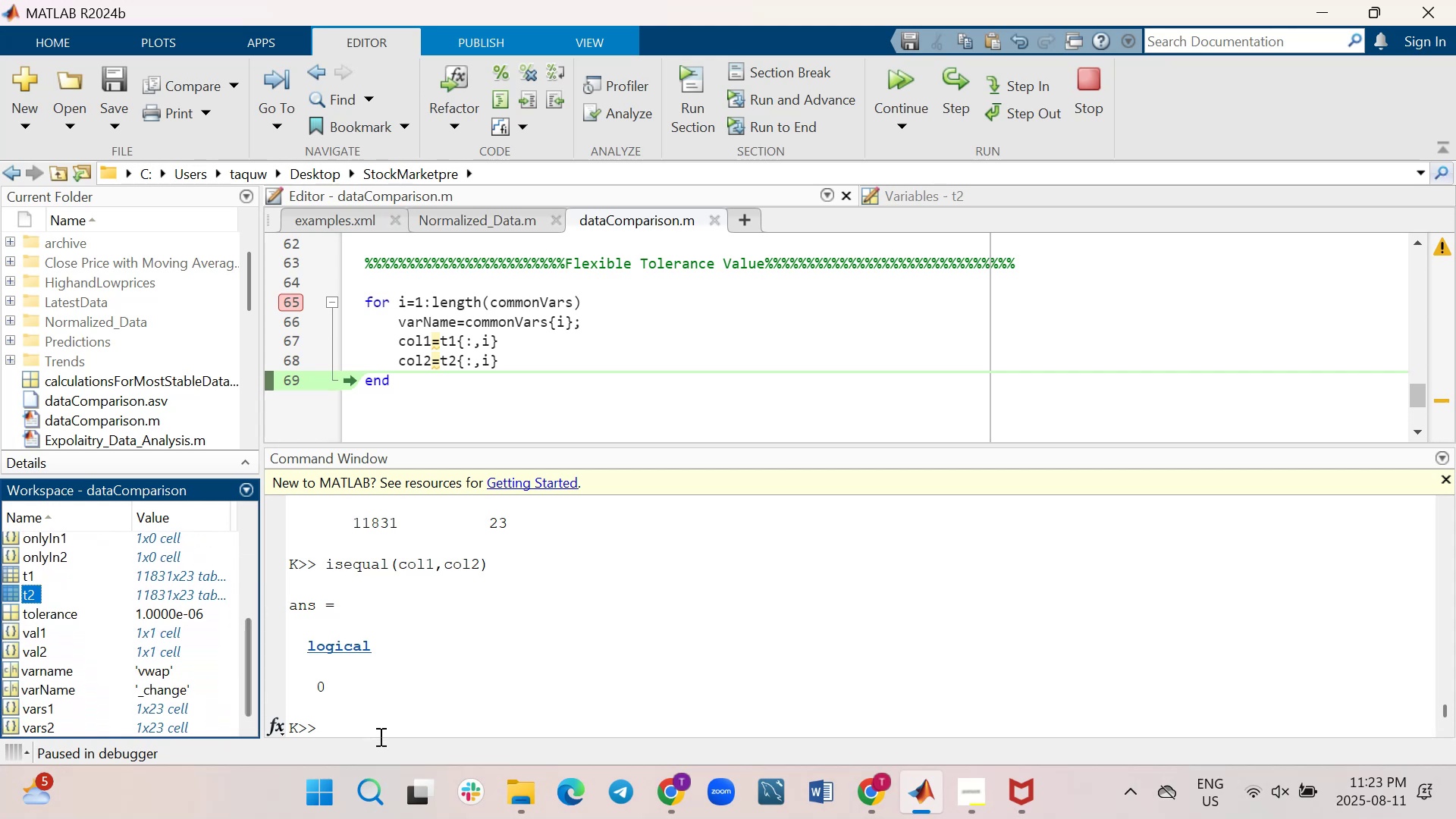 
left_click([379, 730])
 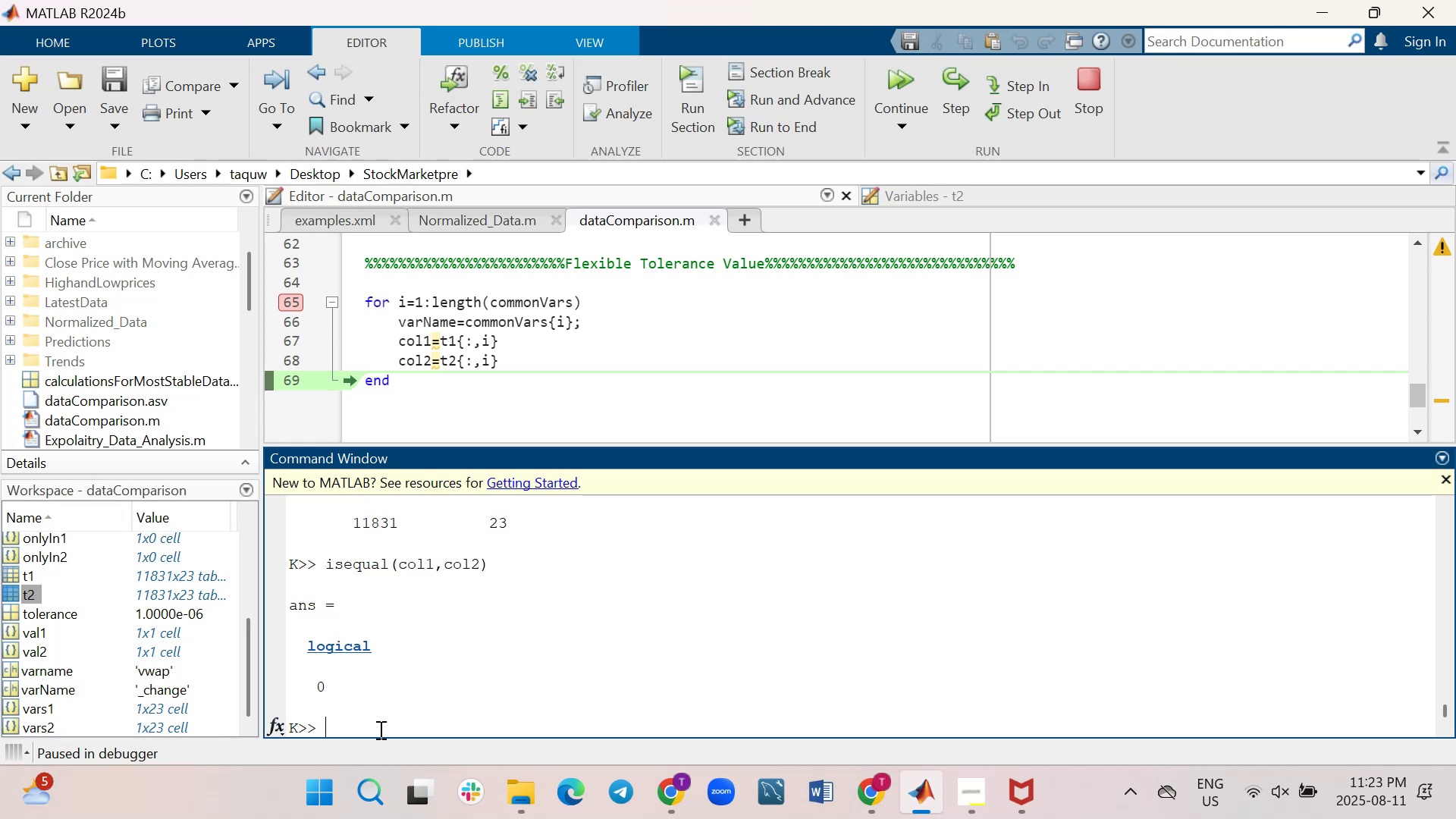 
wait(34.2)
 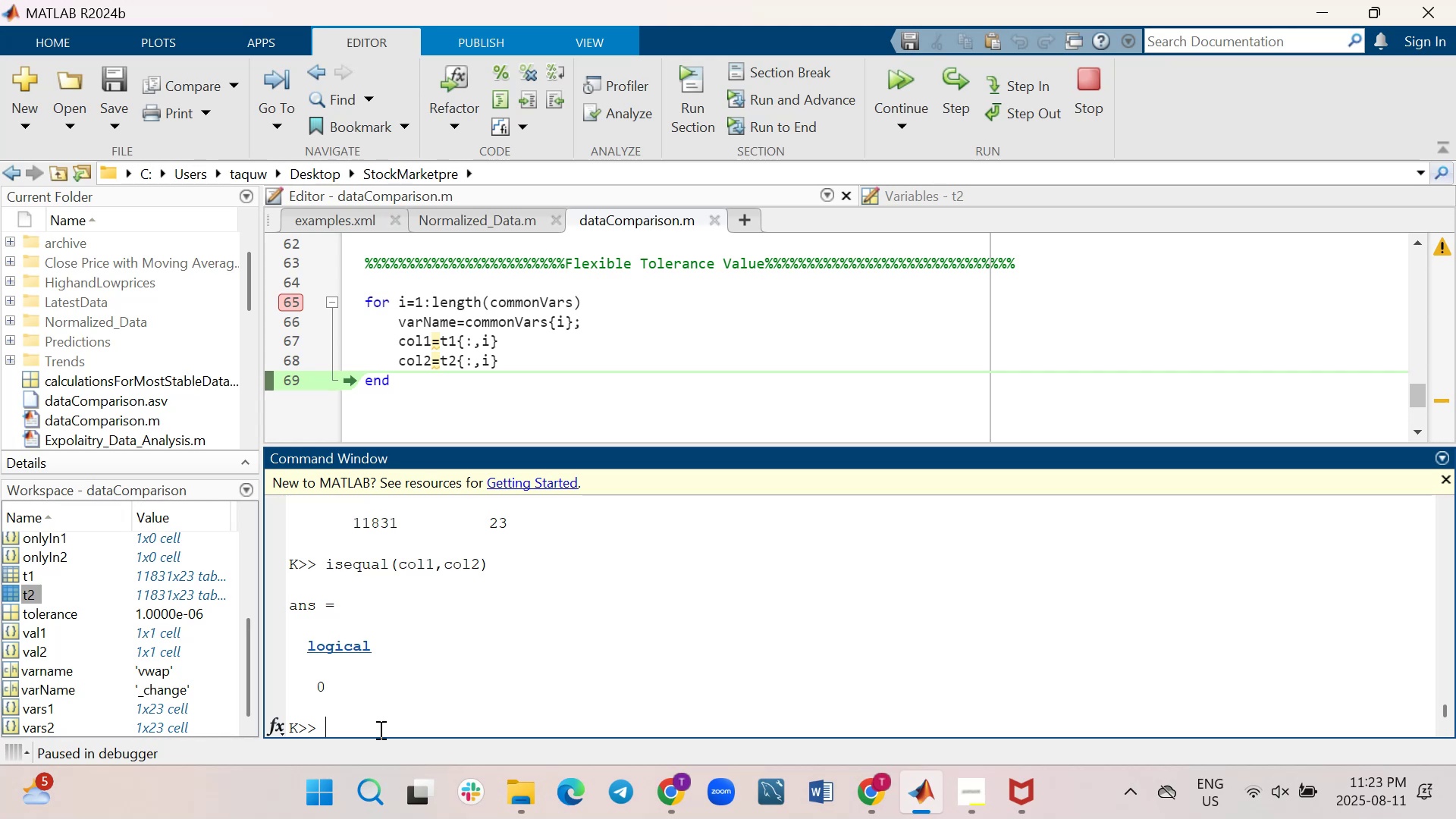 
key(A)
 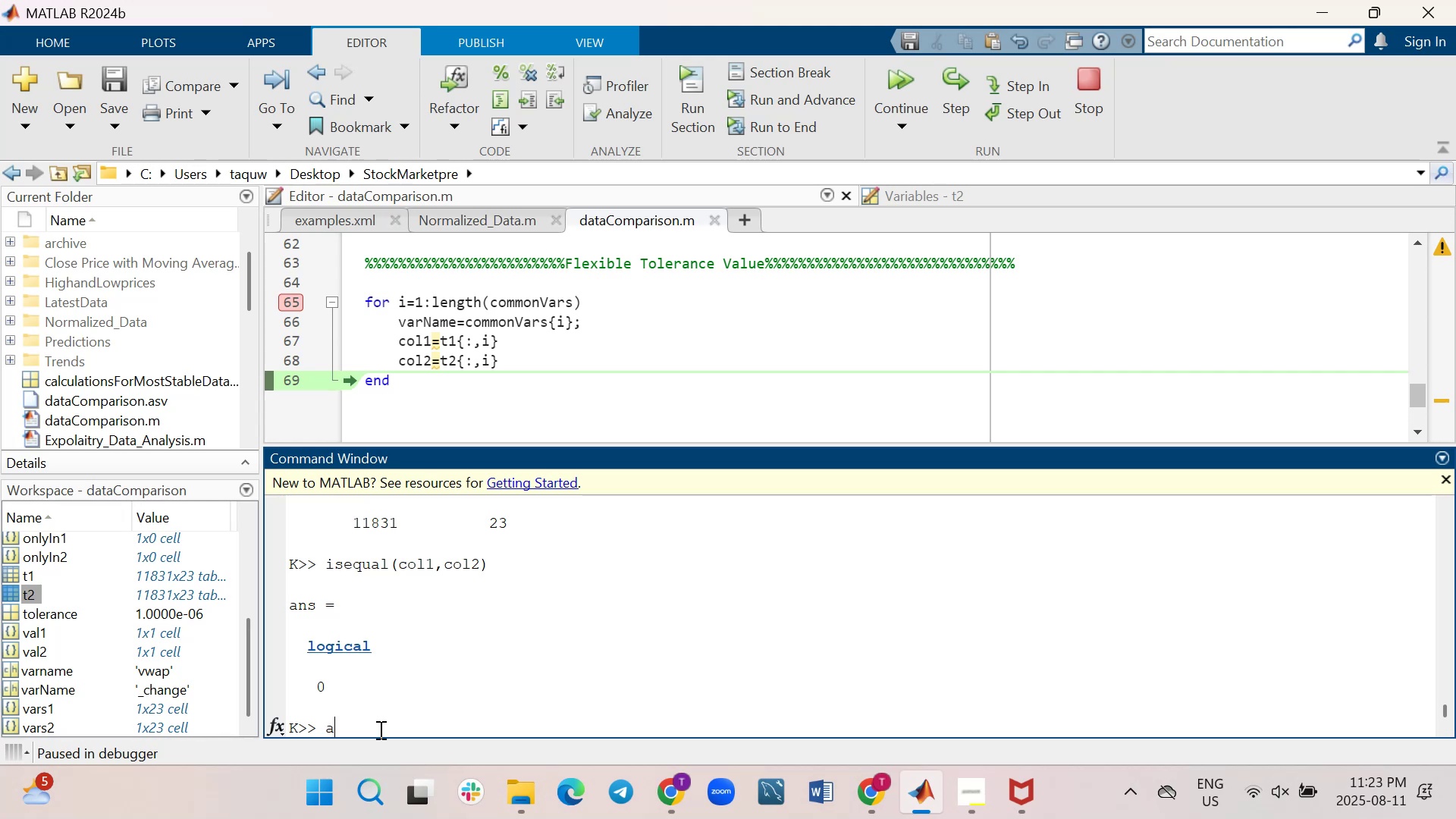 
key(Equal)
 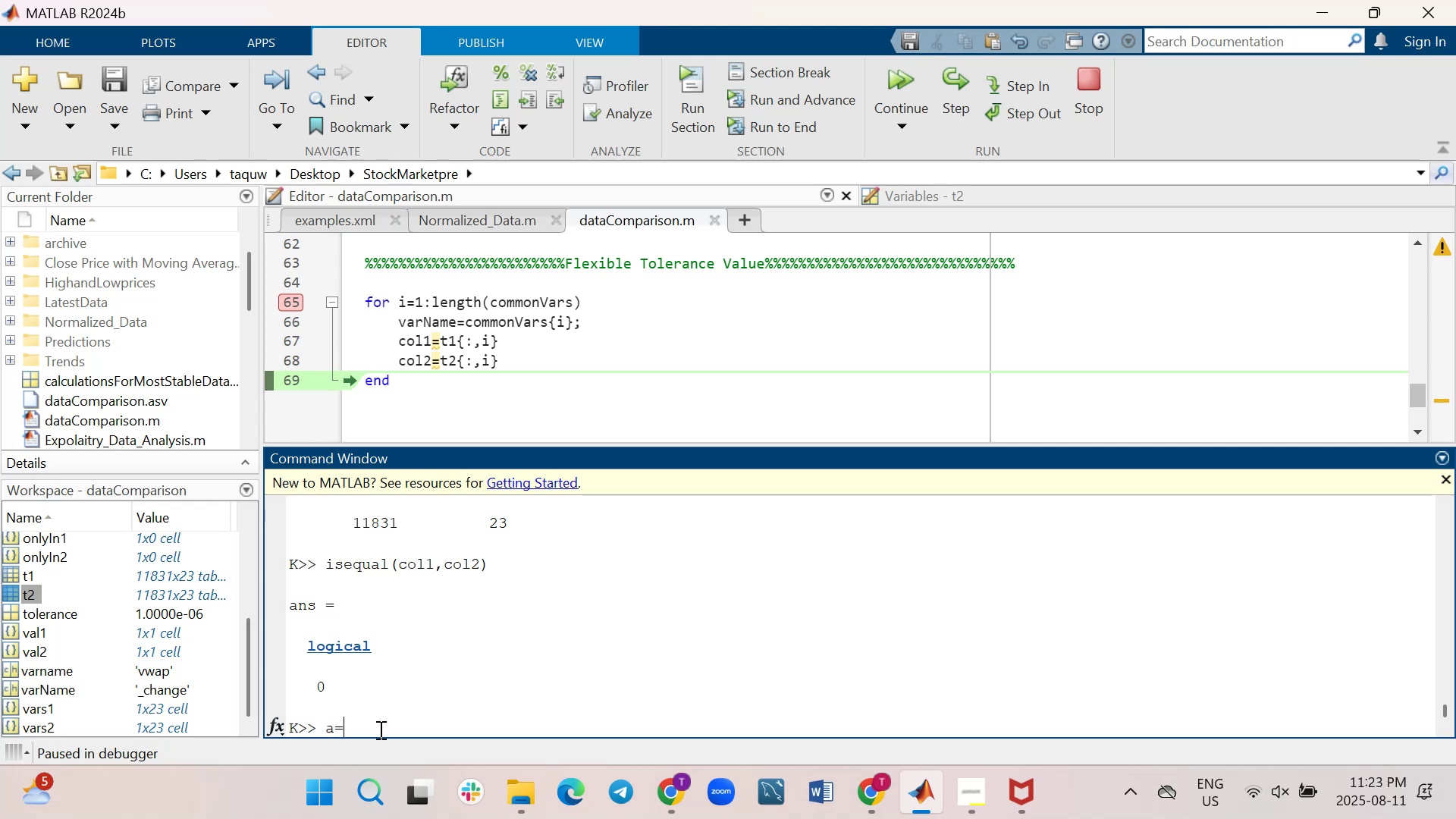 
type(col1)
 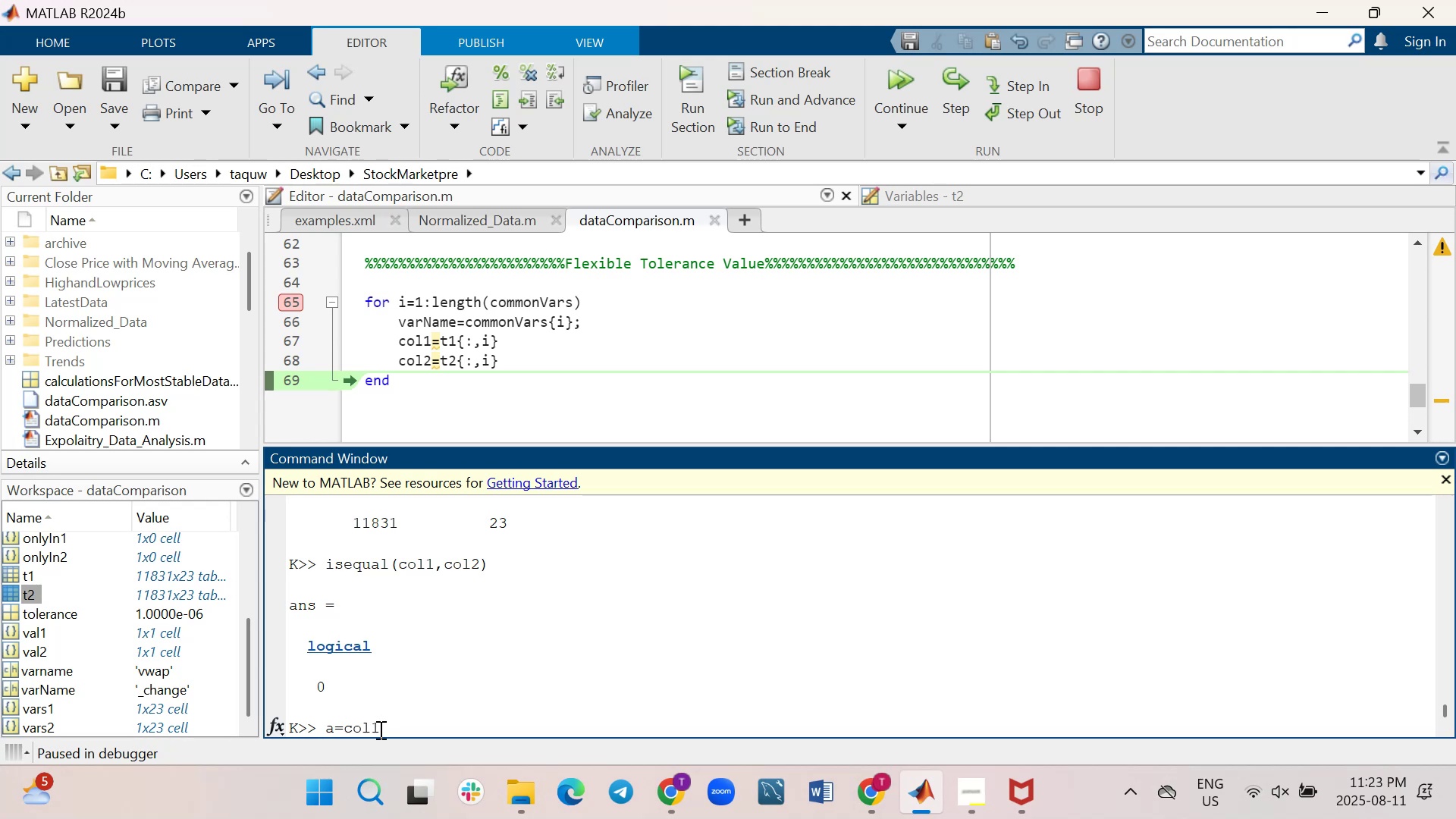 
key(Semicolon)
 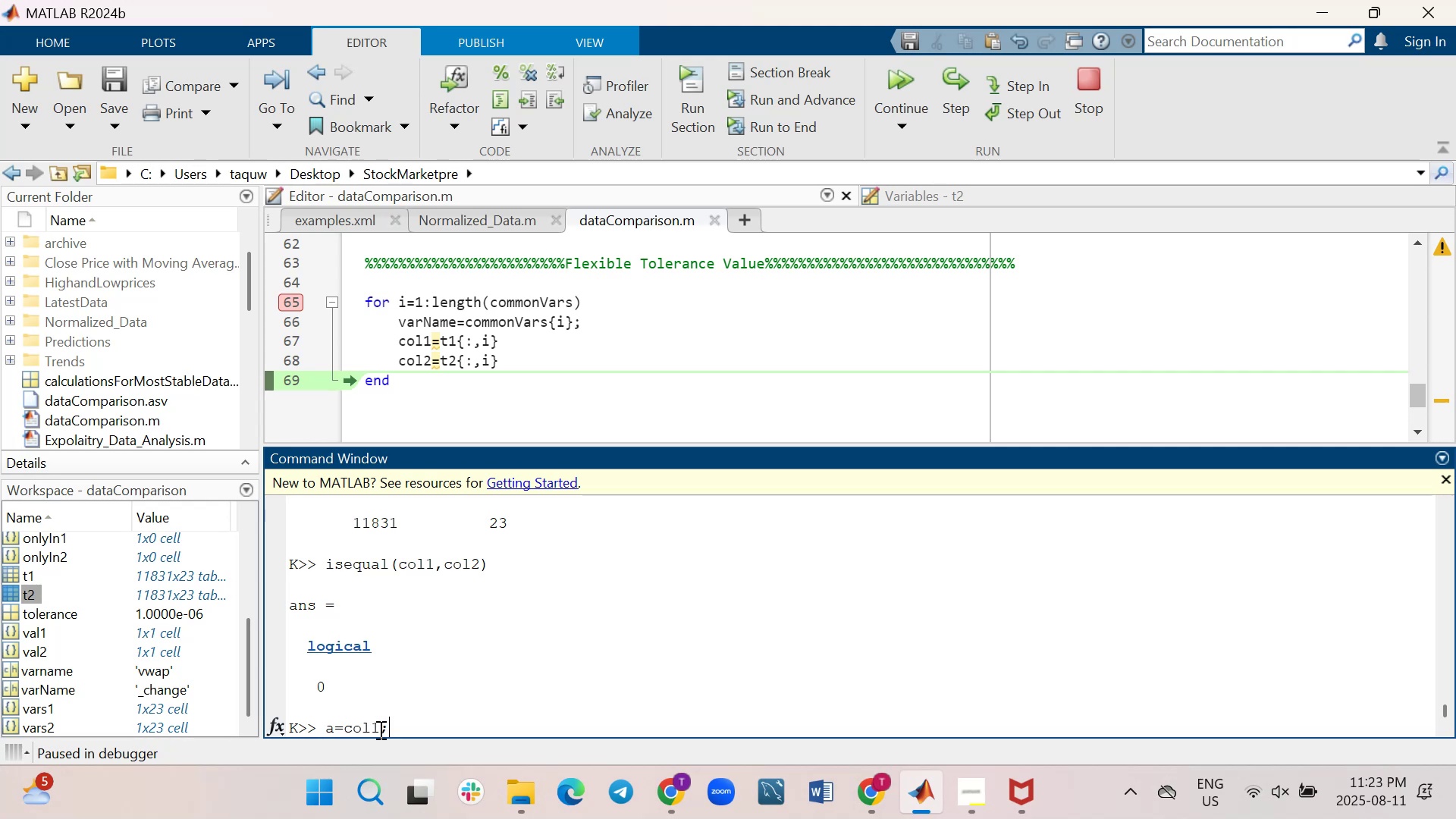 
key(Enter)
 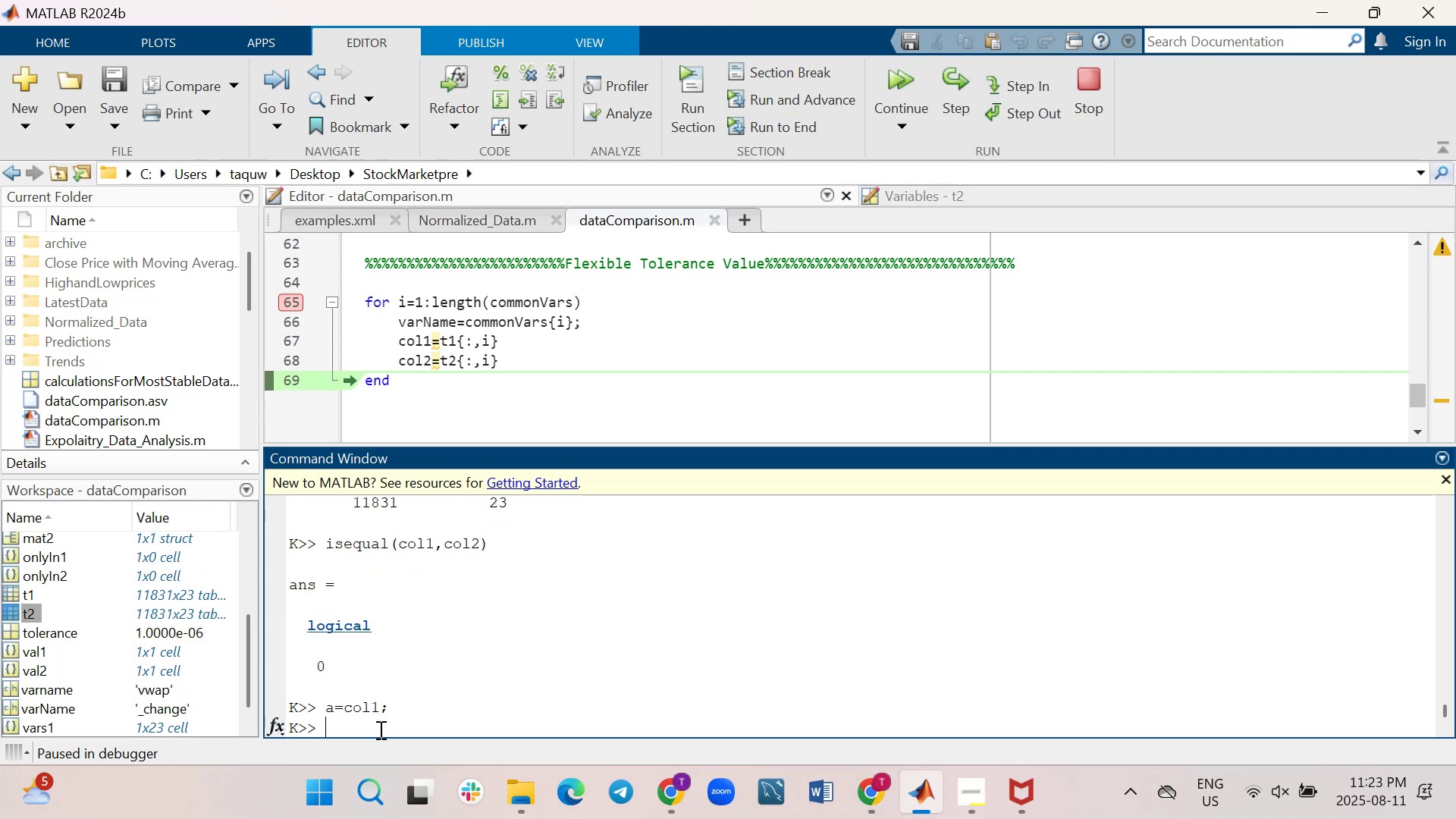 
type(b=col2;)
 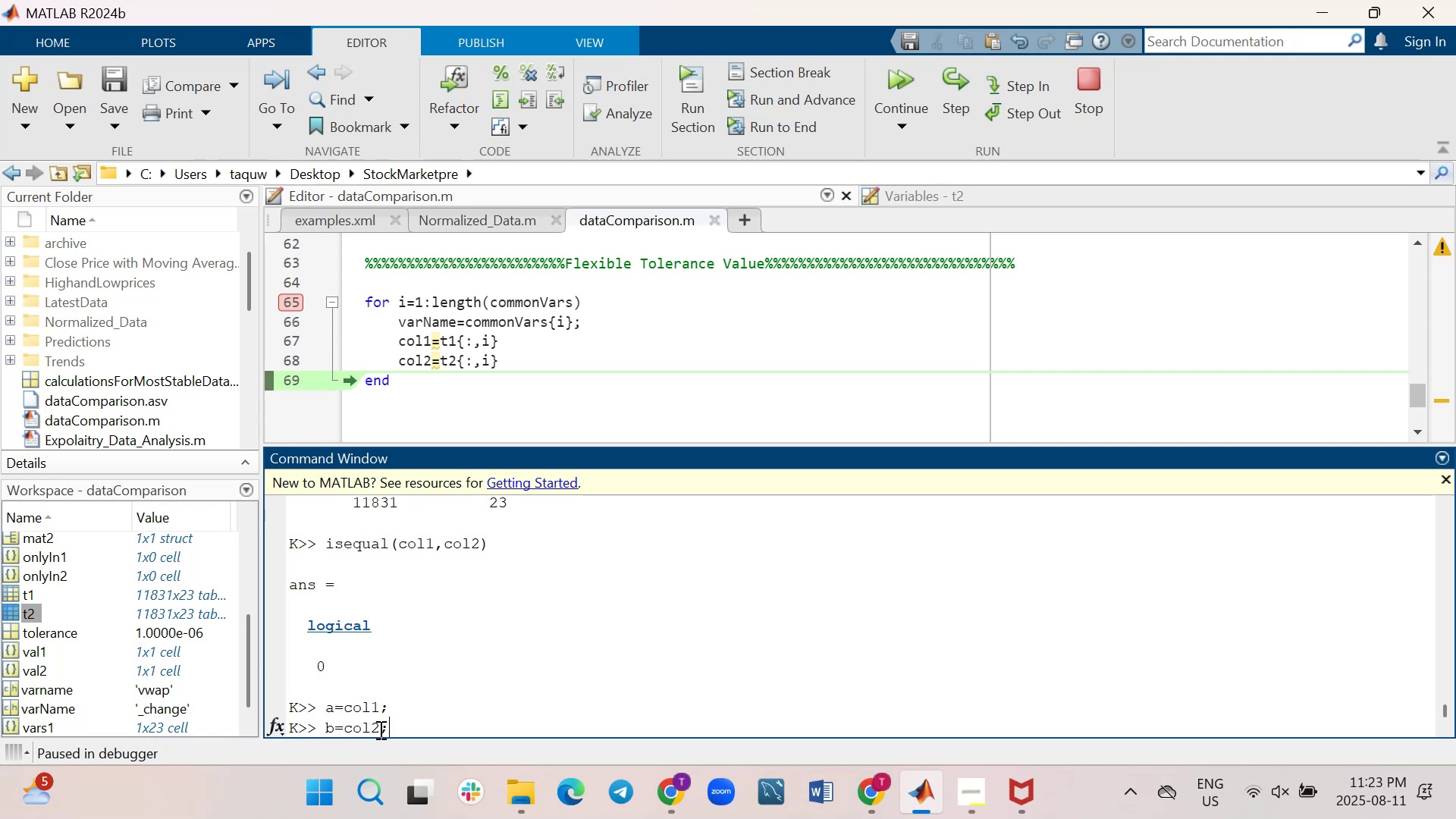 
key(Enter)
 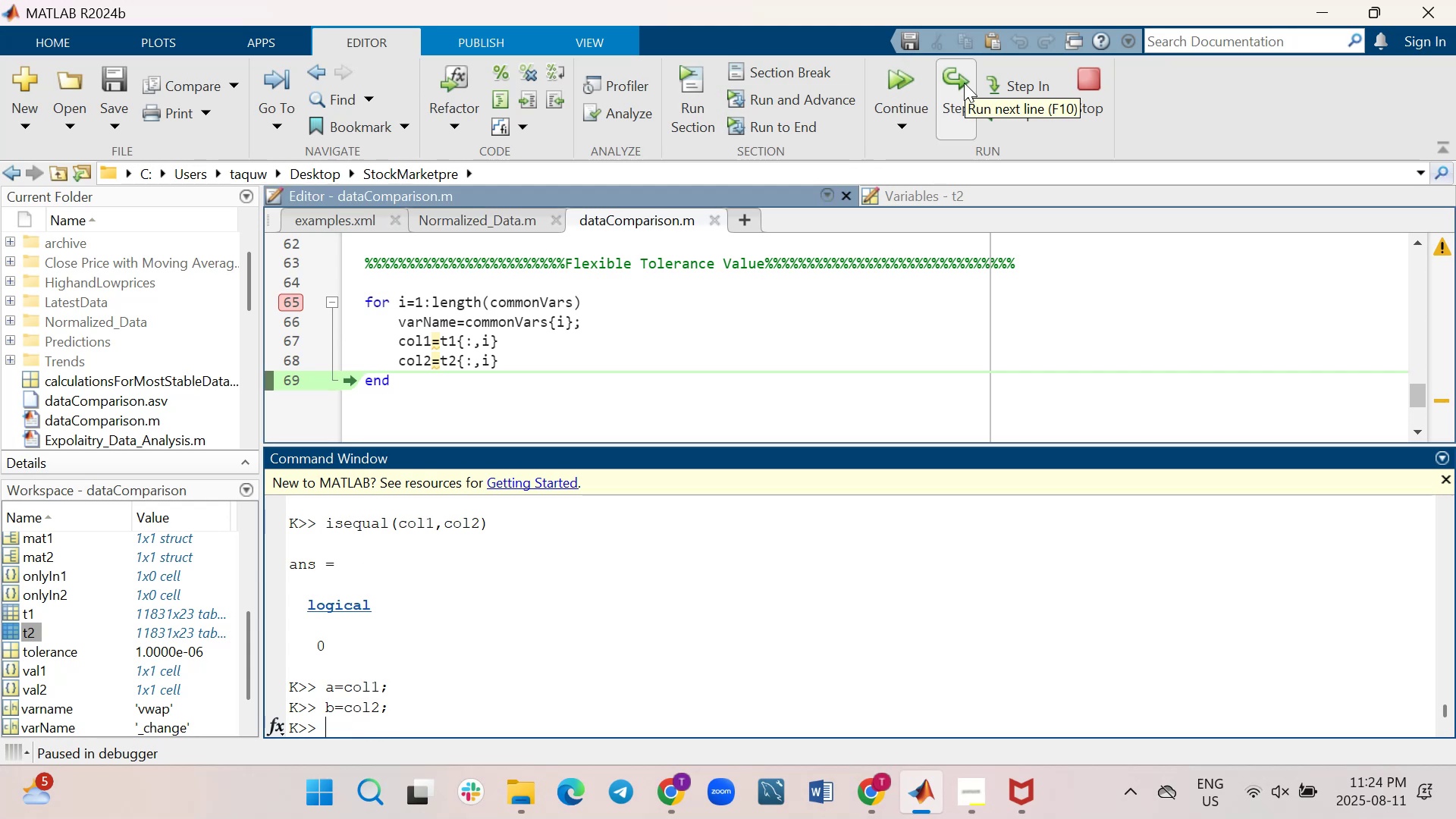 
wait(44.26)
 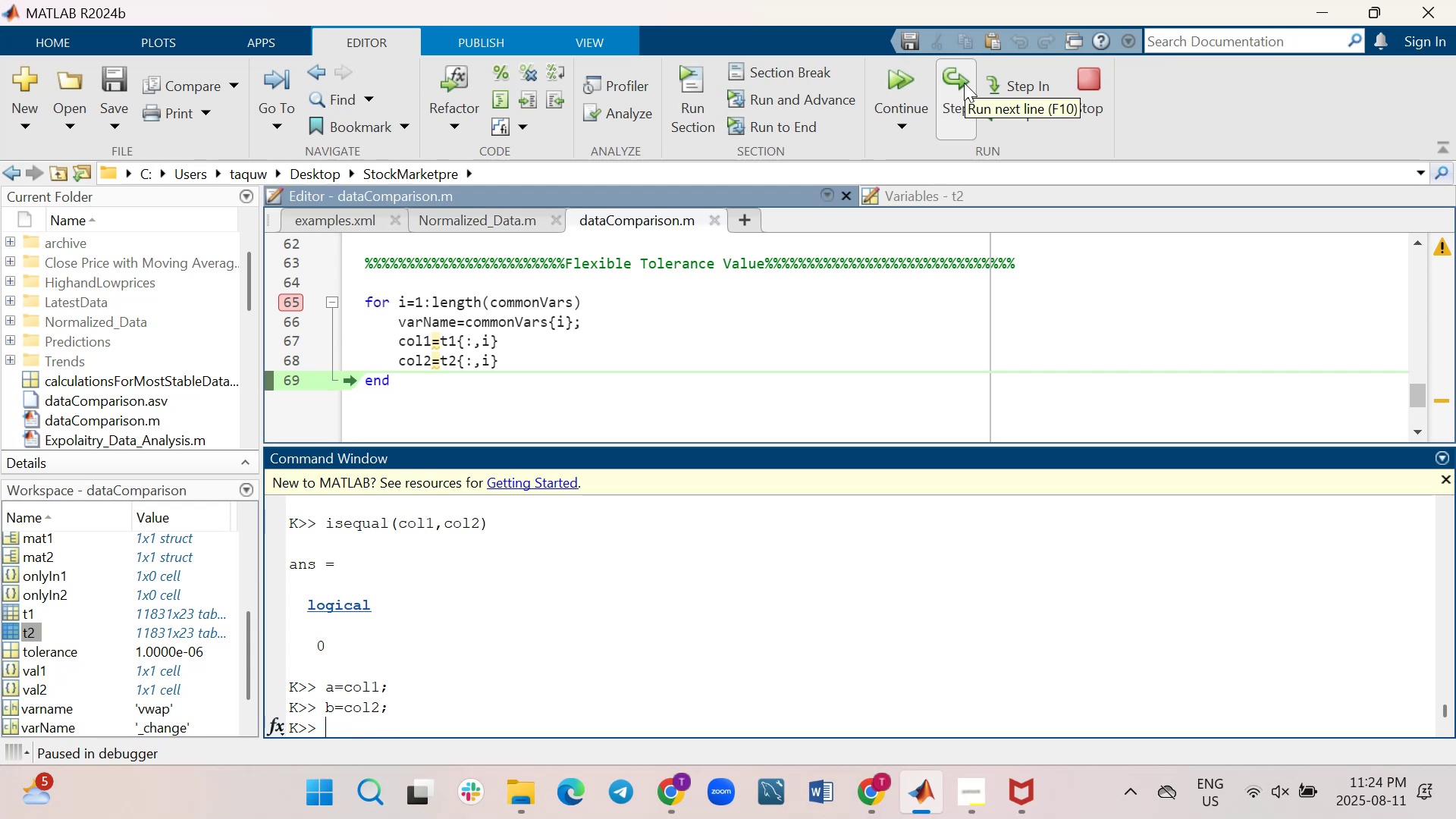 
left_click([964, 83])
 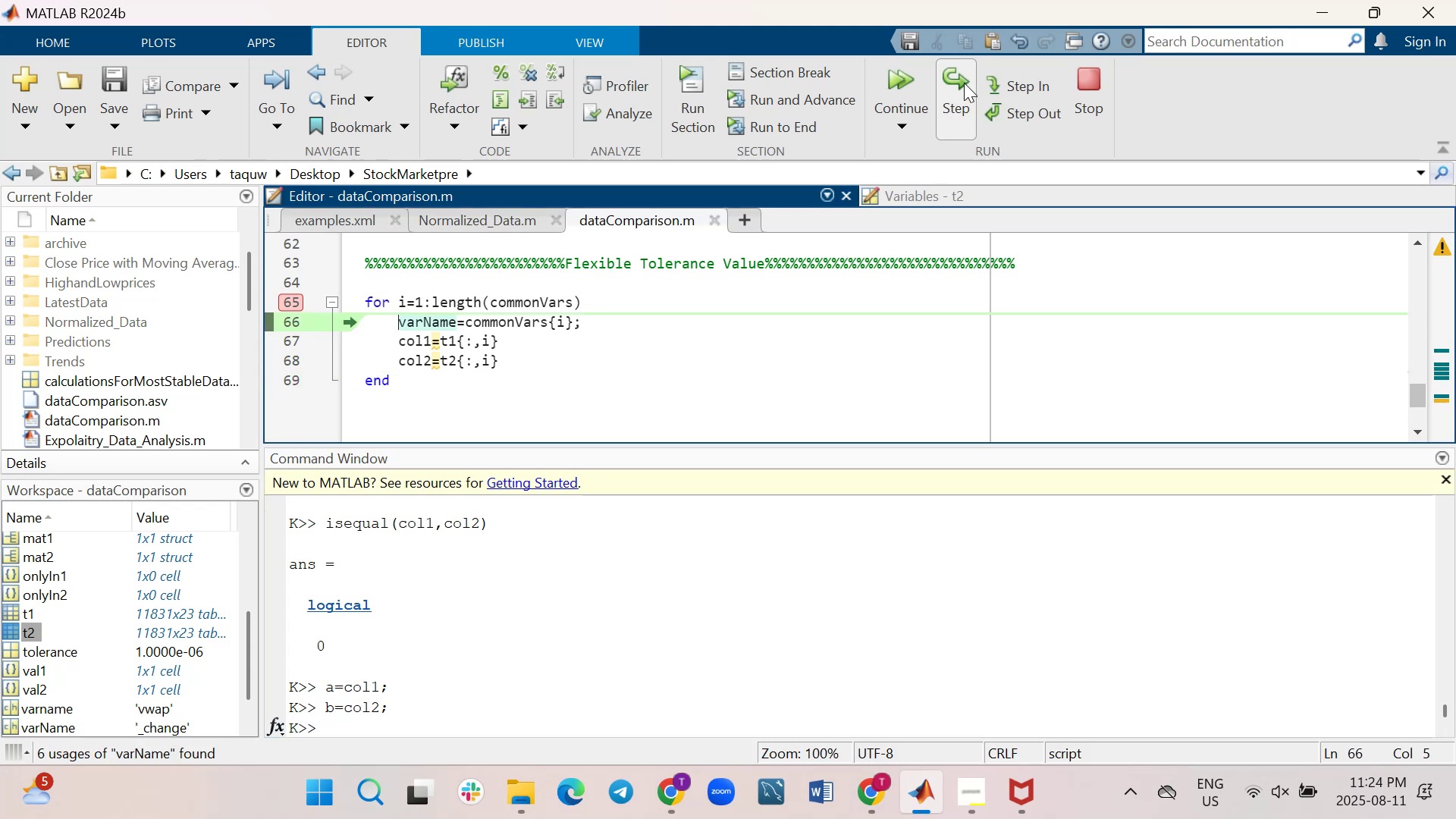 
left_click([964, 83])
 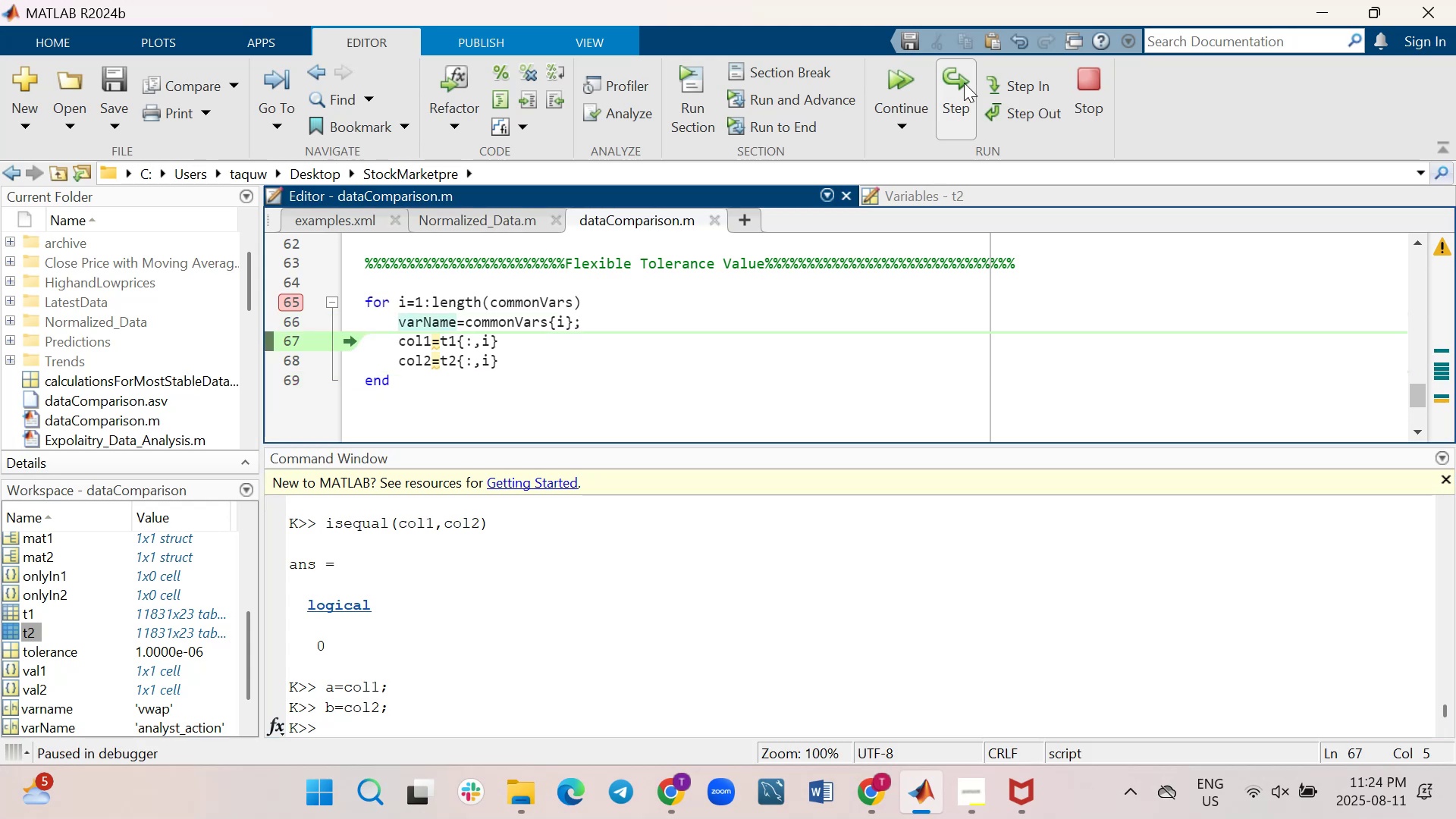 
left_click([964, 83])
 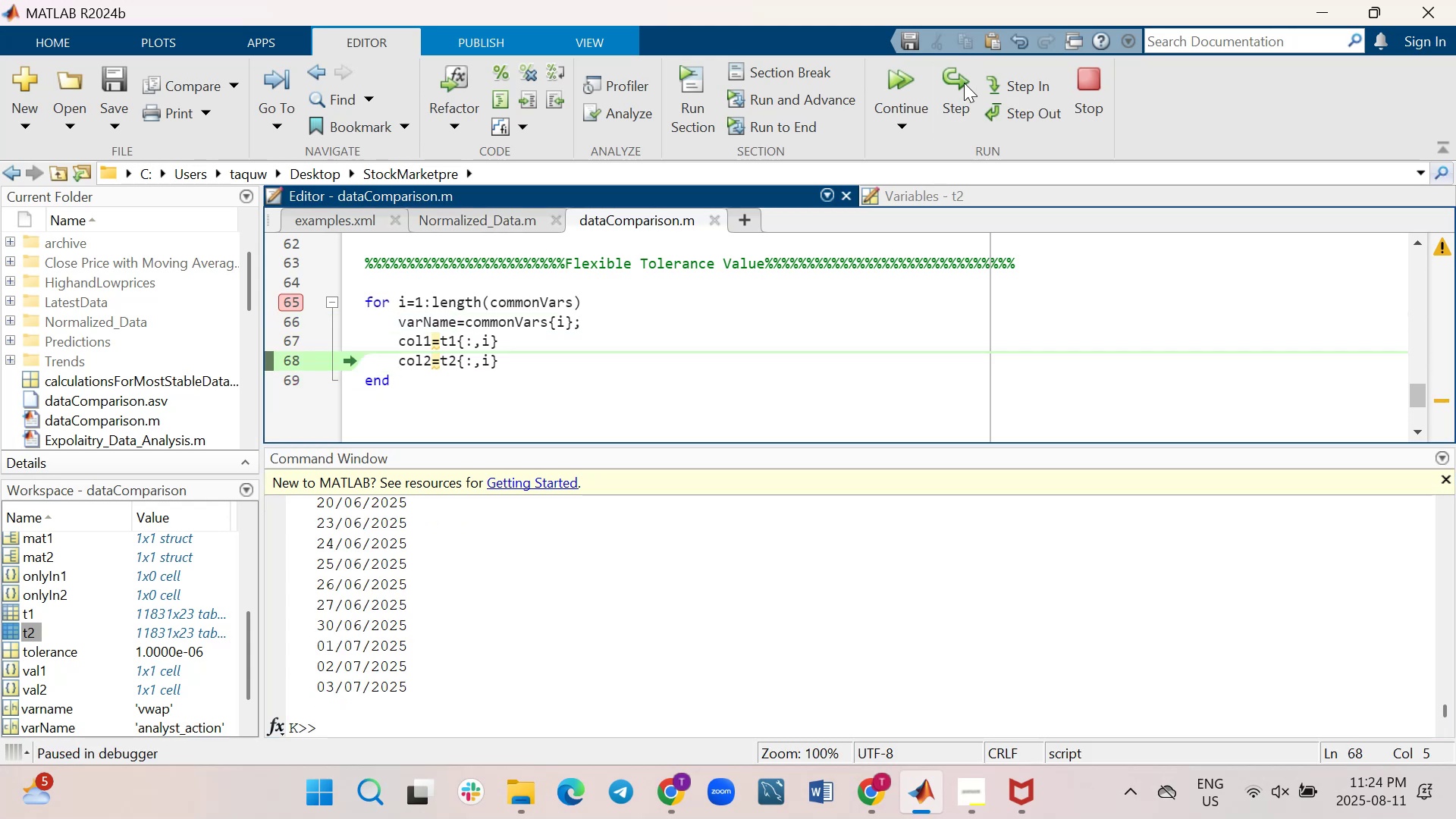 
left_click([964, 83])
 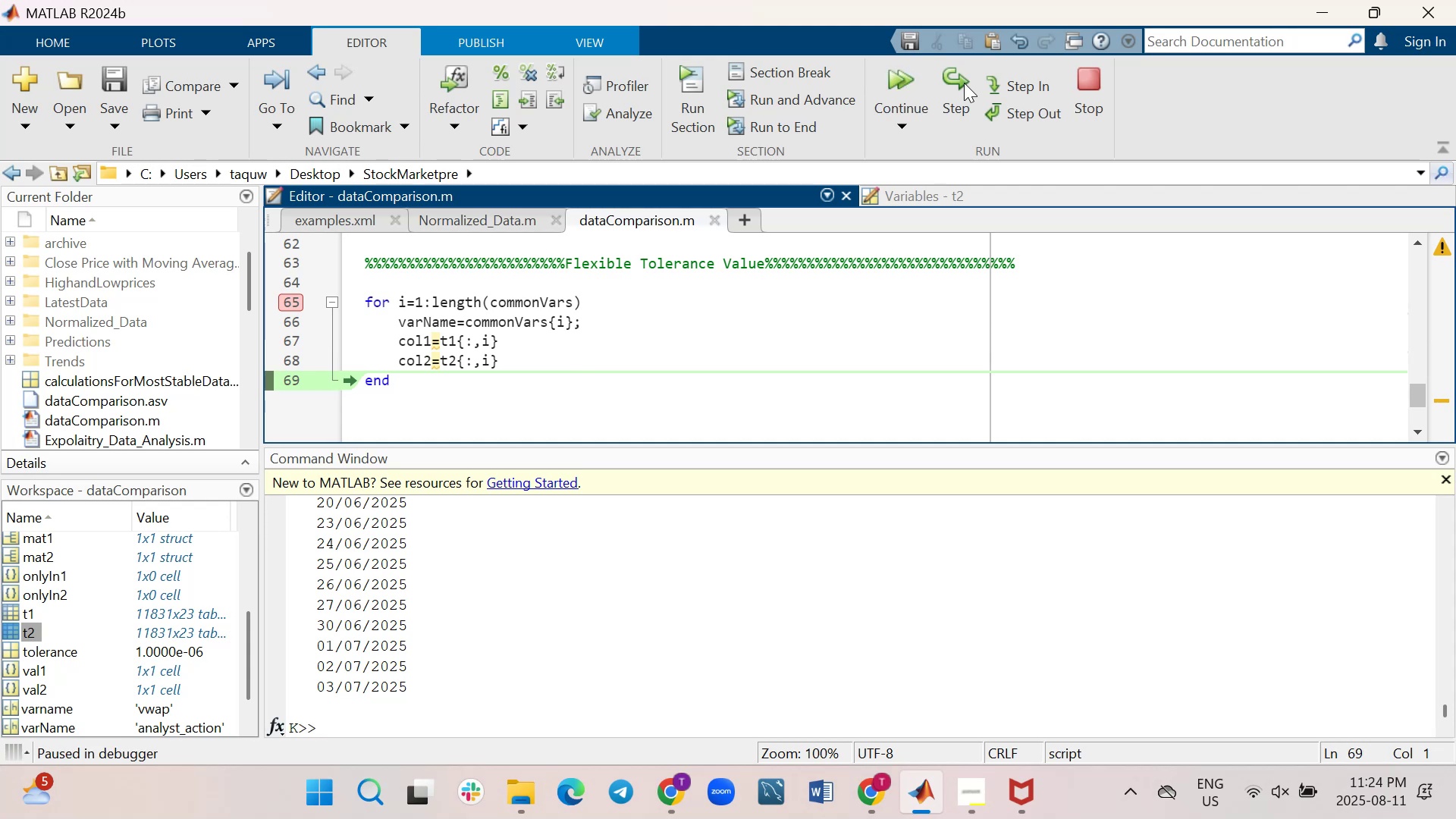 
left_click([964, 83])
 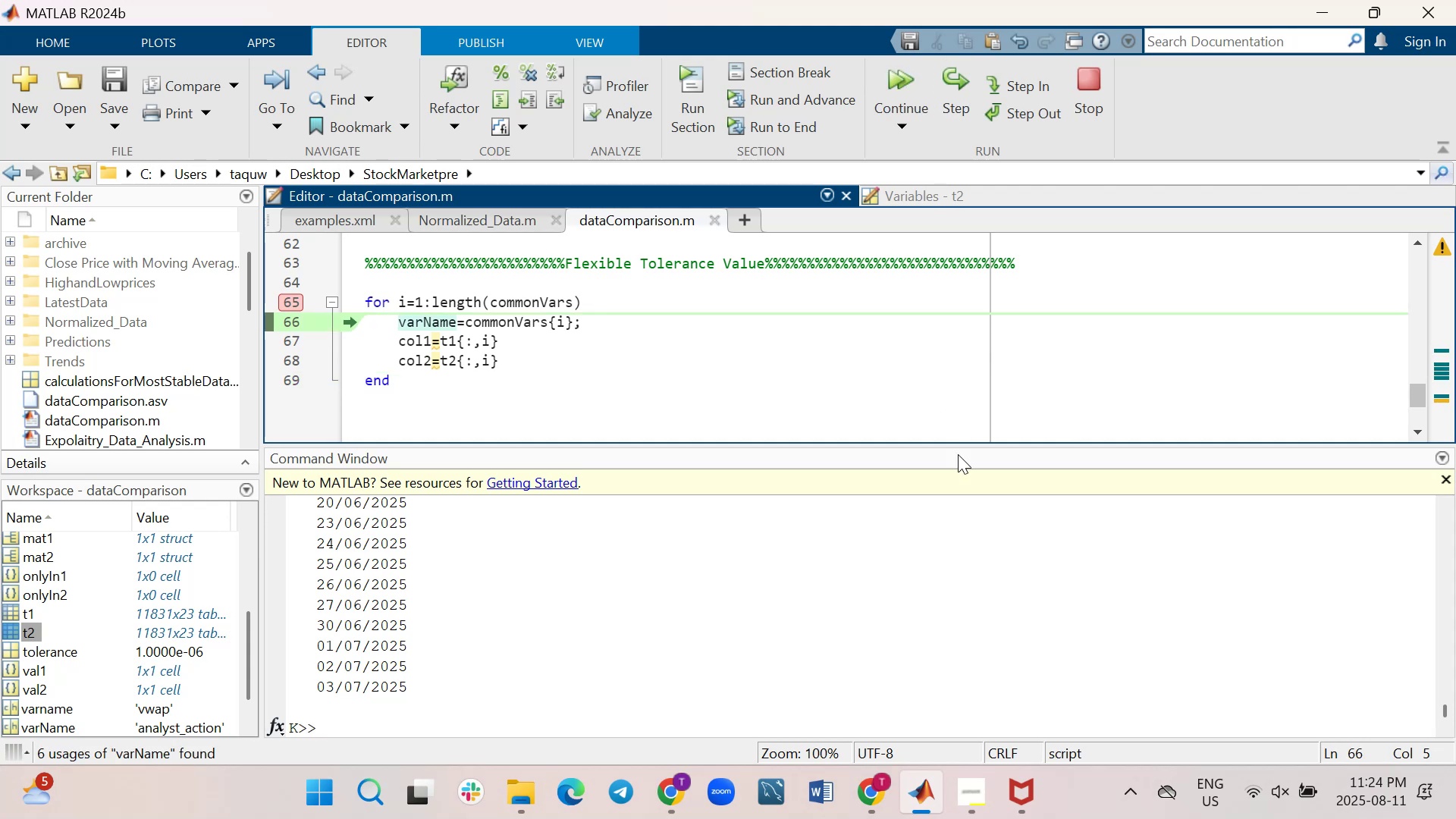 
scroll: coordinate [964, 574], scroll_direction: up, amount: 59.0
 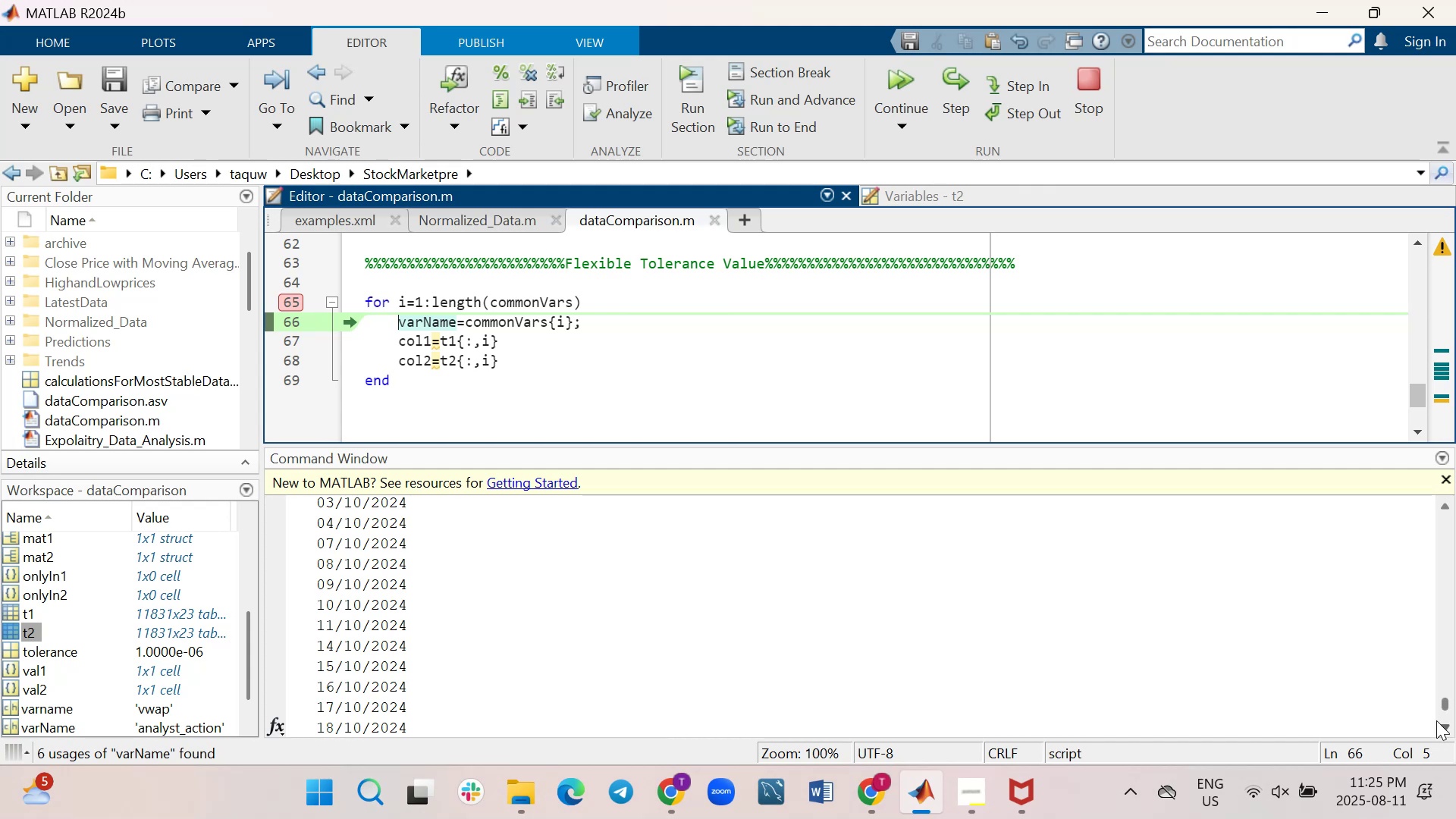 
left_click_drag(start_coordinate=[1442, 701], to_coordinate=[1440, 538])
 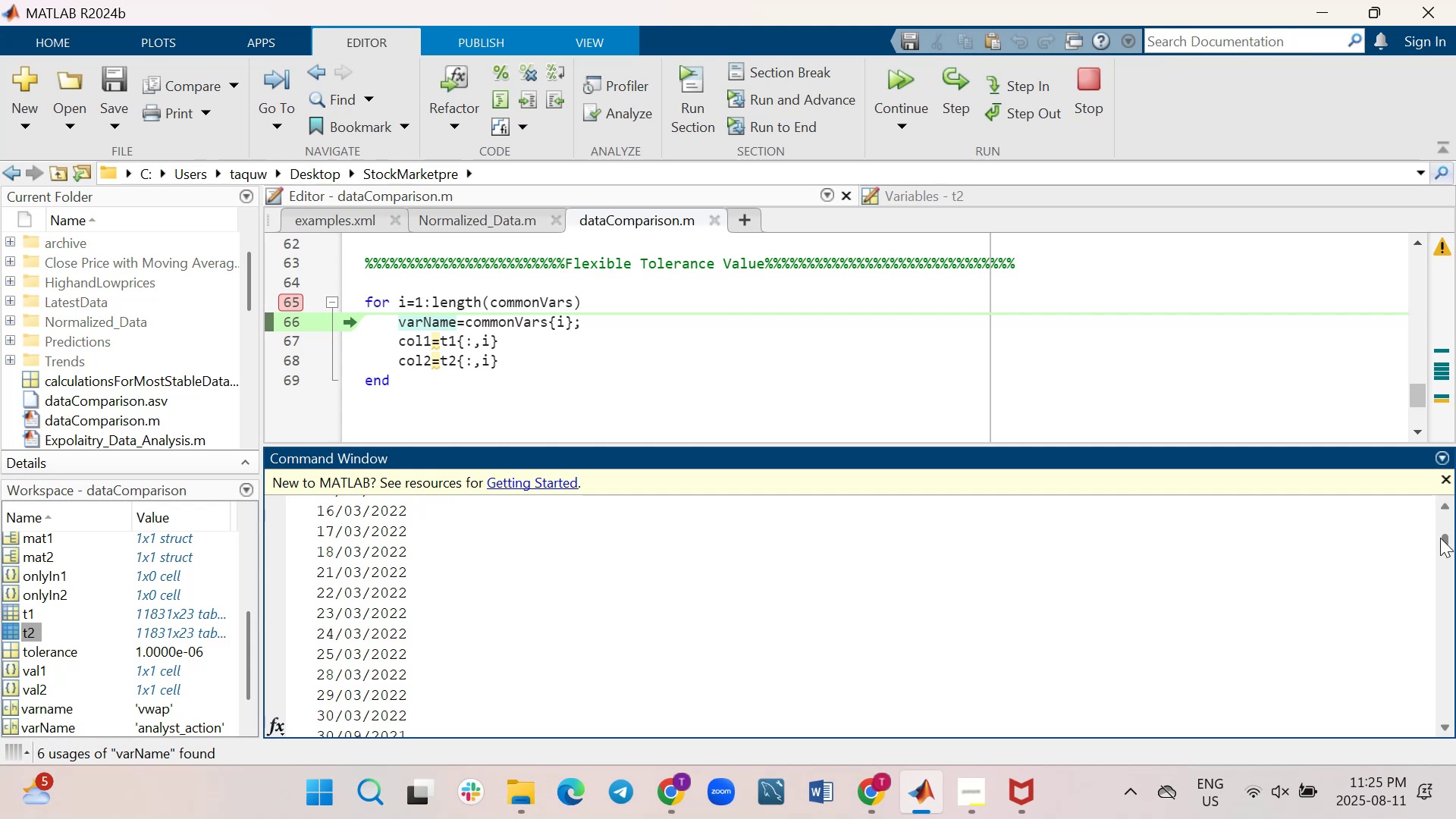 
wait(29.97)
 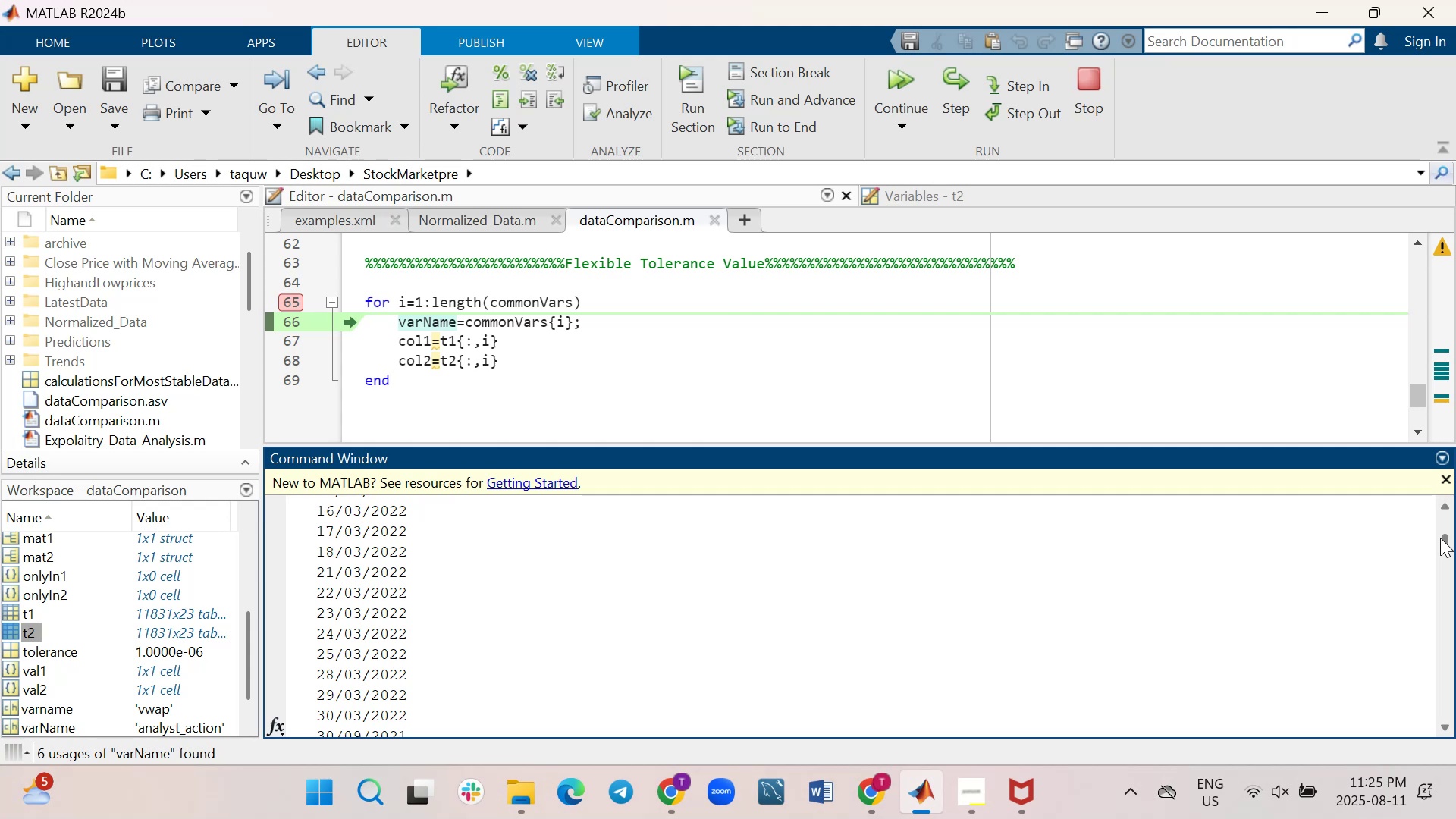 
left_click_drag(start_coordinate=[1455, 465], to_coordinate=[1454, 818])
 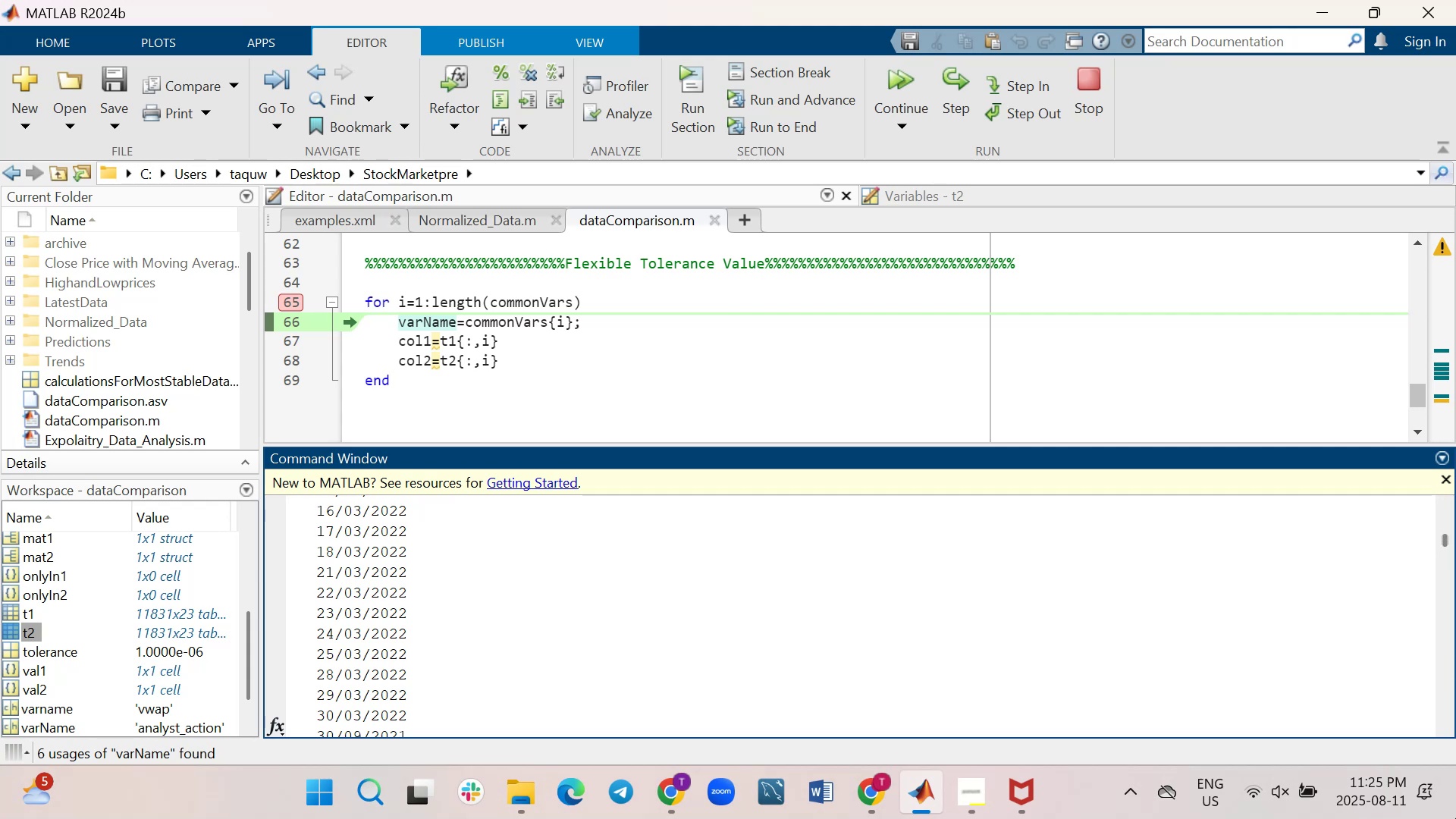 
mouse_move([1433, 820])
 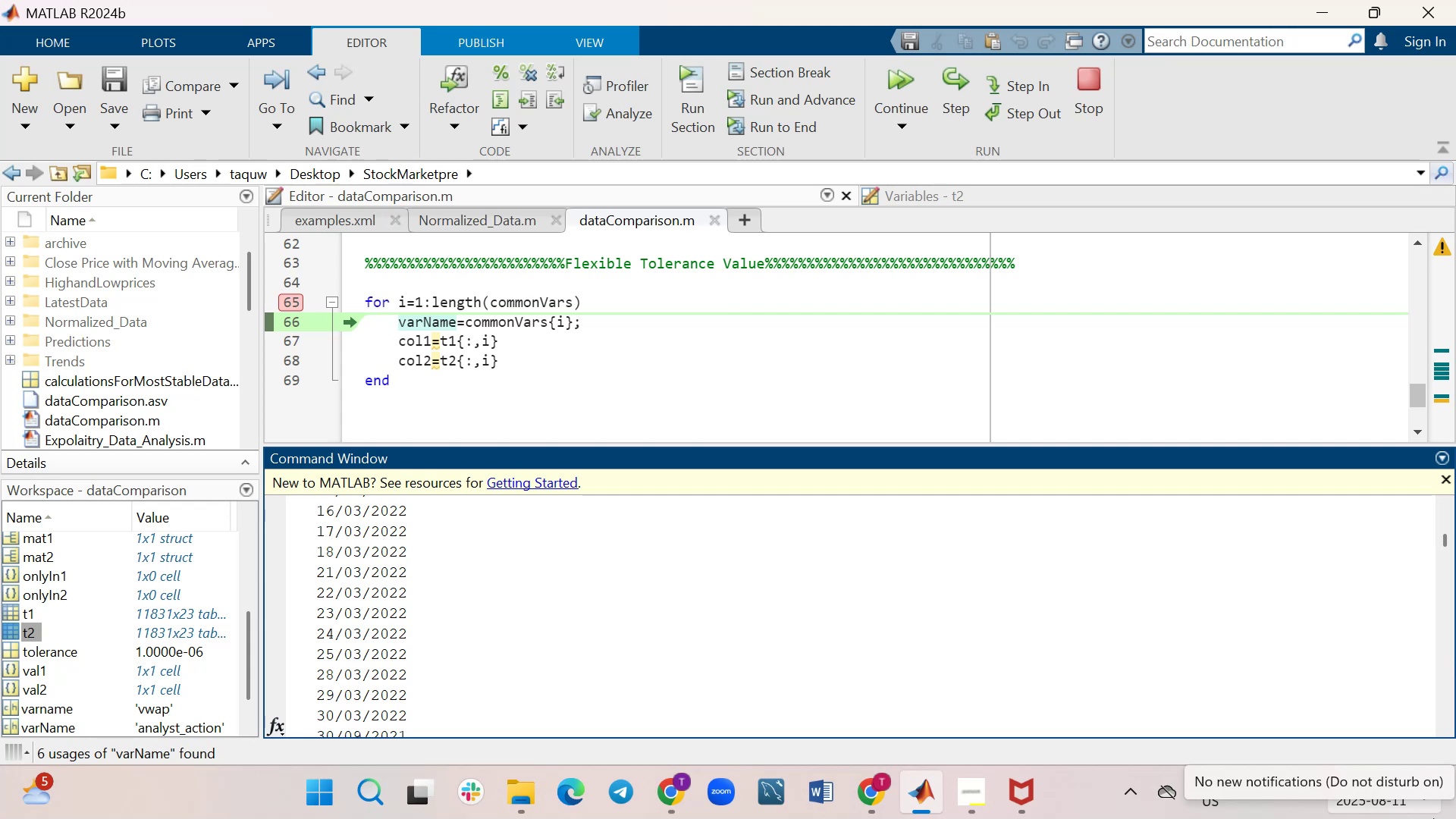 
scroll: coordinate [0, 818], scroll_direction: down, amount: 10.0
 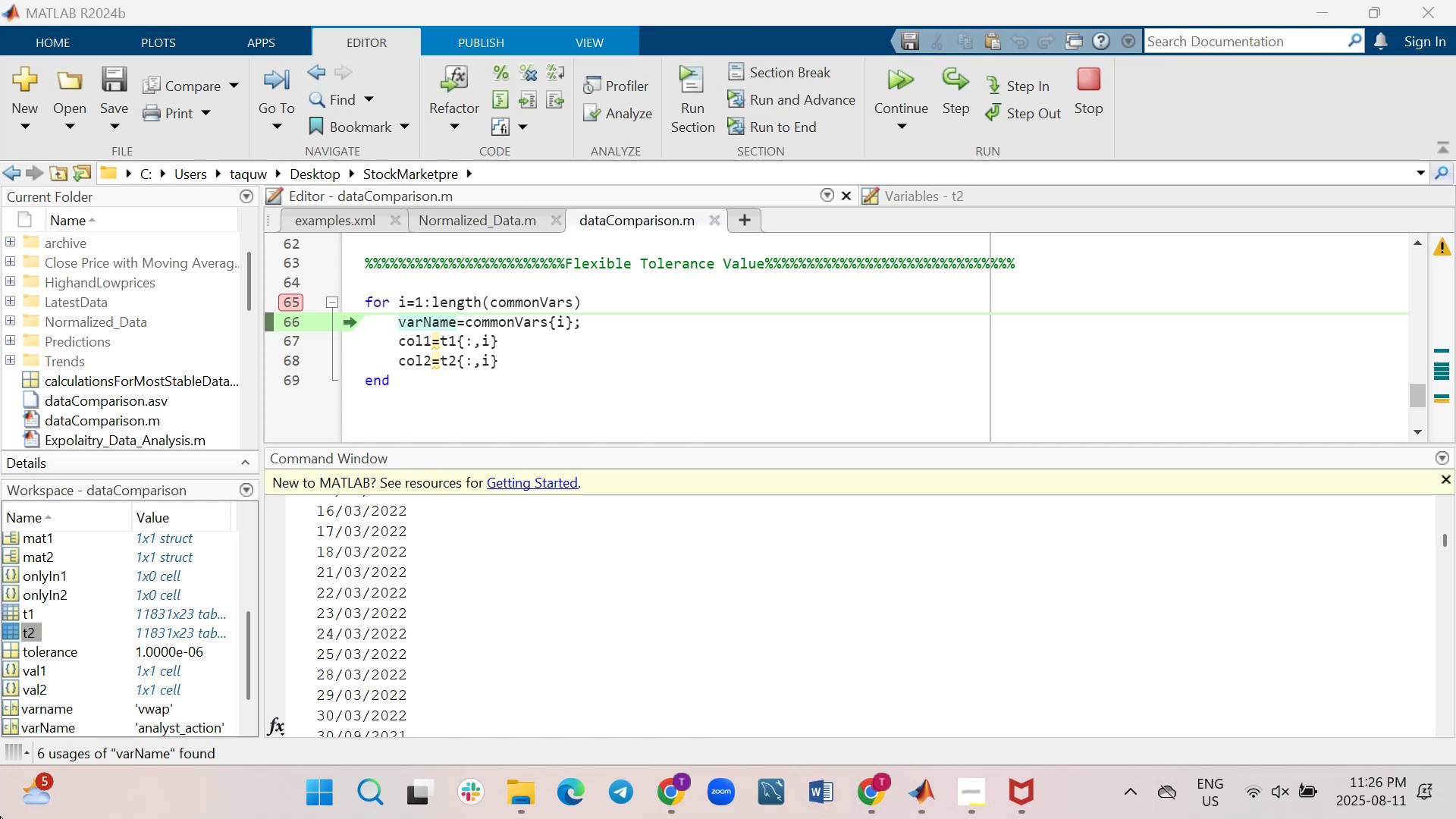 
wait(15.33)
 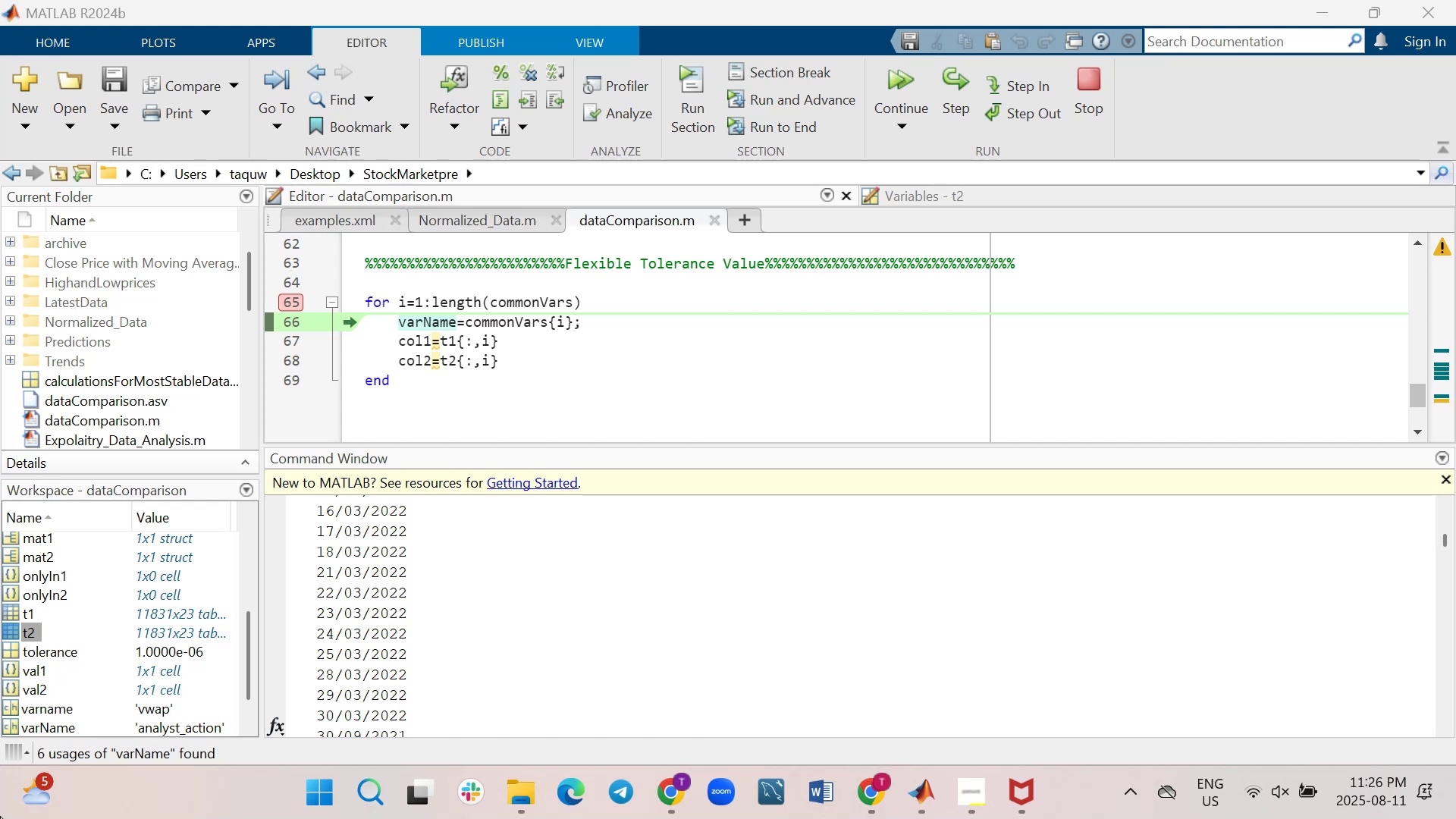 
scroll: coordinate [661, 623], scroll_direction: up, amount: 23.0
 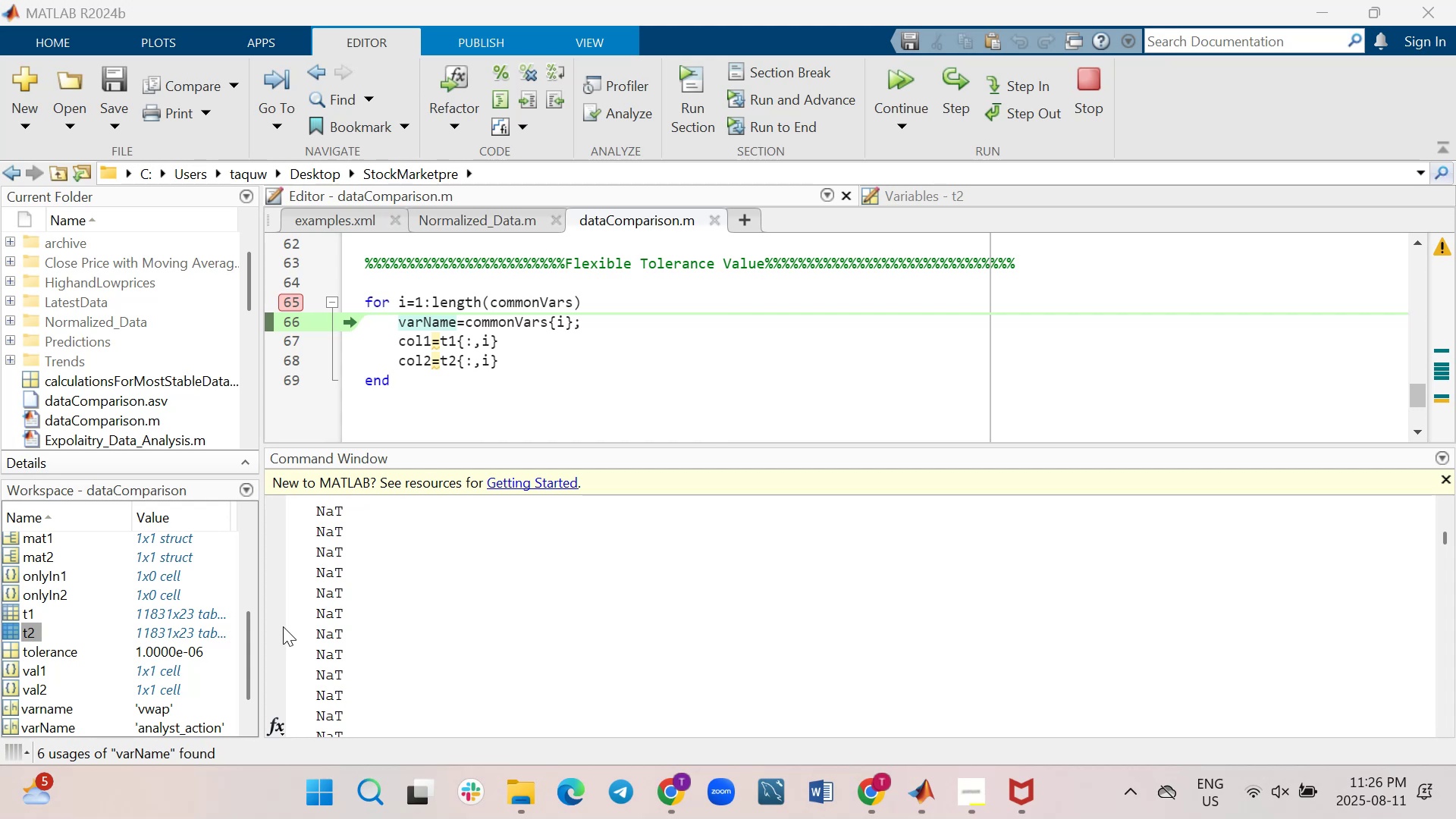 
left_click_drag(start_coordinate=[309, 617], to_coordinate=[352, 620])
 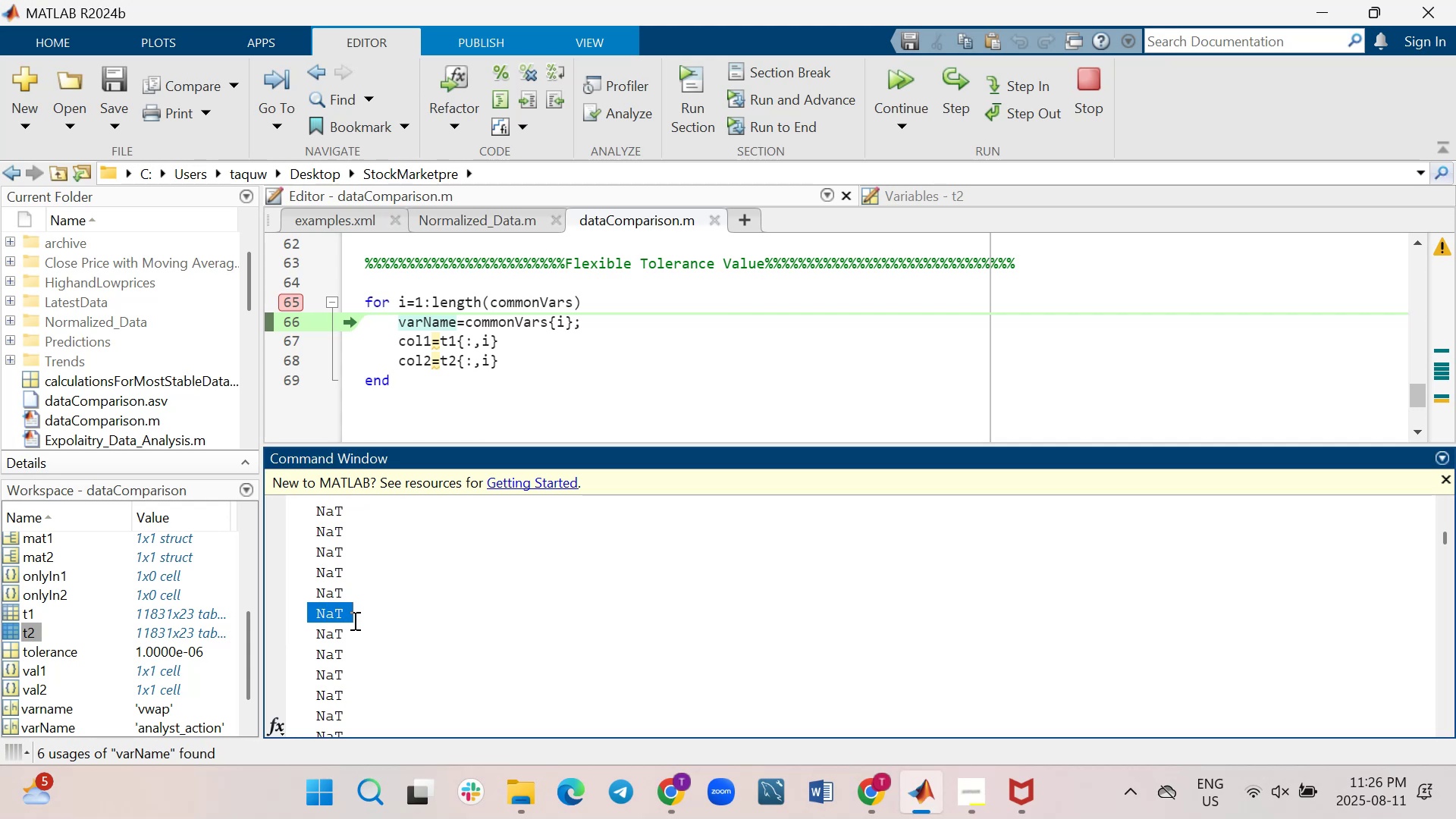 
scroll: coordinate [353, 620], scroll_direction: up, amount: 5.0
 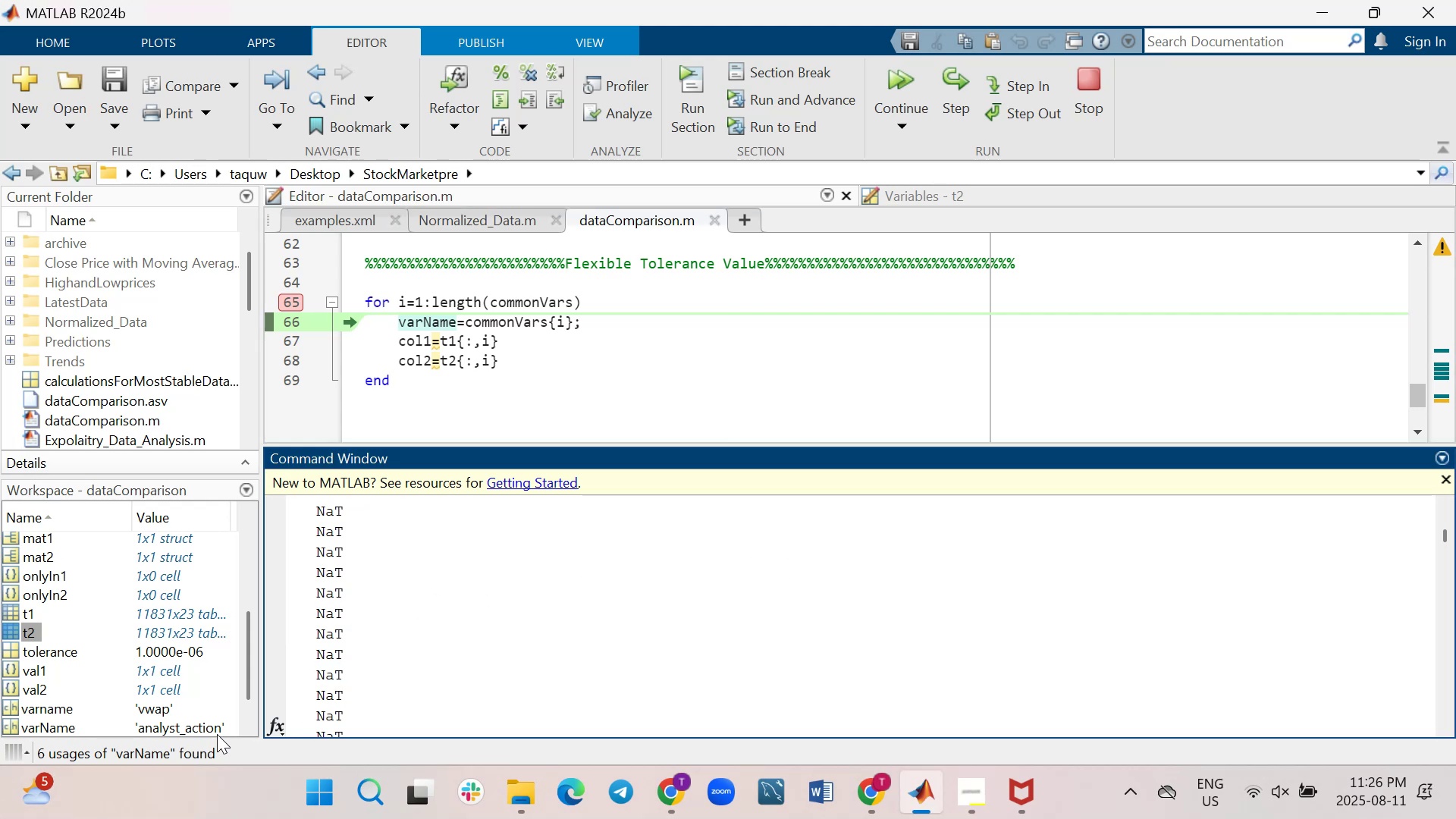 
wait(9.21)
 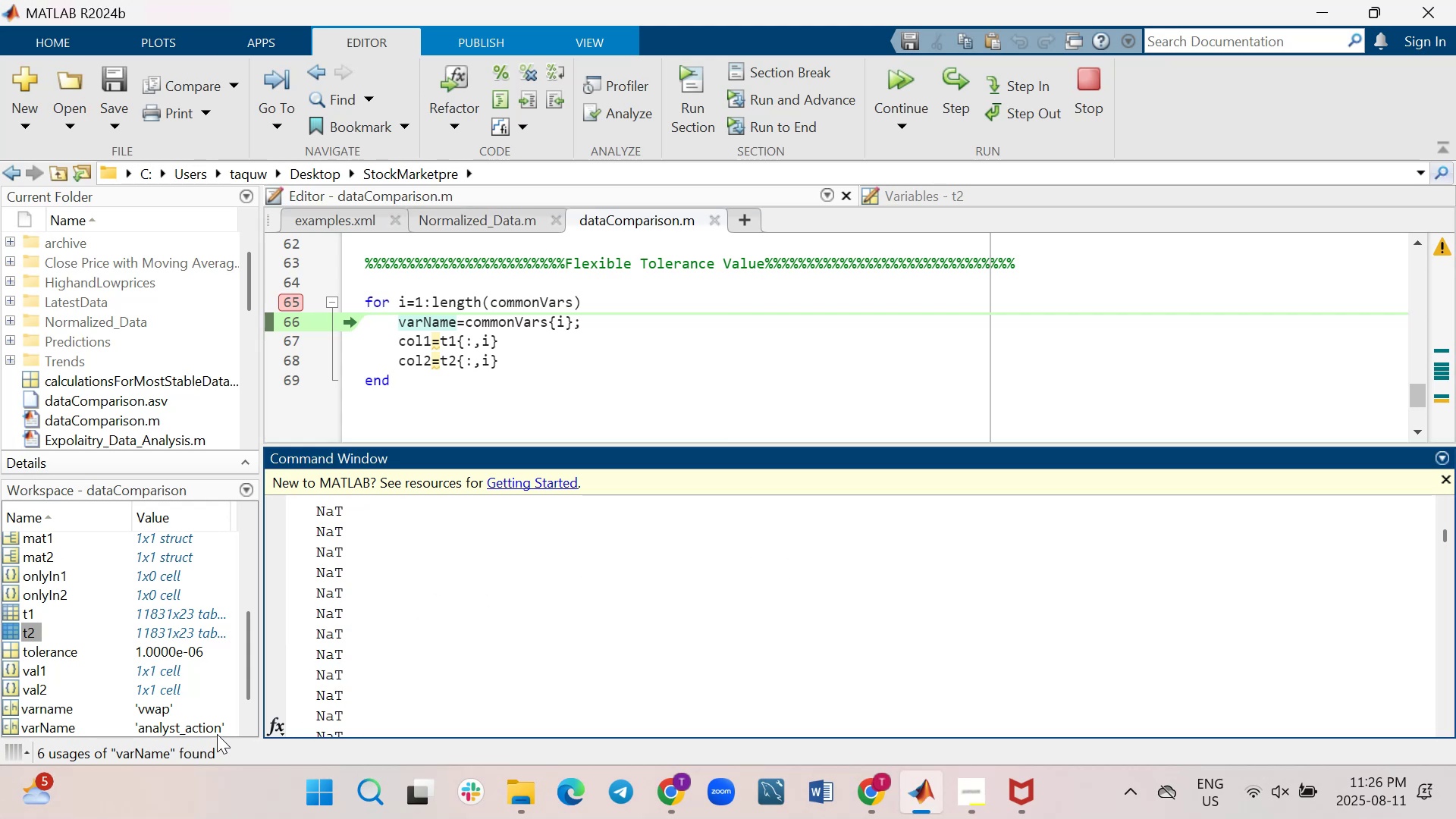 
left_click_drag(start_coordinate=[1442, 538], to_coordinate=[1427, 570])
 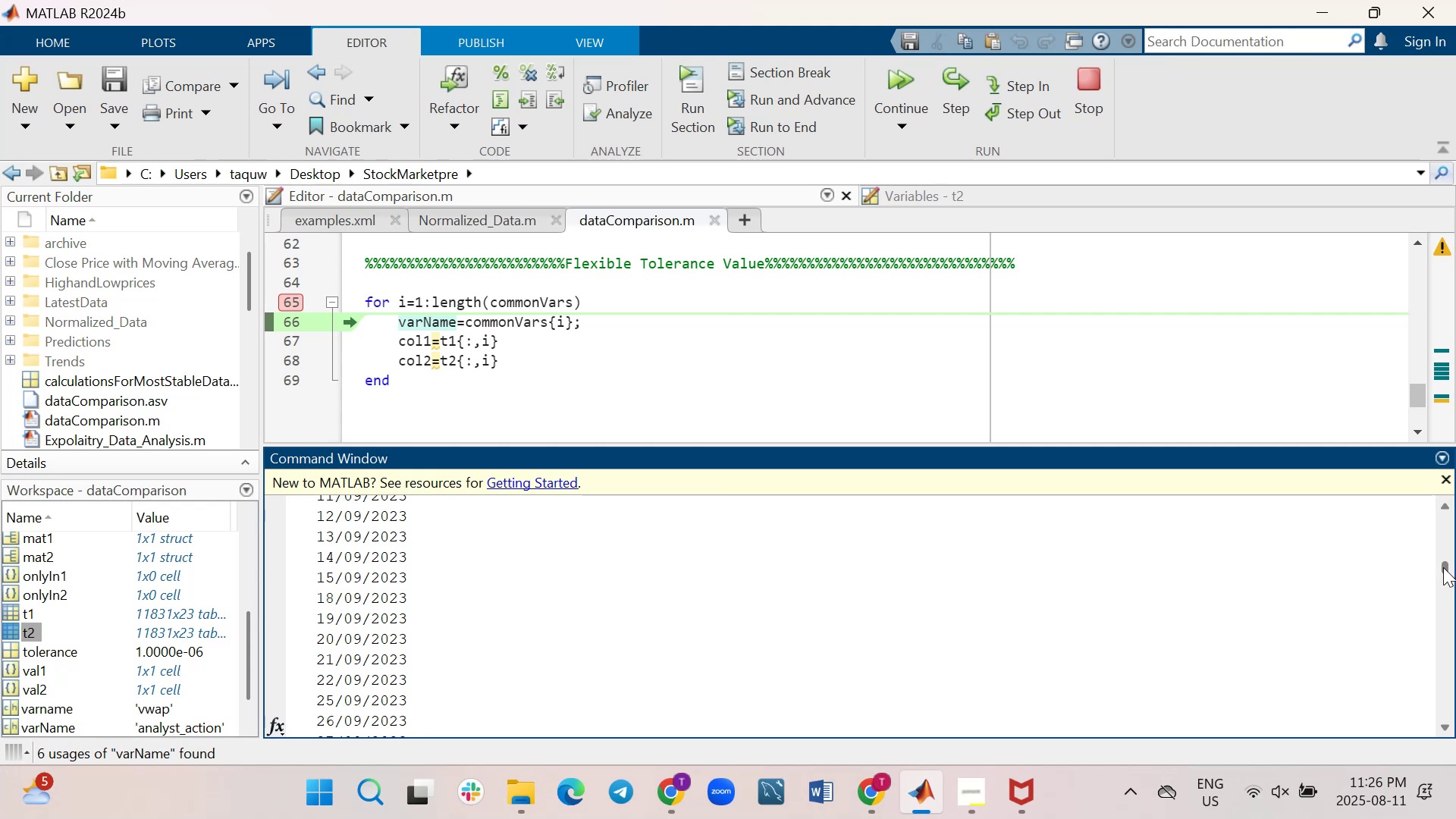 
wait(7.94)
 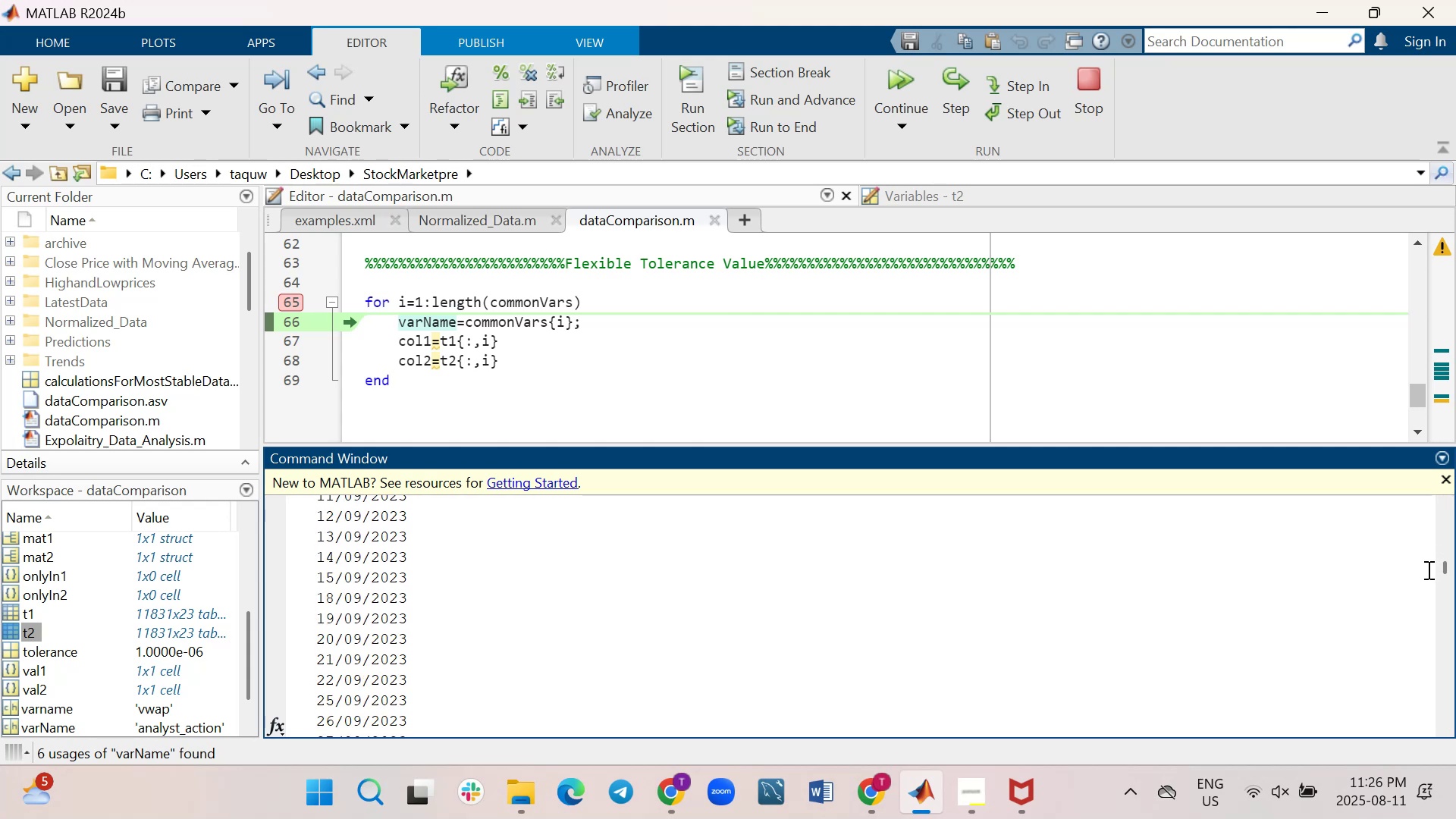 
left_click_drag(start_coordinate=[1447, 565], to_coordinate=[1417, 717])
 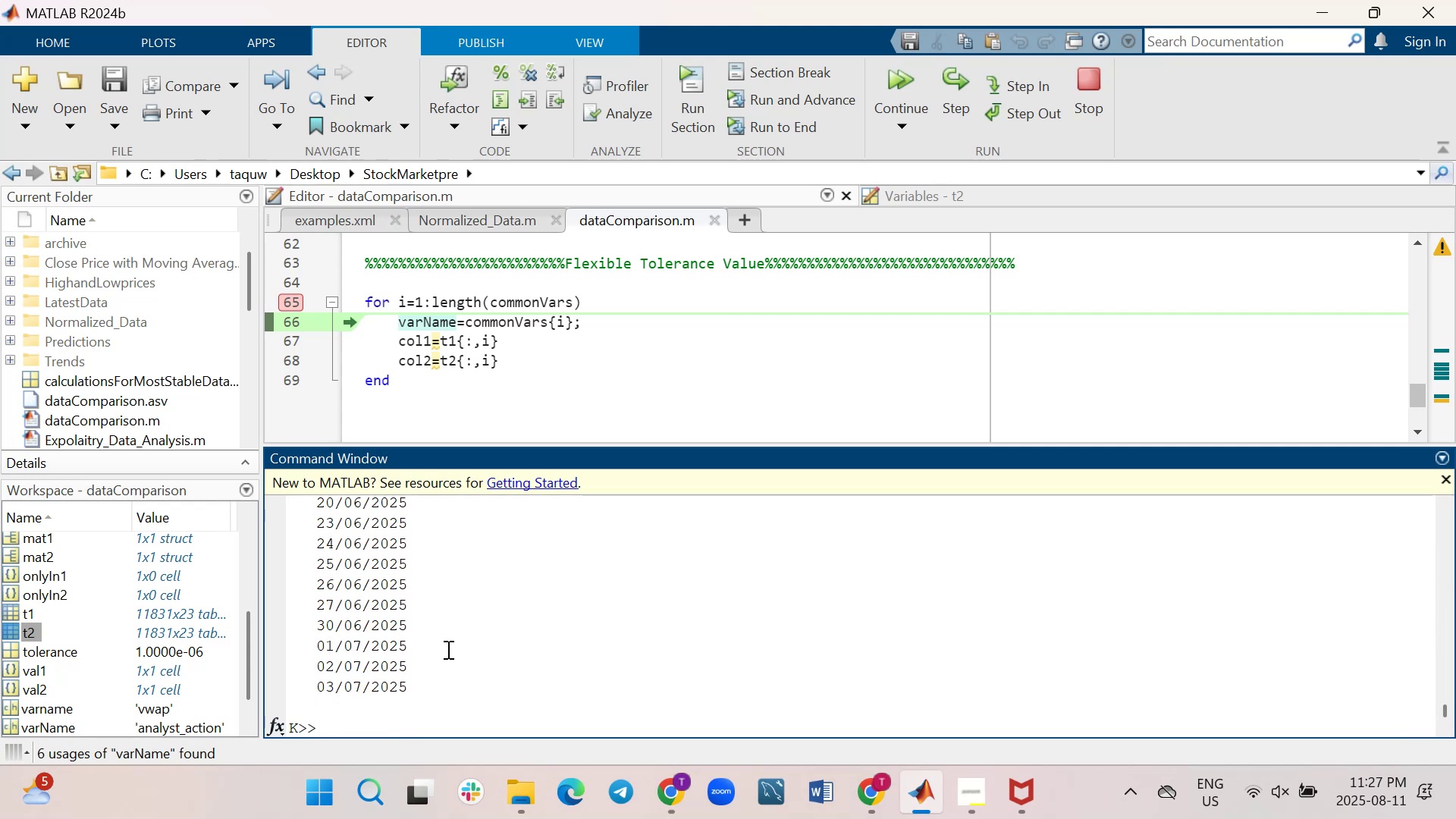 
scroll: coordinate [447, 649], scroll_direction: down, amount: 2.0
 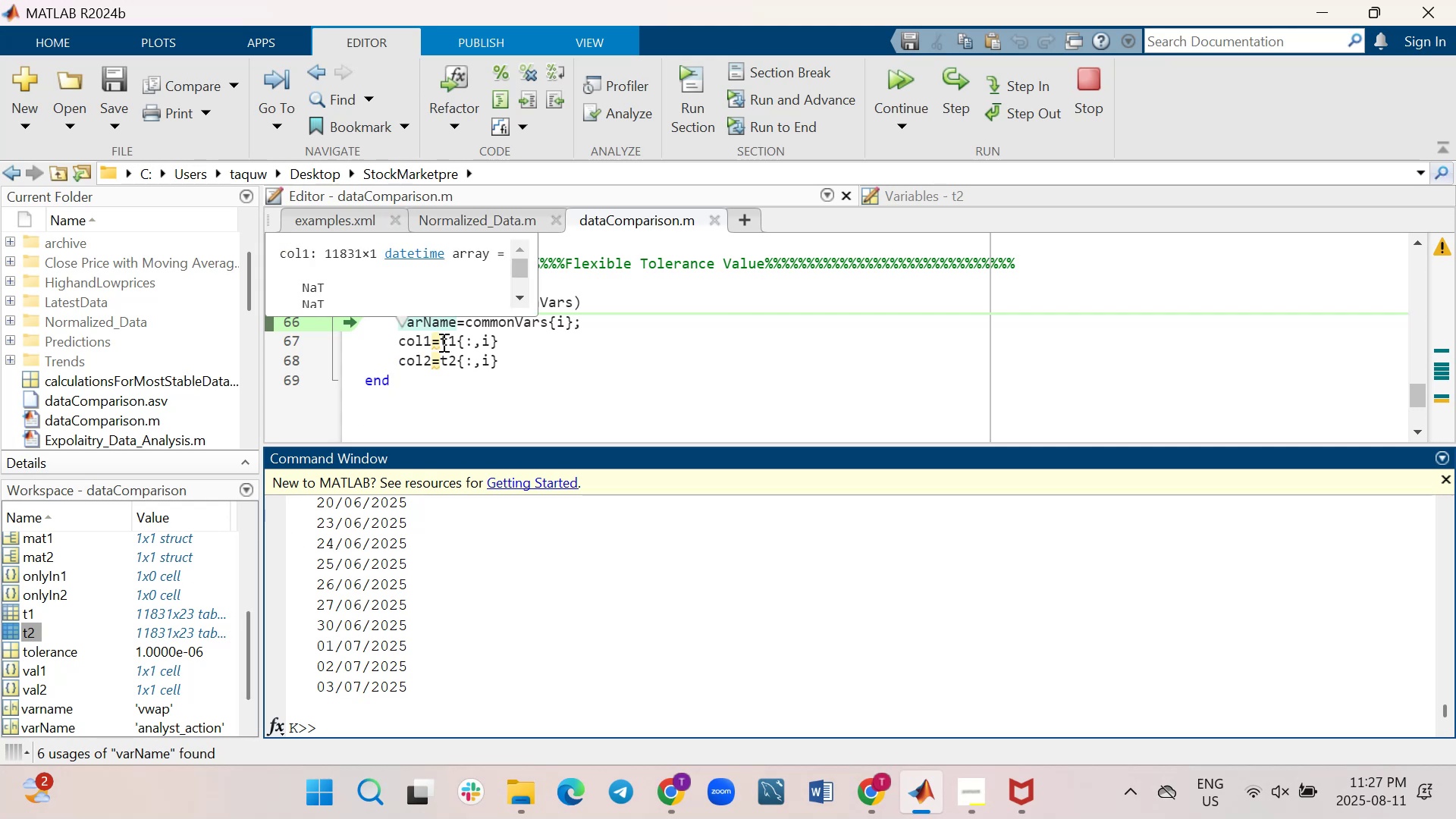 
wait(11.48)
 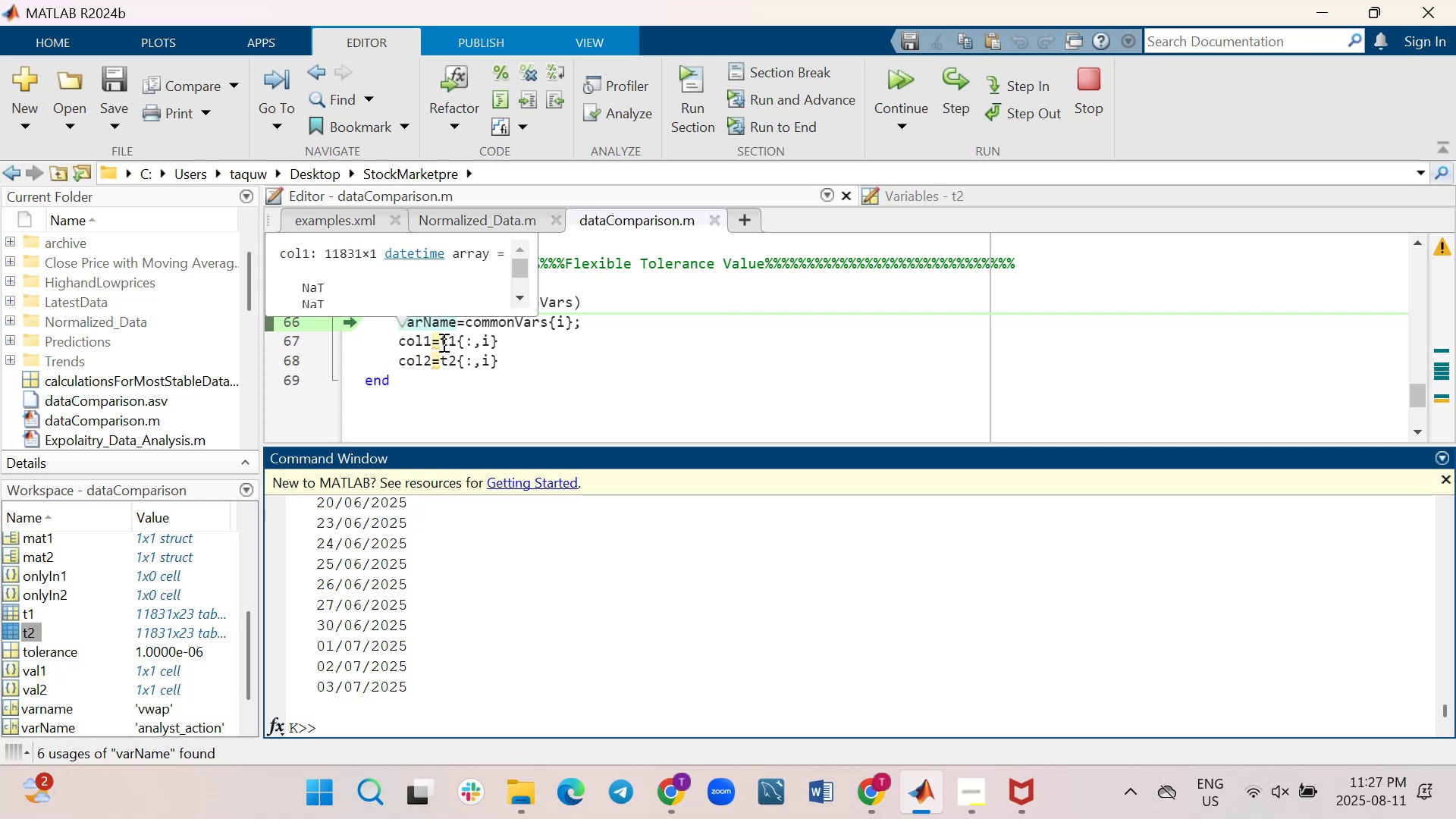 
scroll: coordinate [64, 347], scroll_direction: down, amount: 1.0
 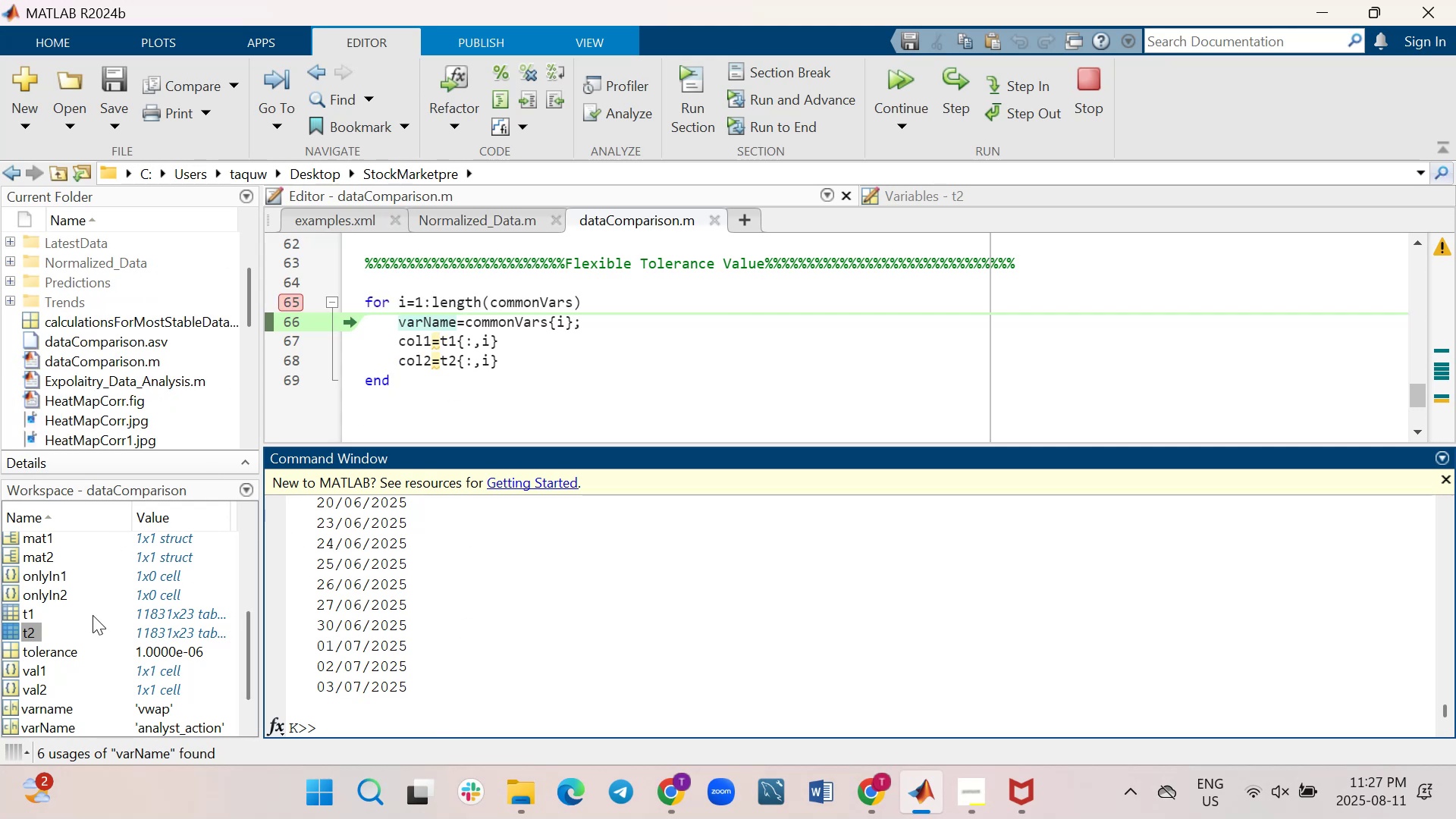 
scroll: coordinate [93, 613], scroll_direction: up, amount: 8.0
 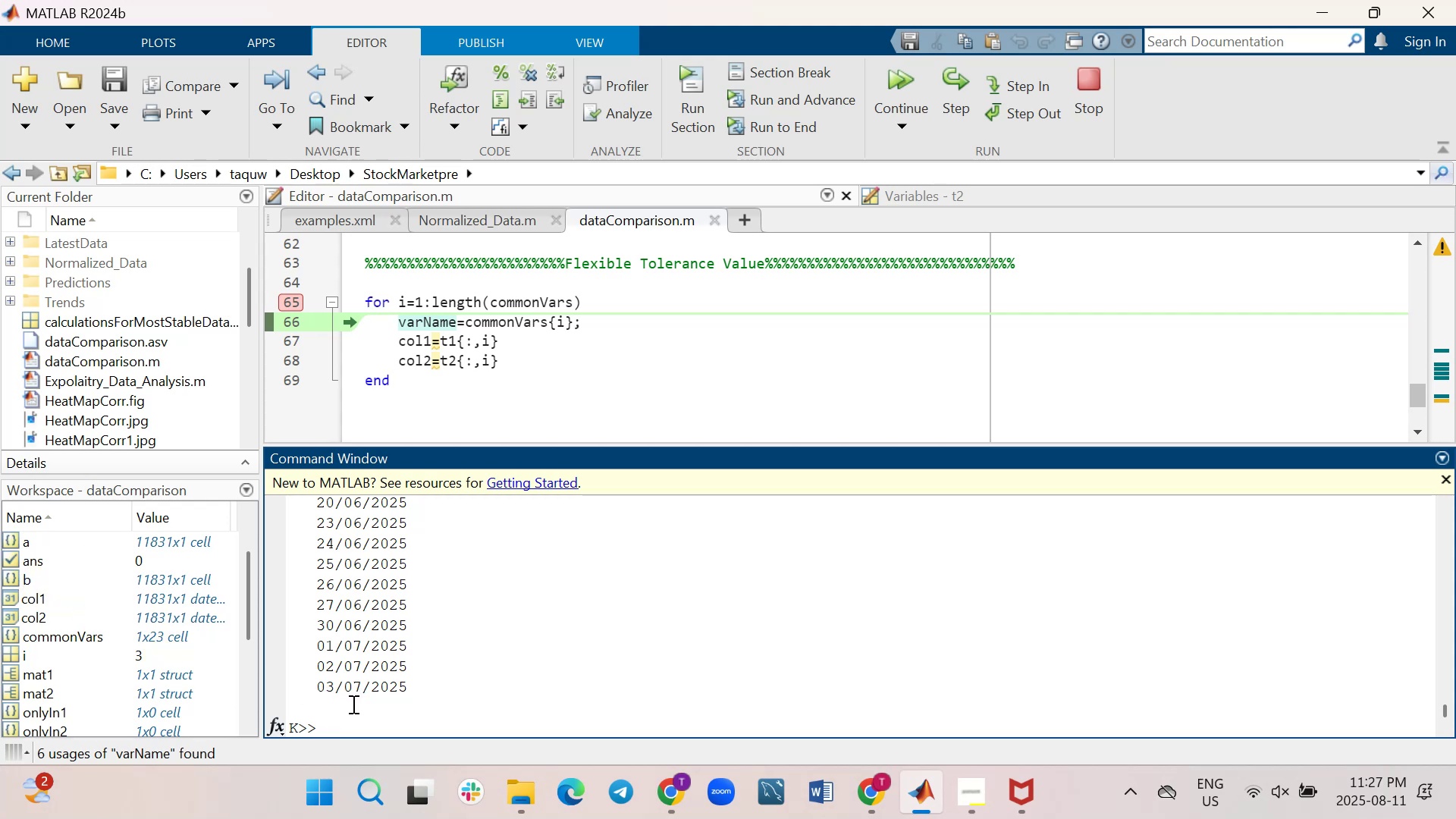 
wait(11.45)
 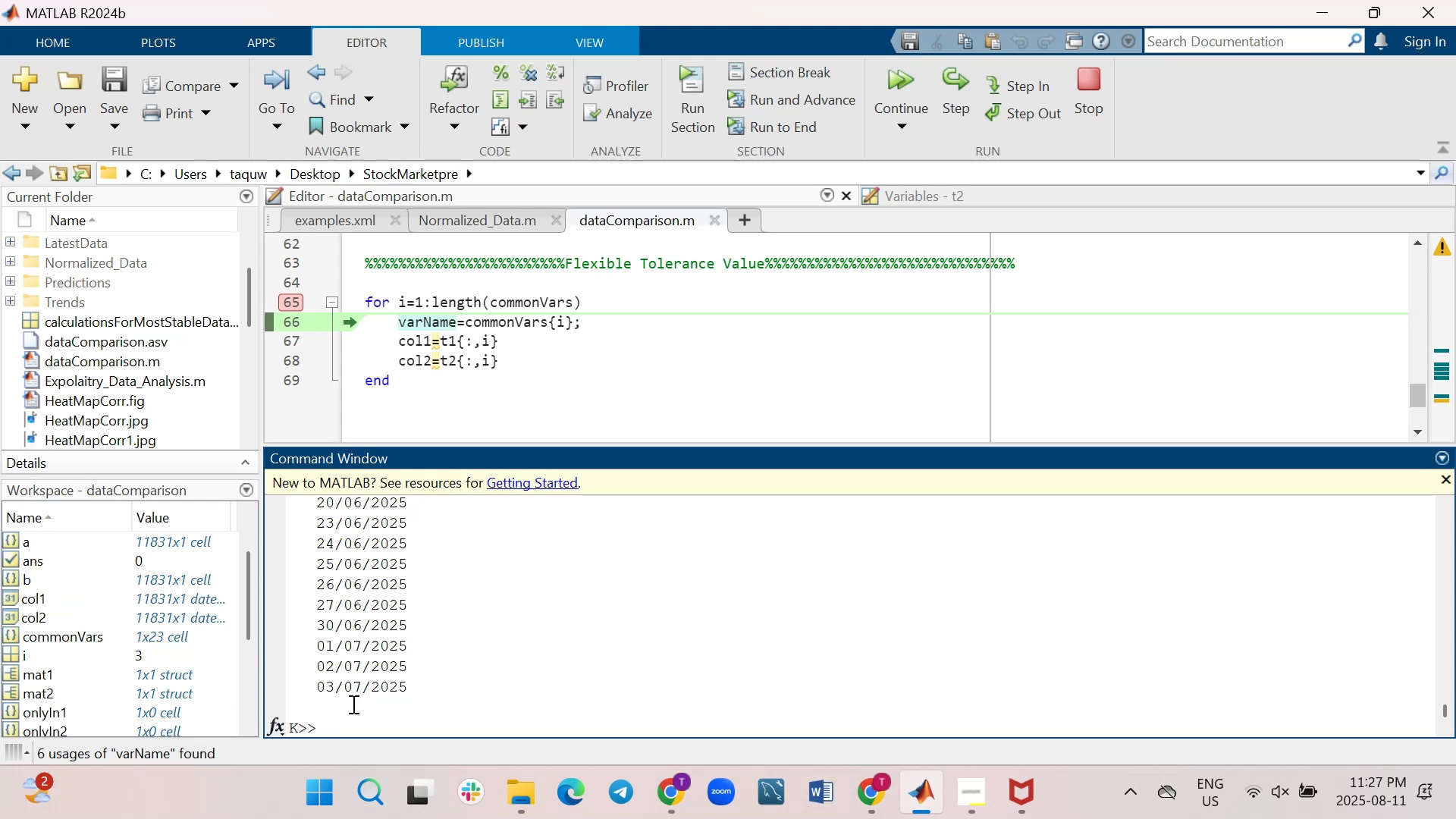 
key(A)
 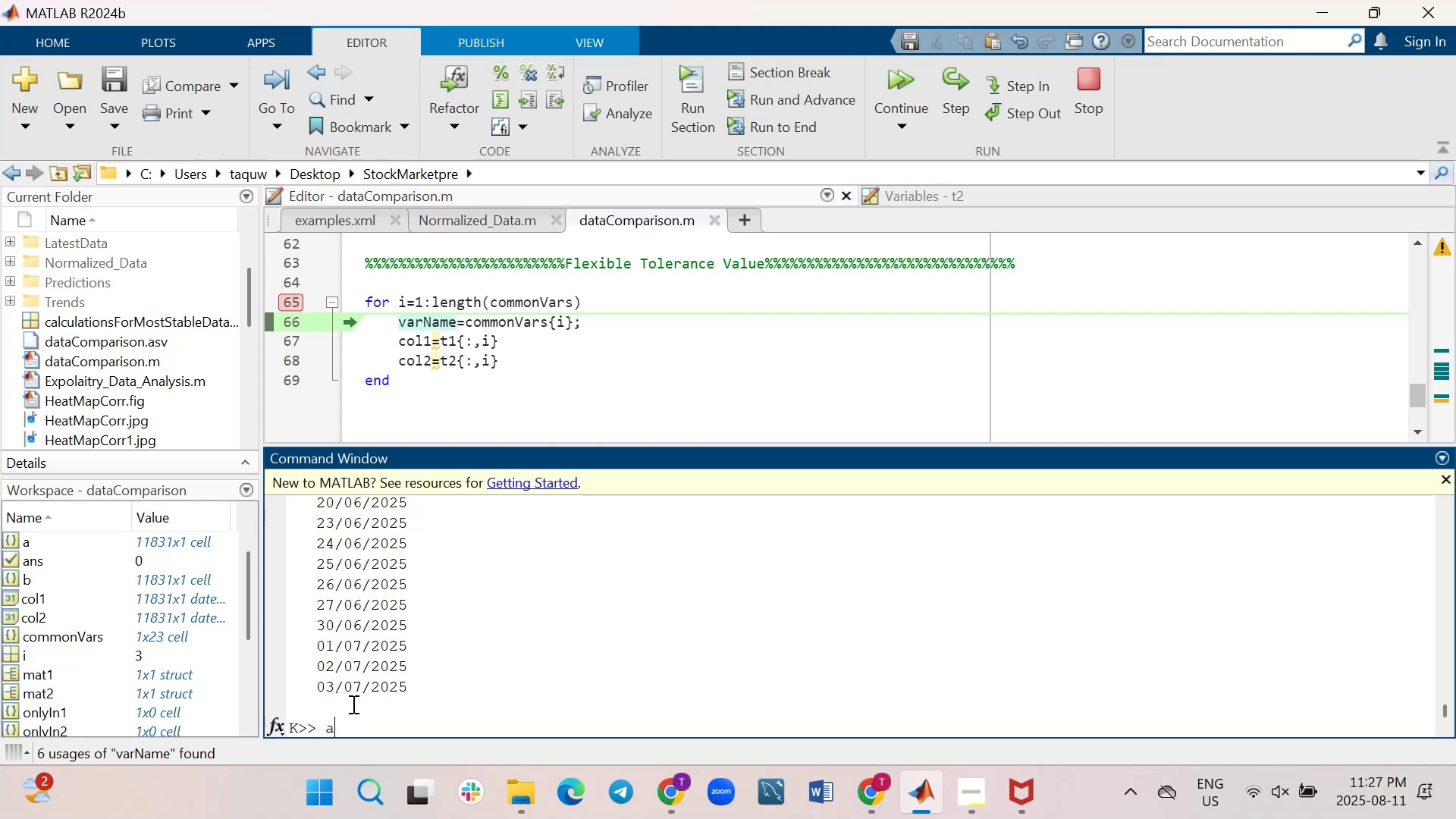 
key(Equal)
 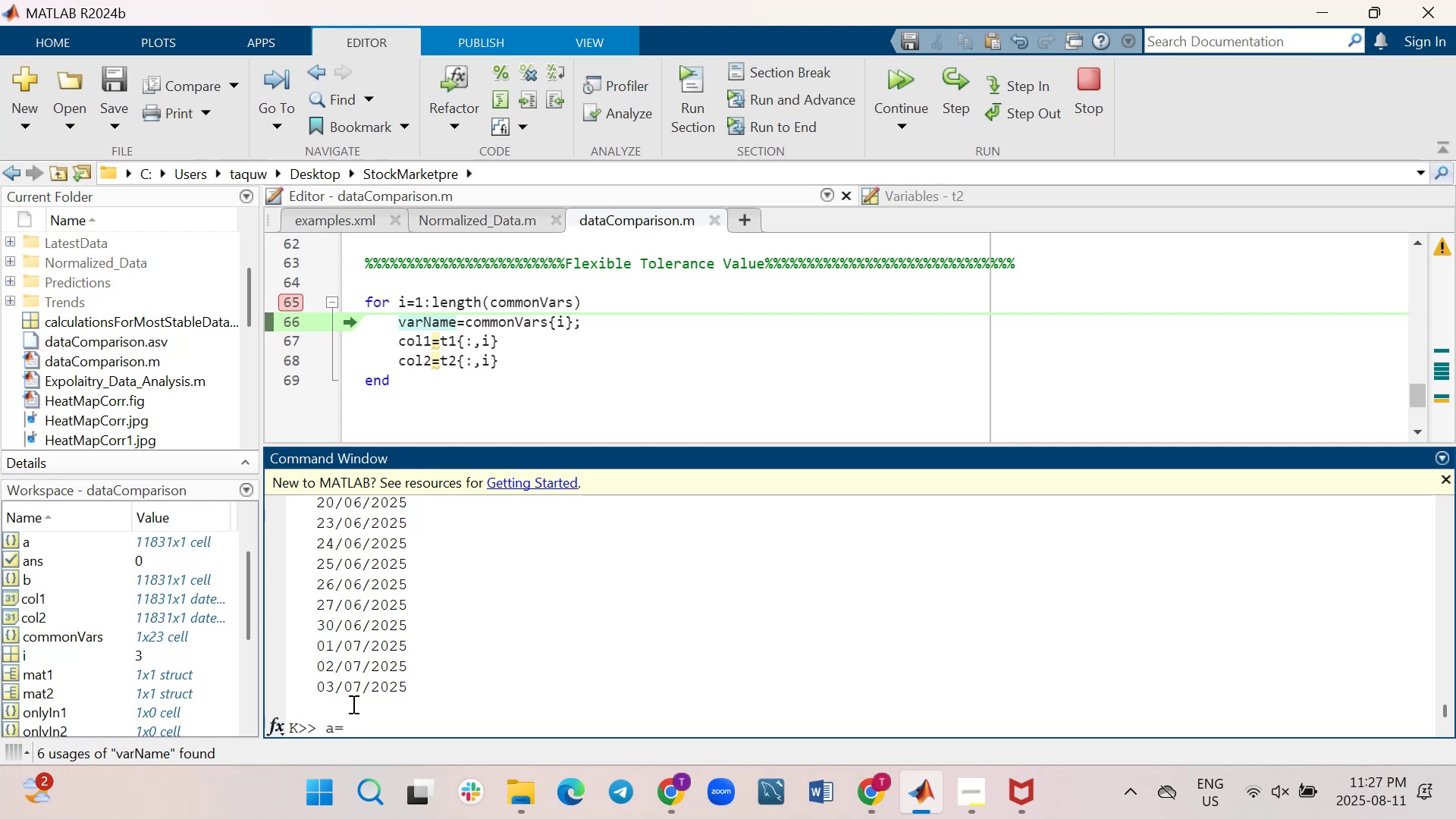 
type(col1;)
 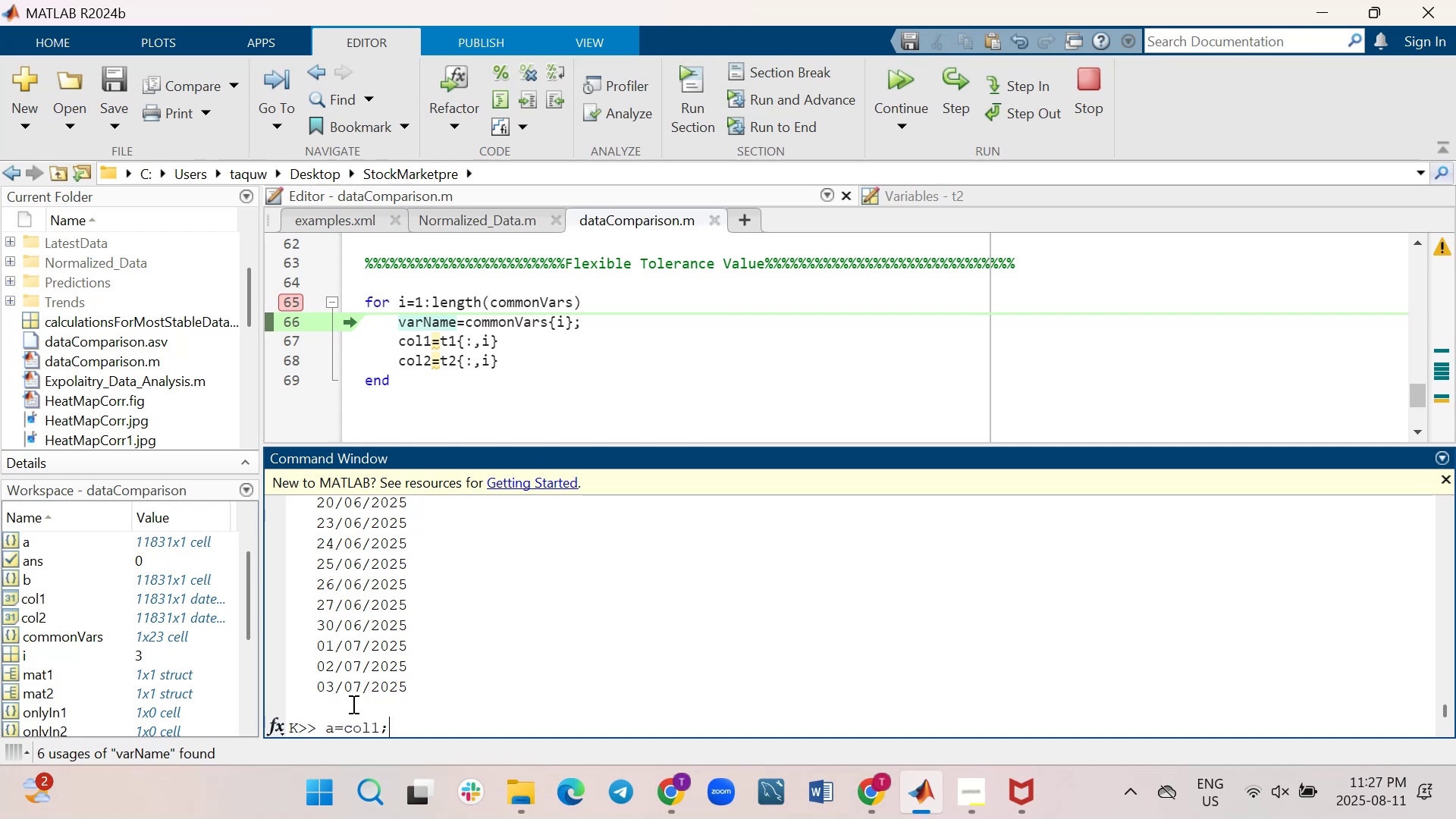 
key(Enter)
 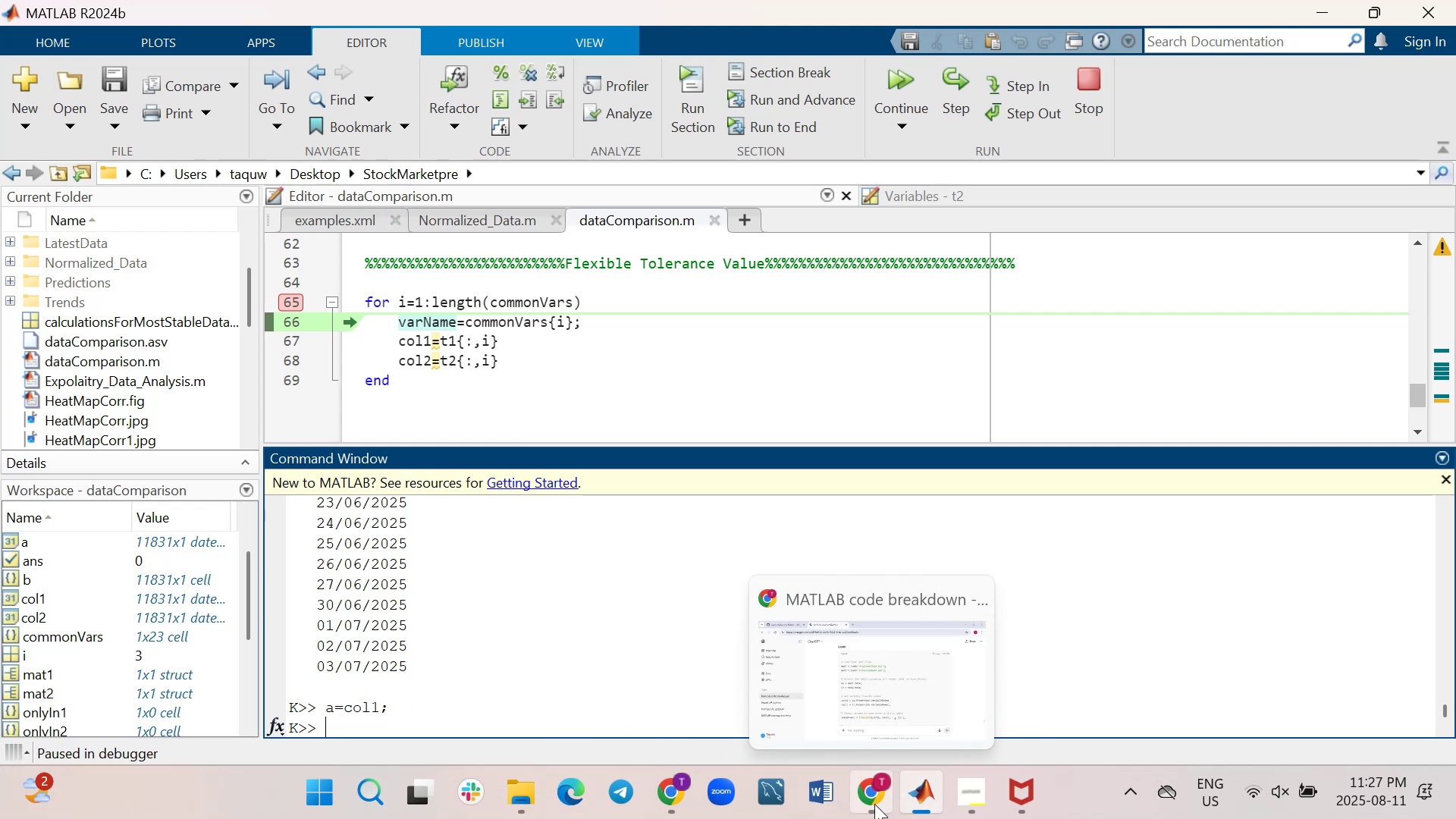 
wait(11.8)
 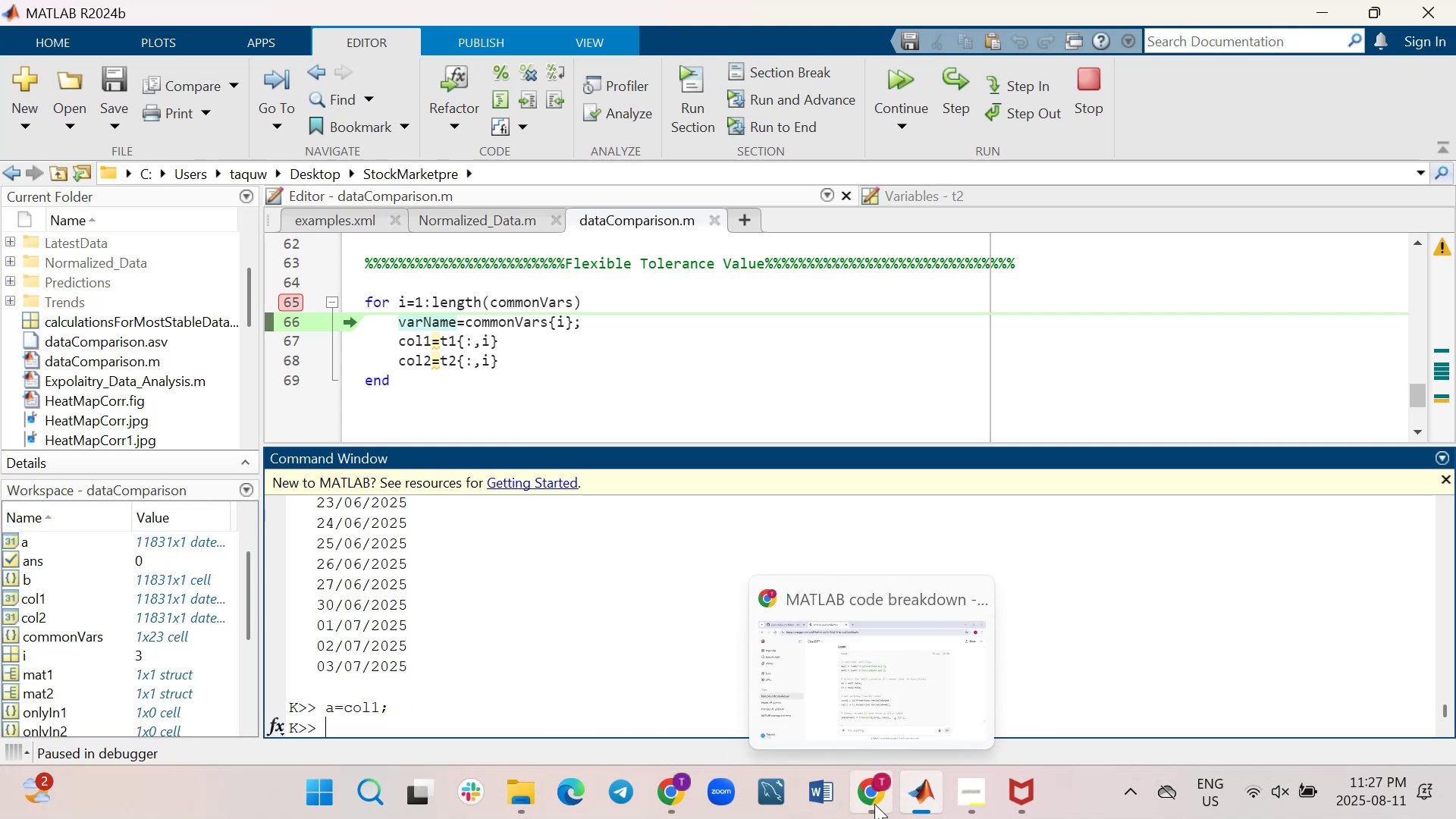 
left_click([874, 804])
 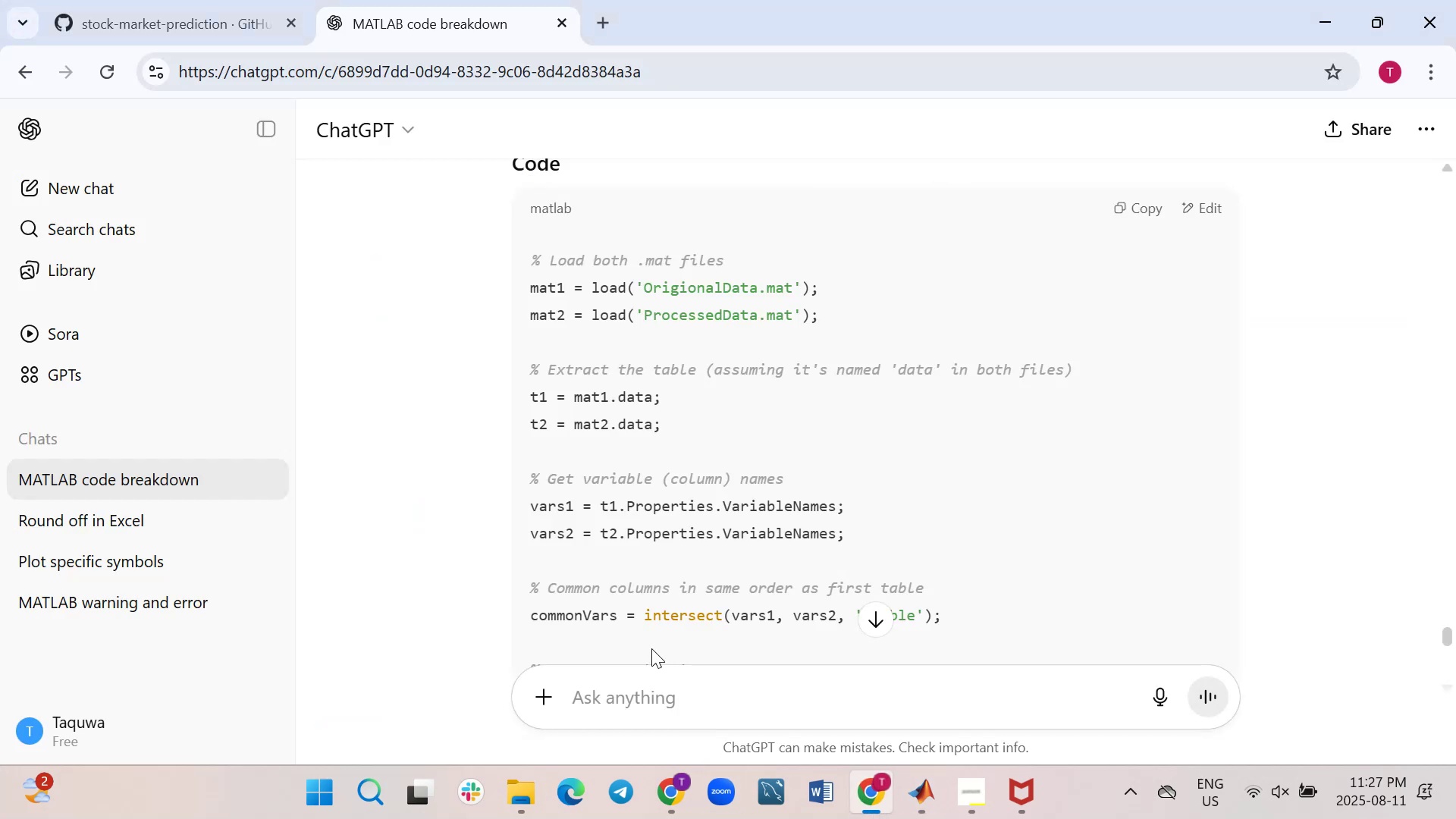 
scroll: coordinate [651, 648], scroll_direction: down, amount: 3.0
 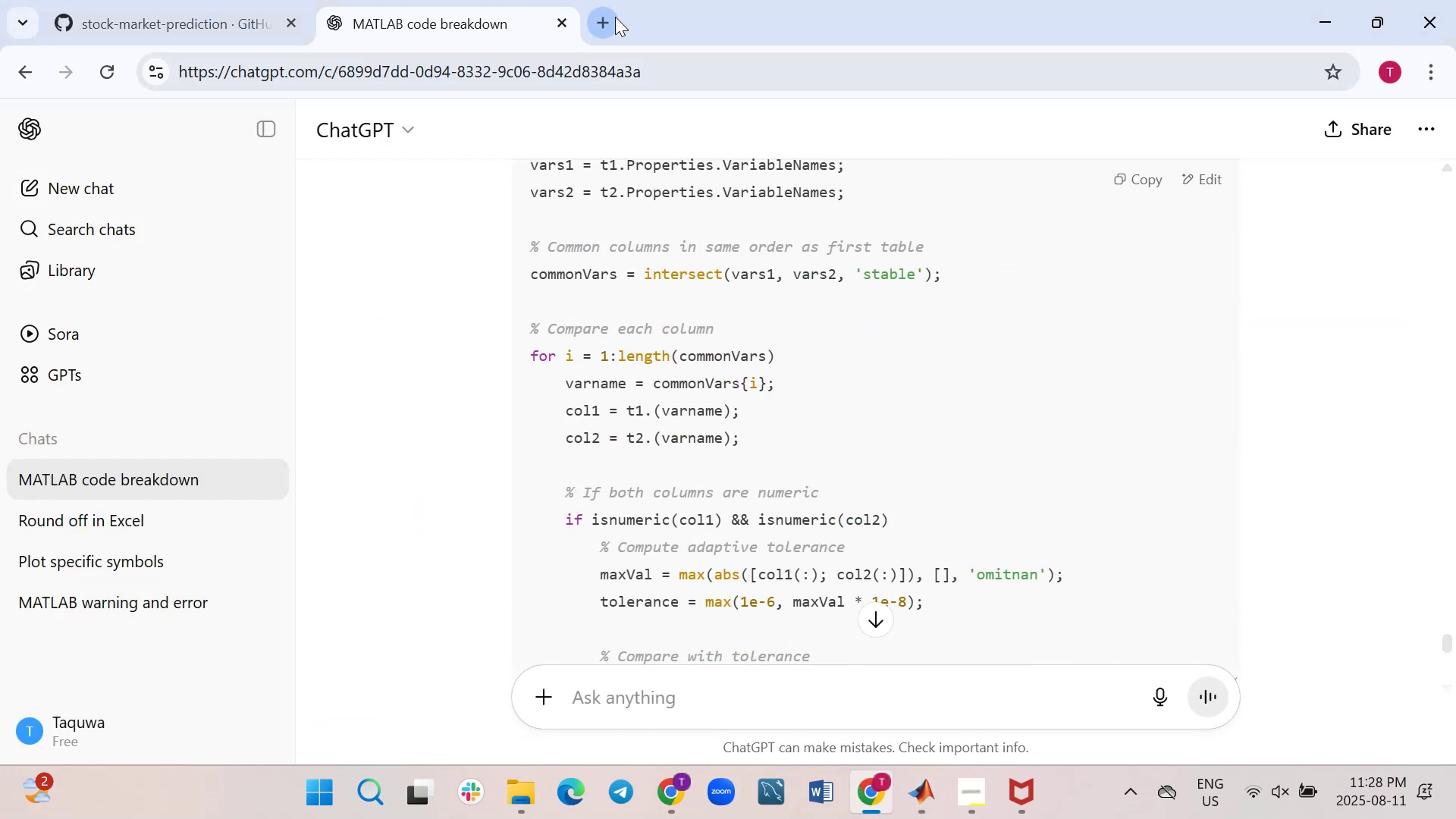 
left_click([610, 67])
 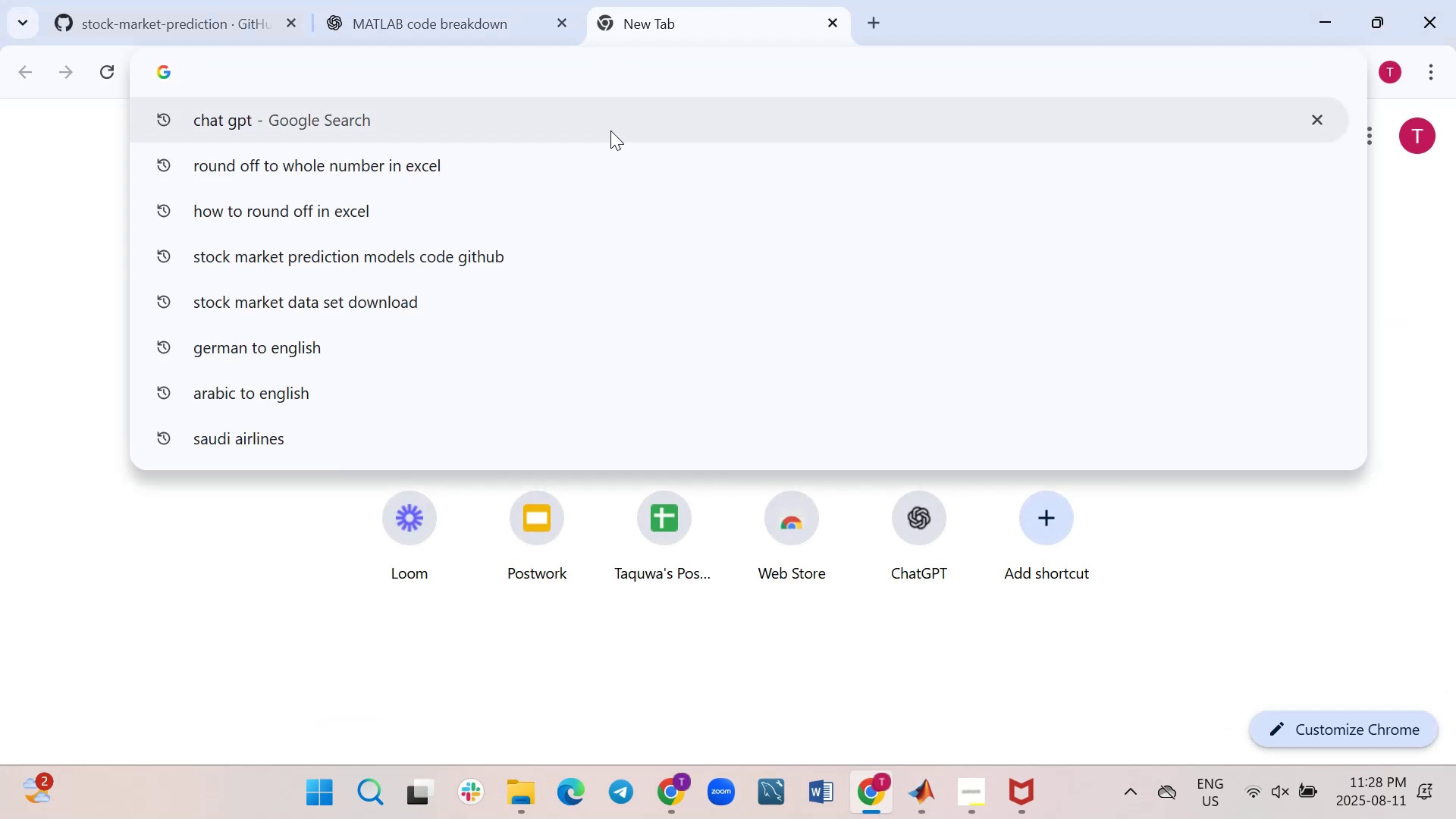 
left_click([610, 131])
 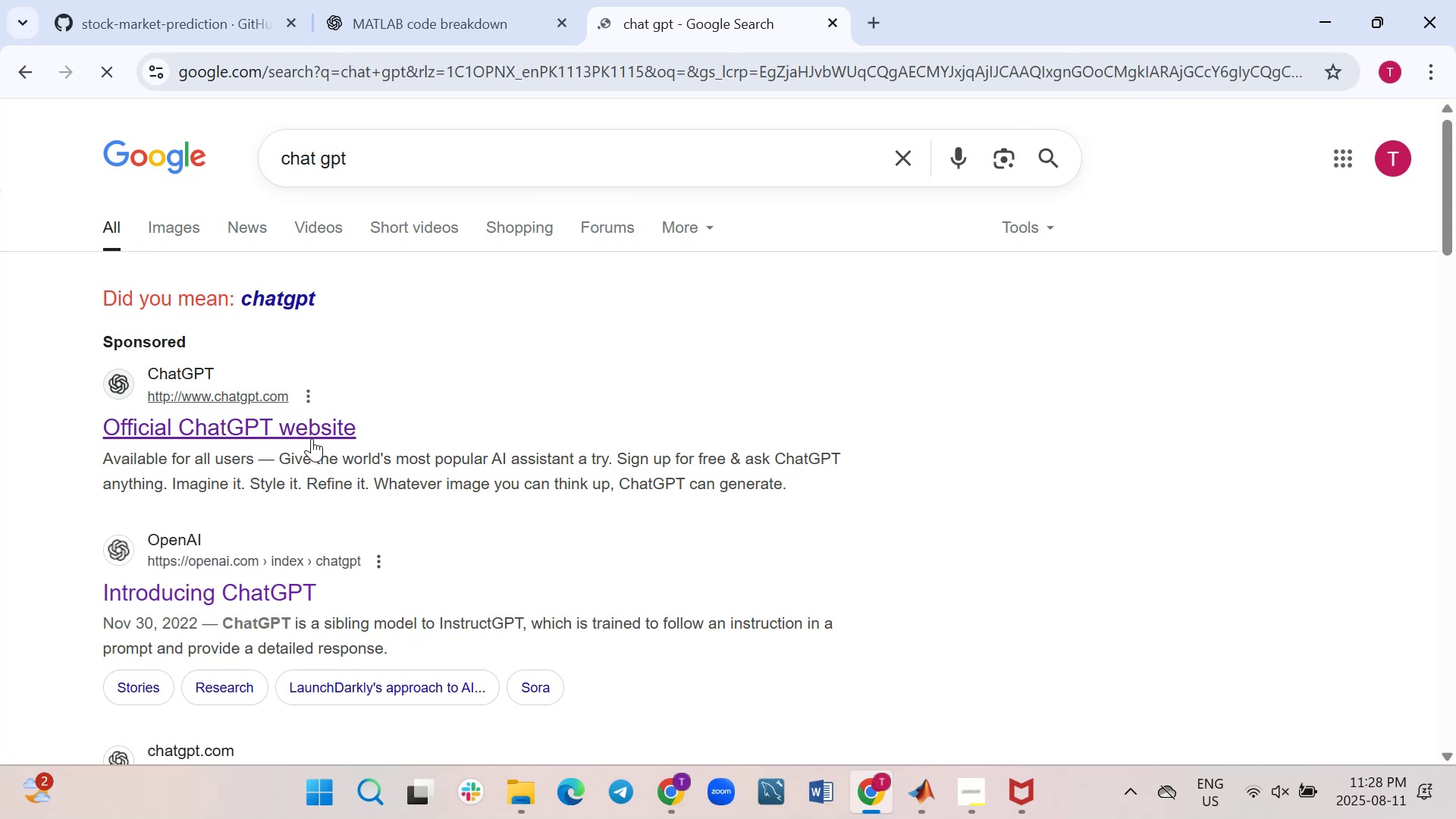 
left_click([306, 432])
 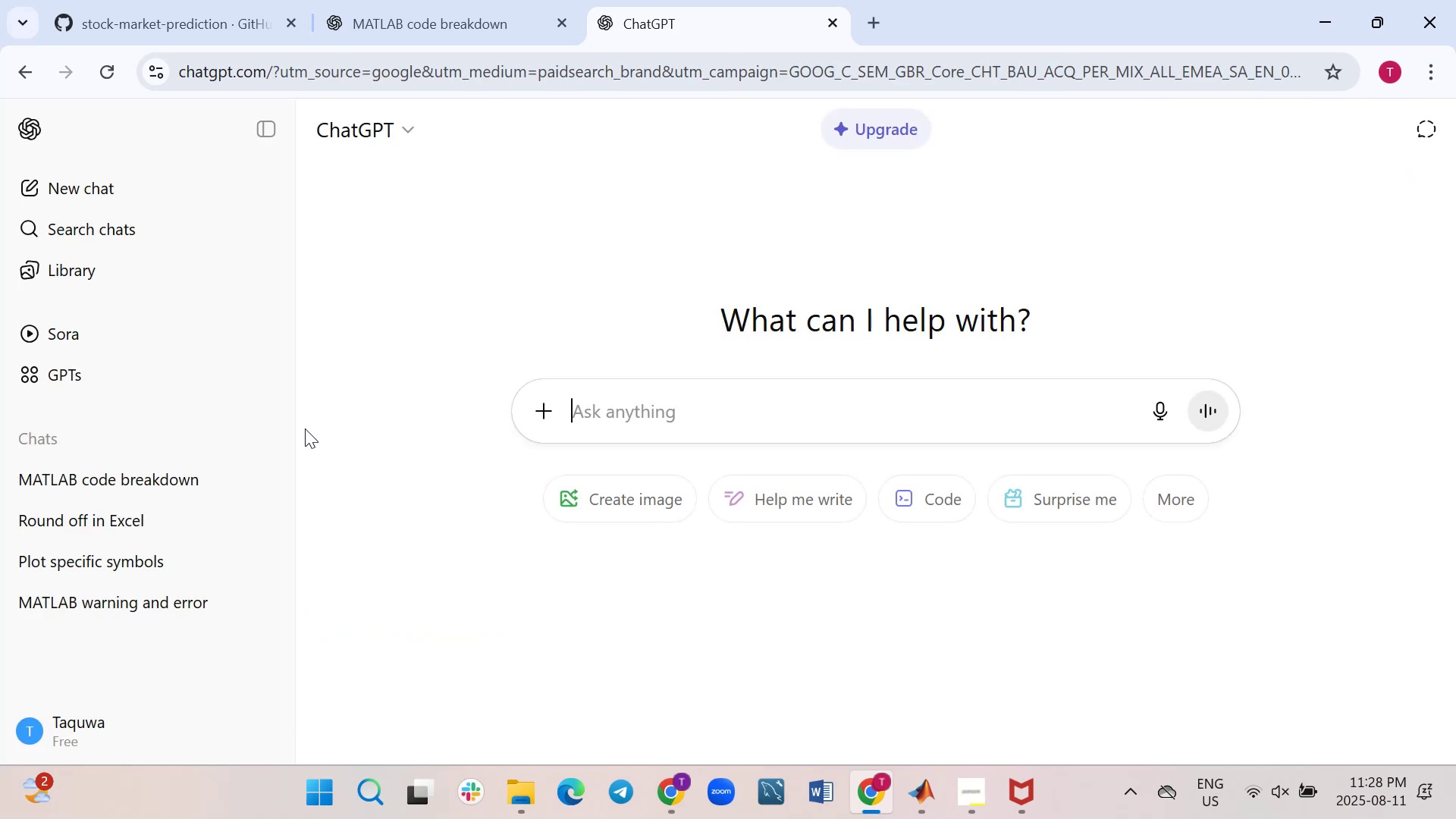 
wait(6.22)
 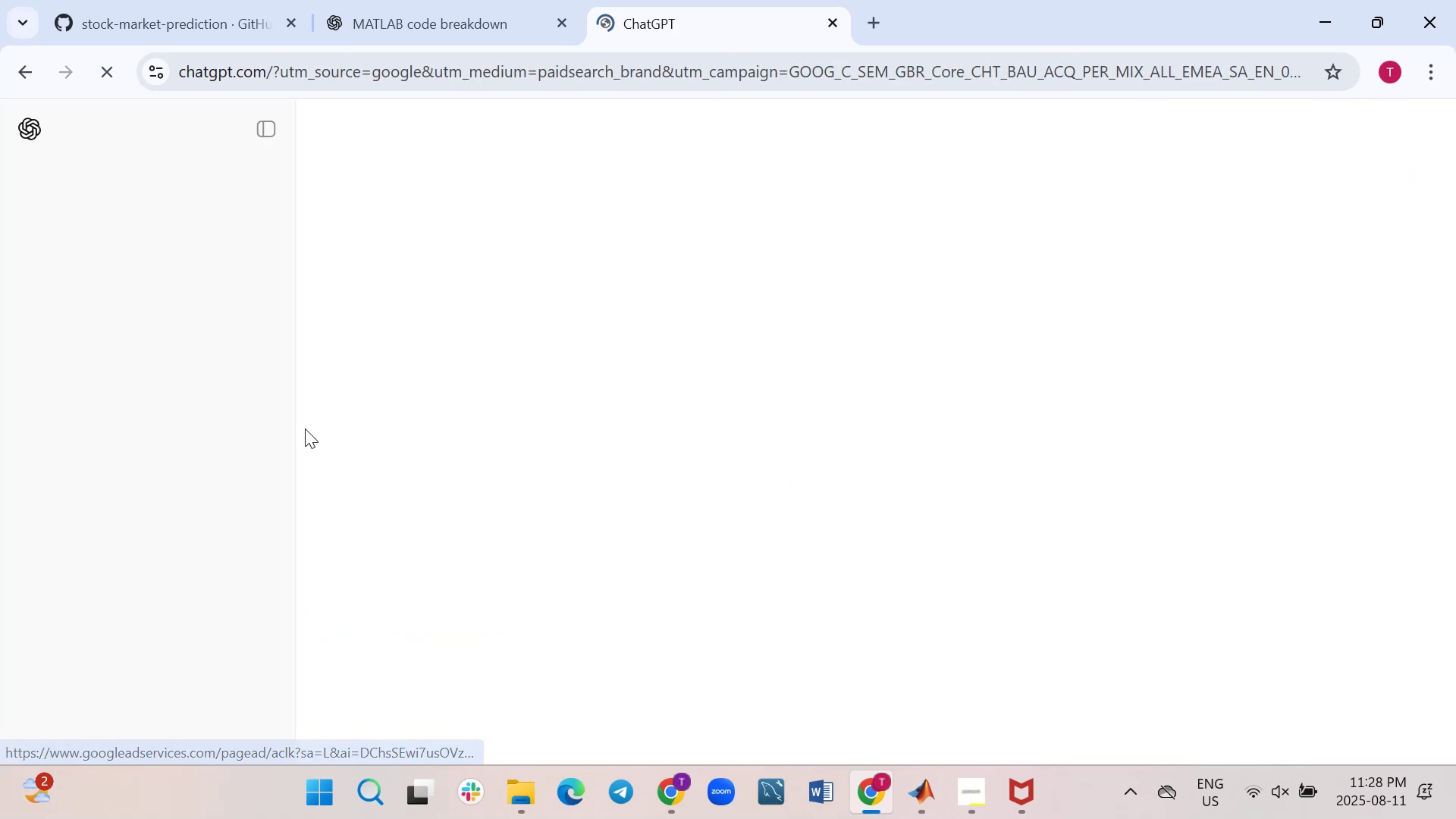 
left_click([626, 400])
 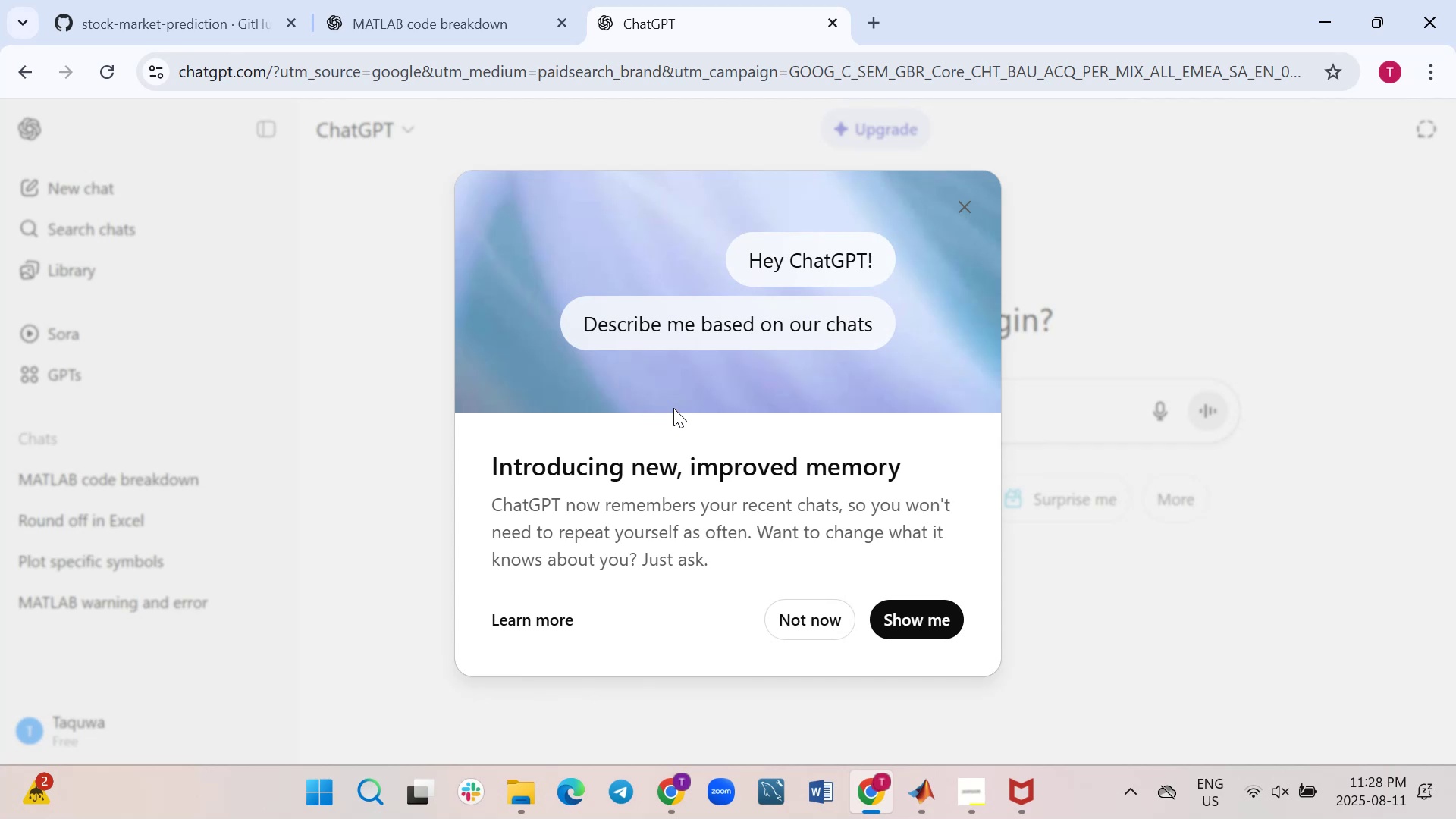 
left_click([818, 623])
 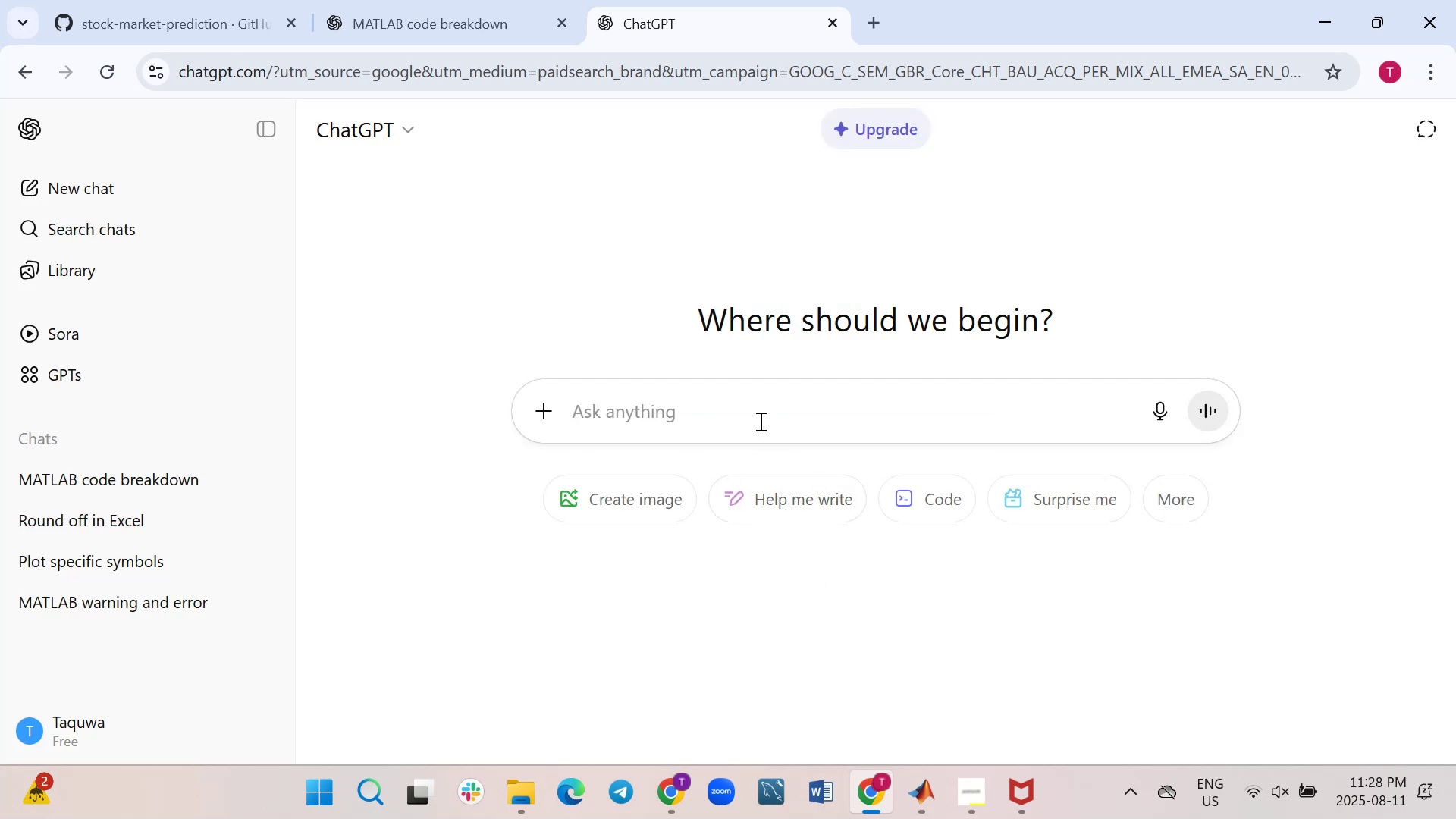 
left_click([756, 418])
 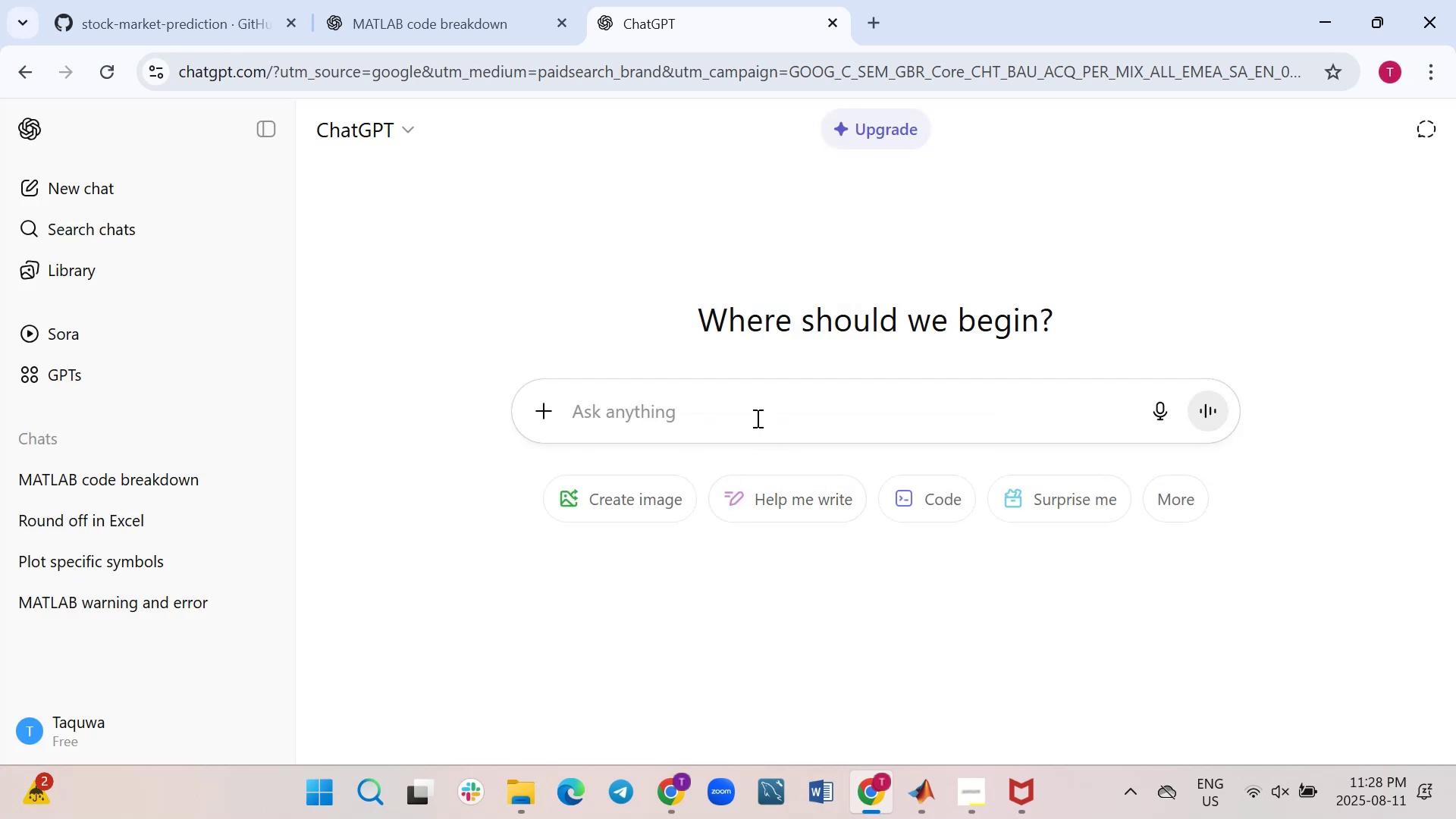 
wait(5.58)
 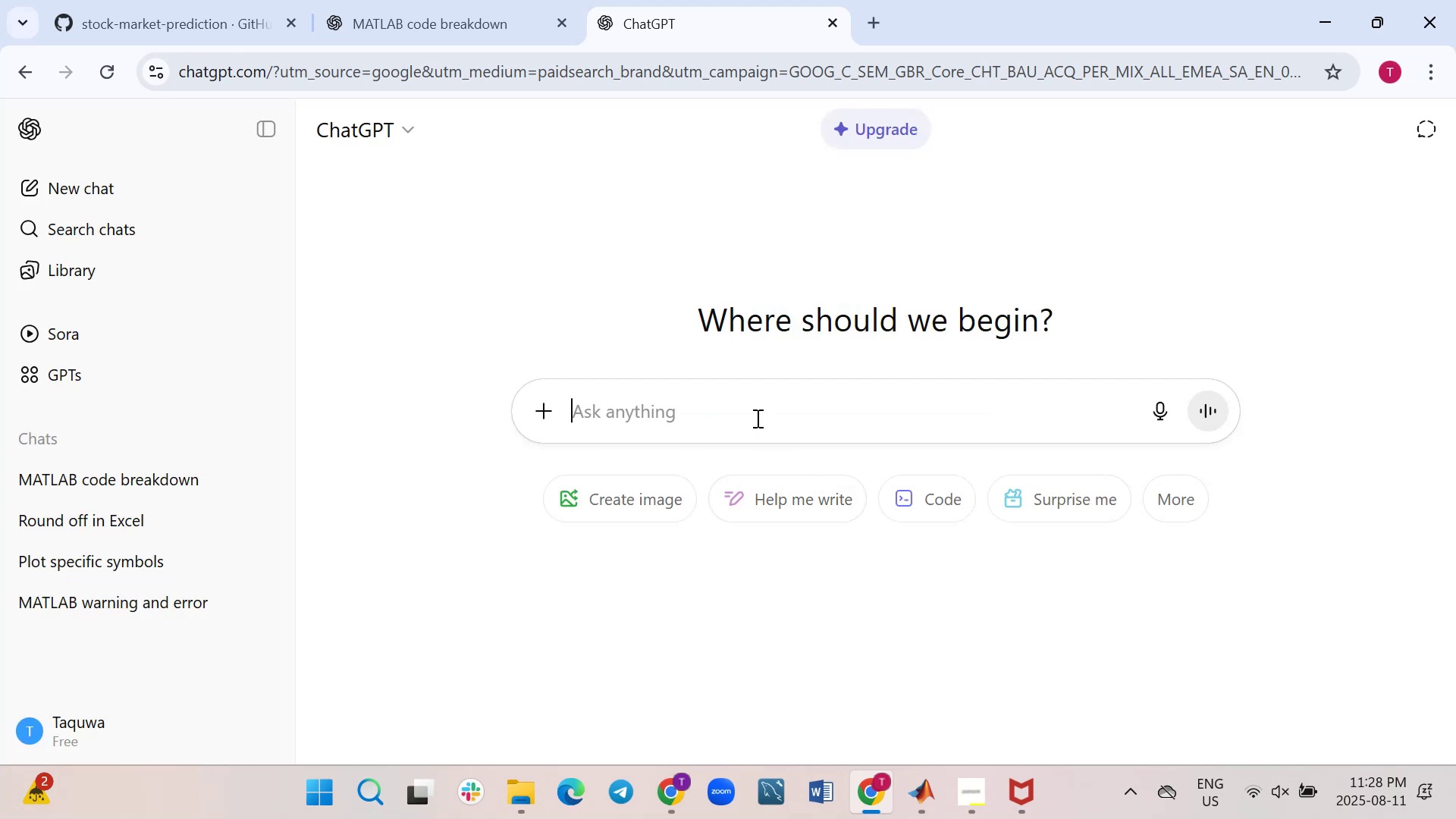 
type(how to count Na)
key(Backspace)
type(at )
key(Backspace)
key(Backspace)
key(Backspace)
 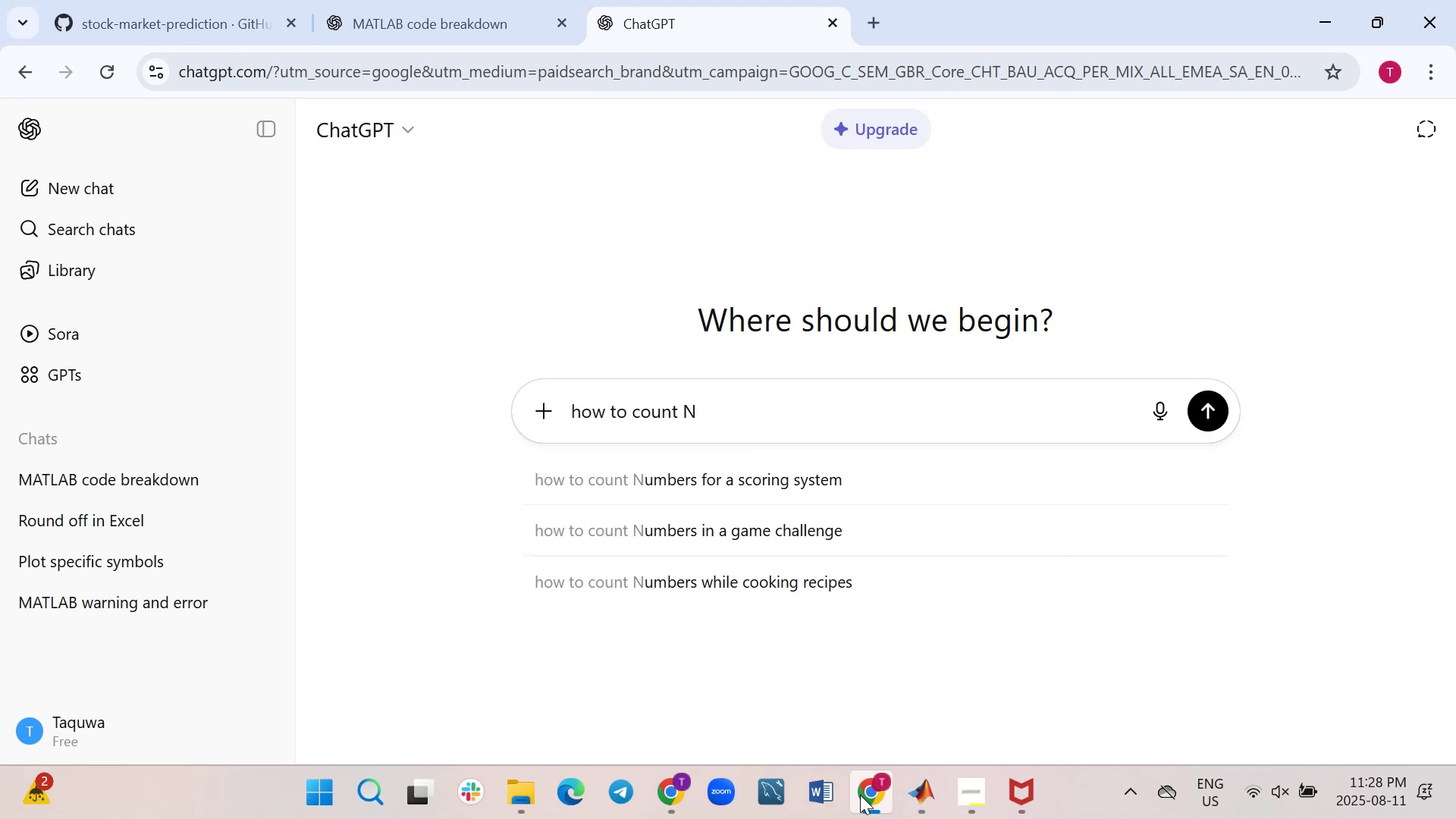 
left_click([914, 805])
 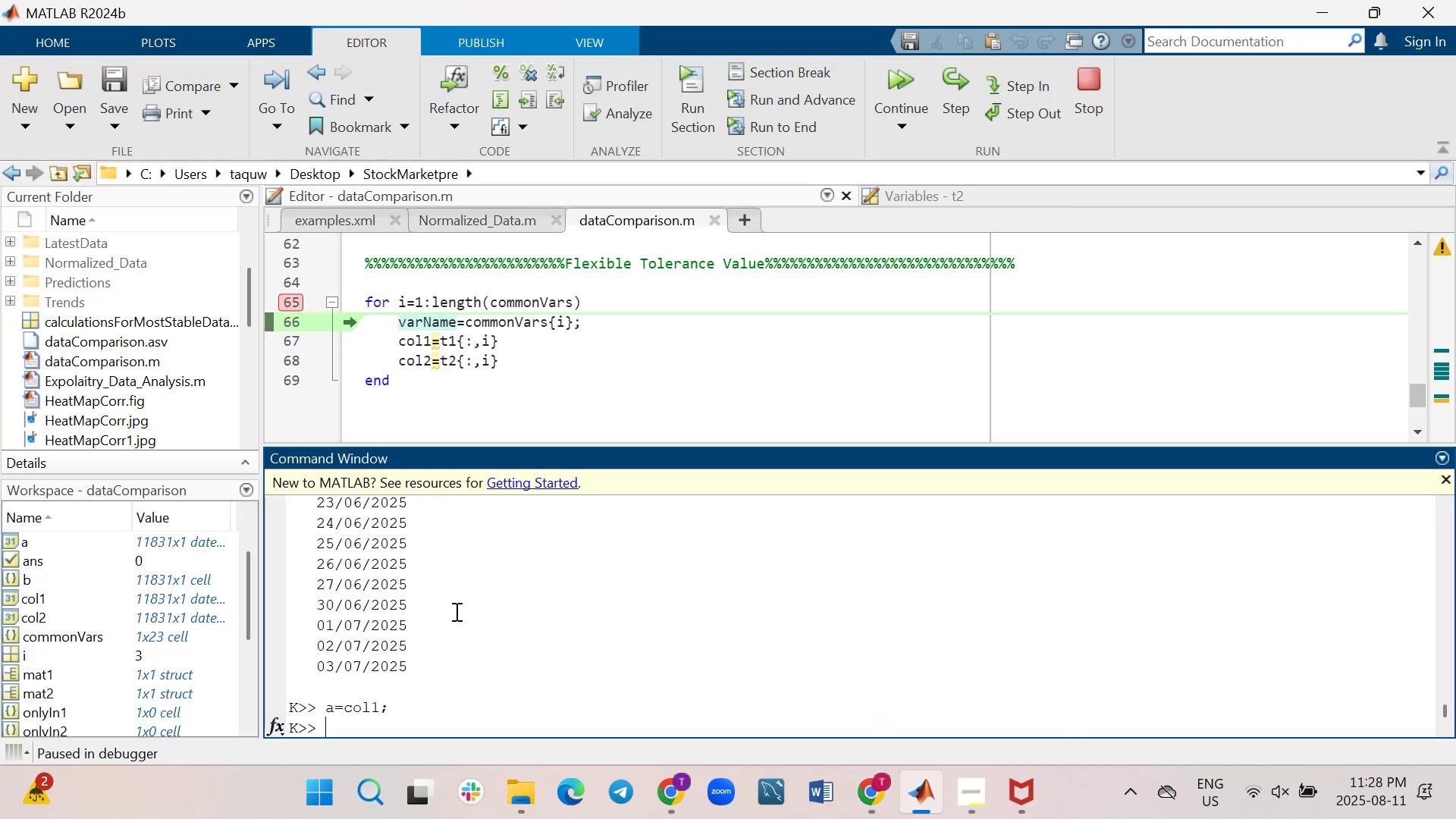 
scroll: coordinate [443, 598], scroll_direction: up, amount: 40.0
 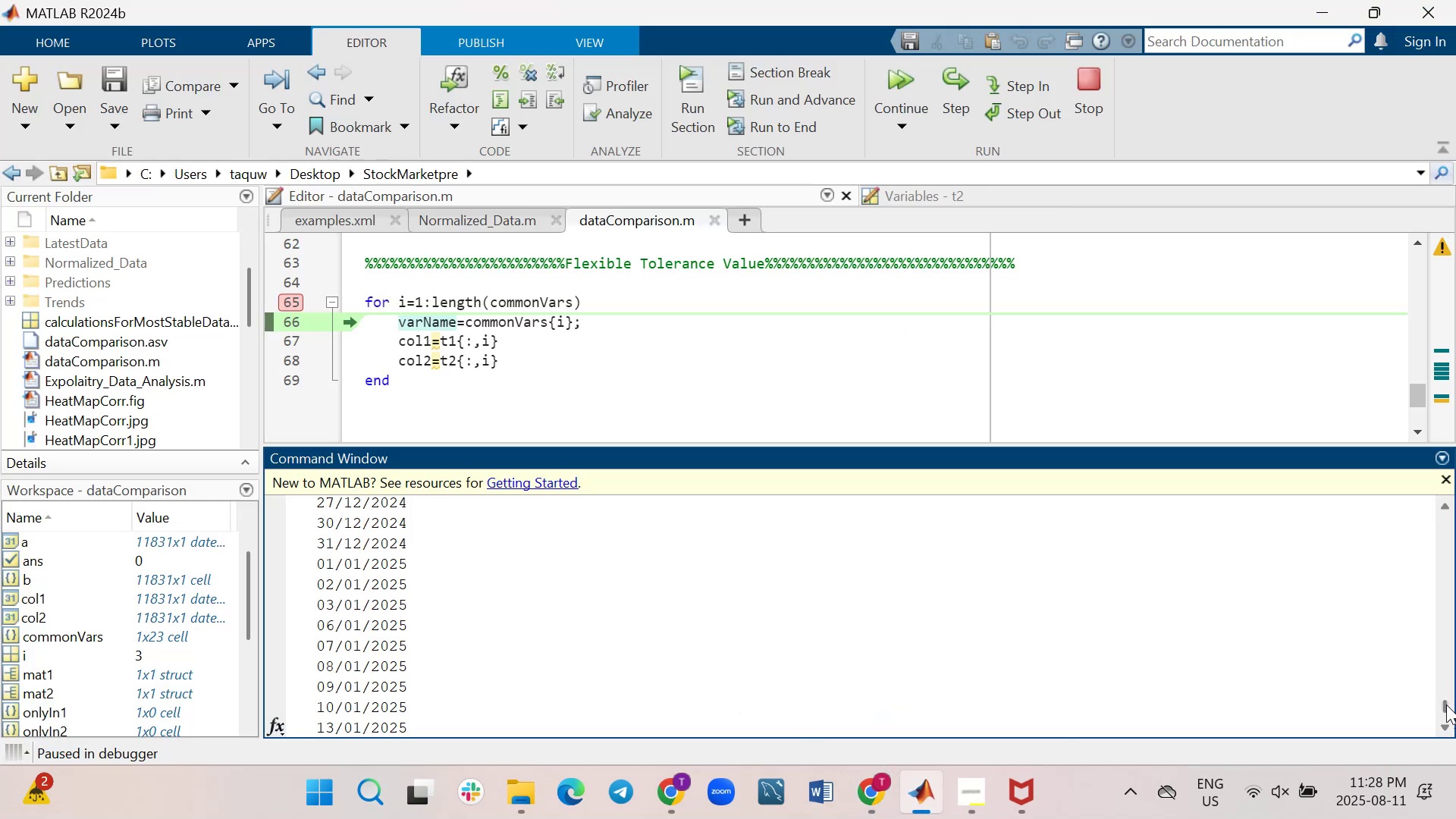 
left_click_drag(start_coordinate=[1446, 702], to_coordinate=[1446, 689])
 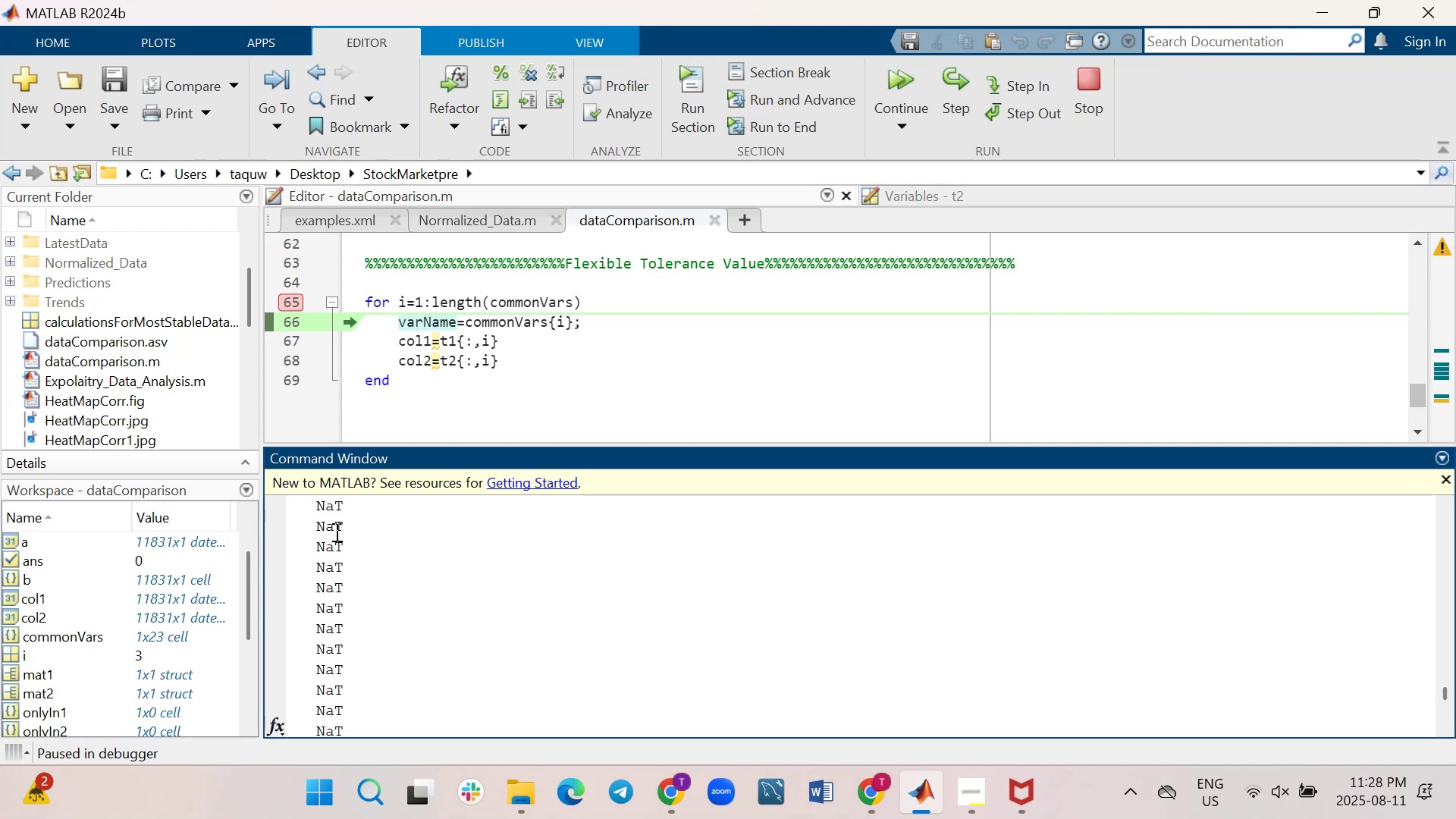 
scroll: coordinate [624, 623], scroll_direction: down, amount: 9.0
 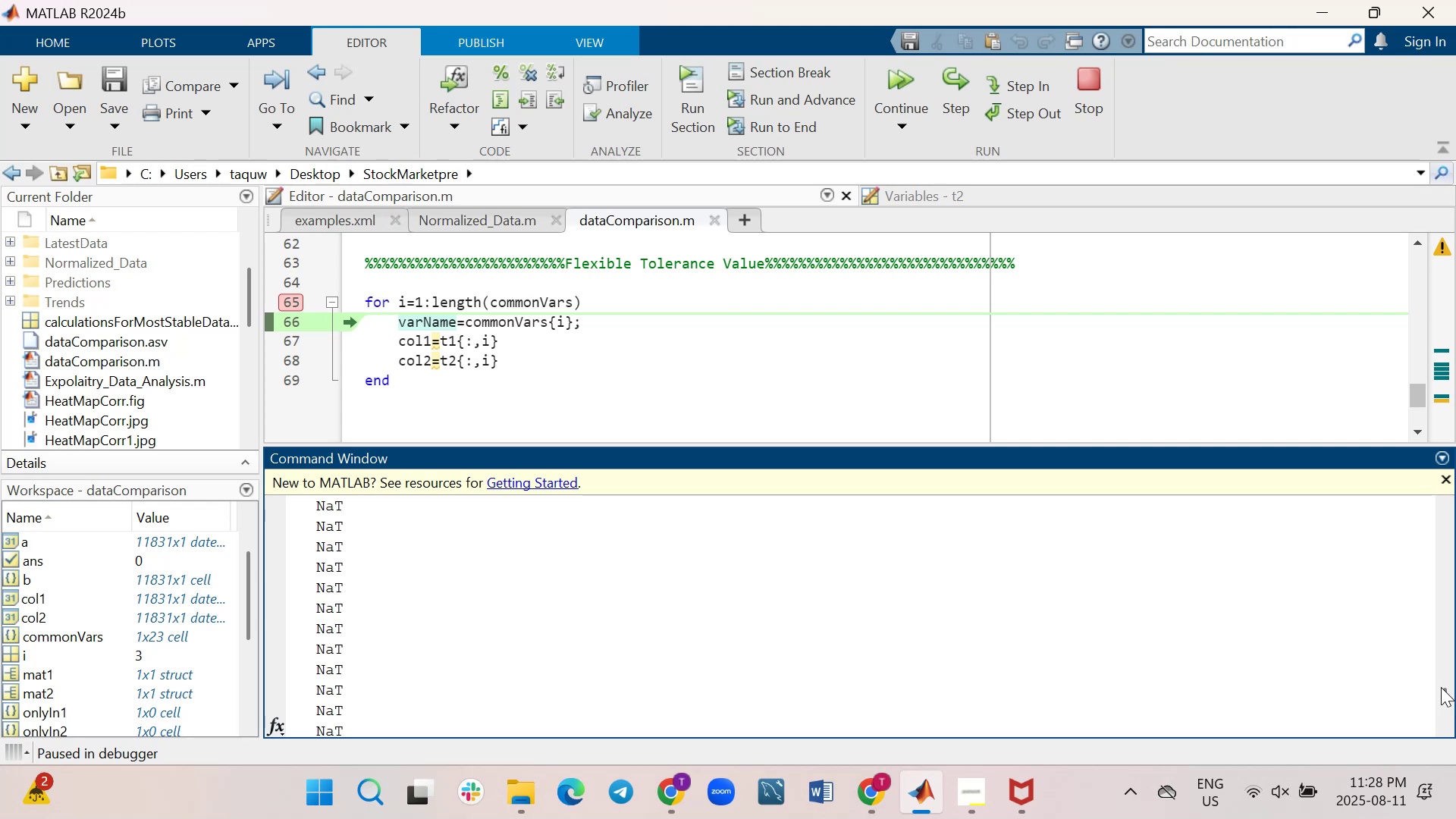 
left_click_drag(start_coordinate=[1442, 689], to_coordinate=[1447, 763])
 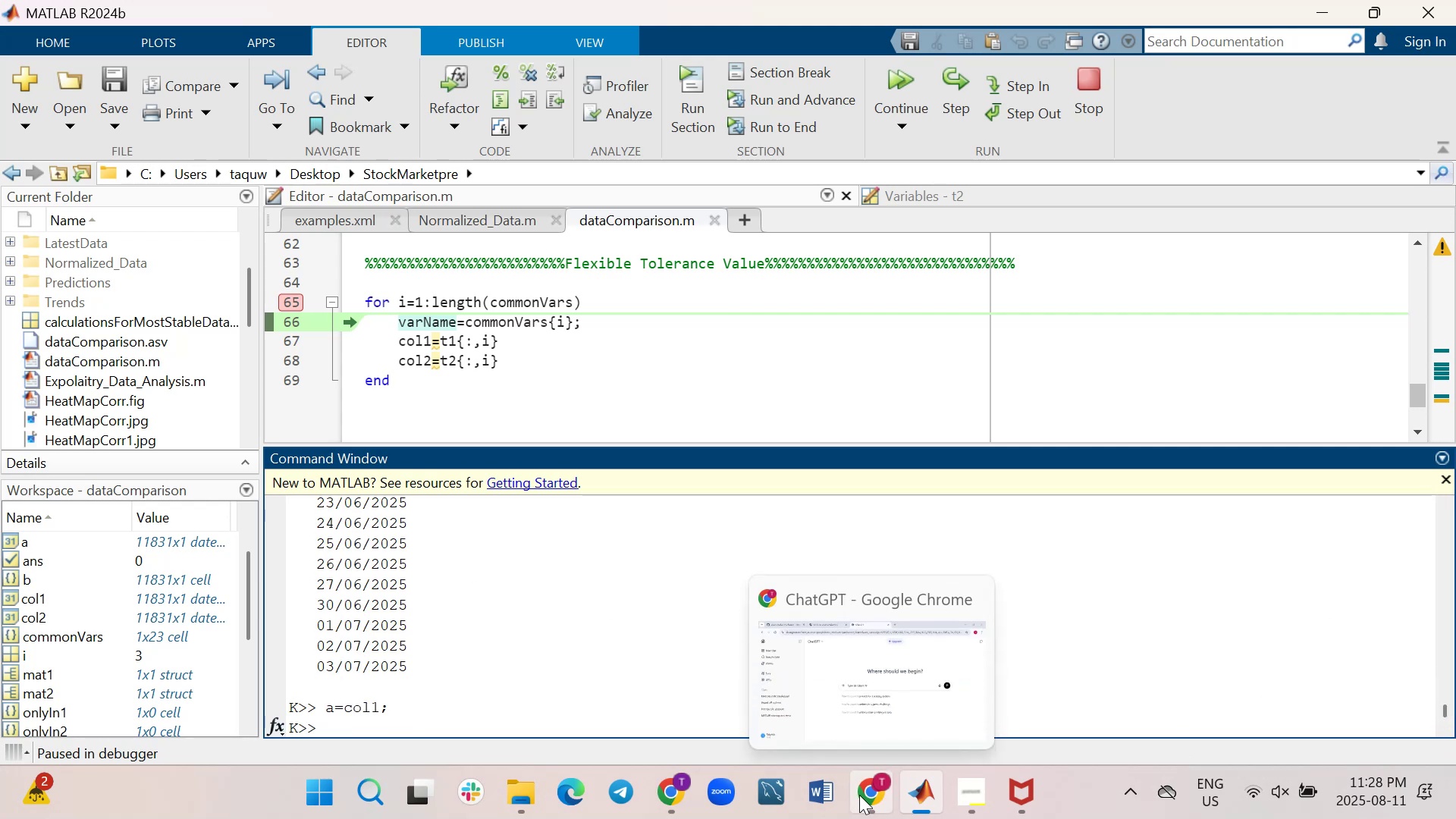 
left_click([803, 694])
 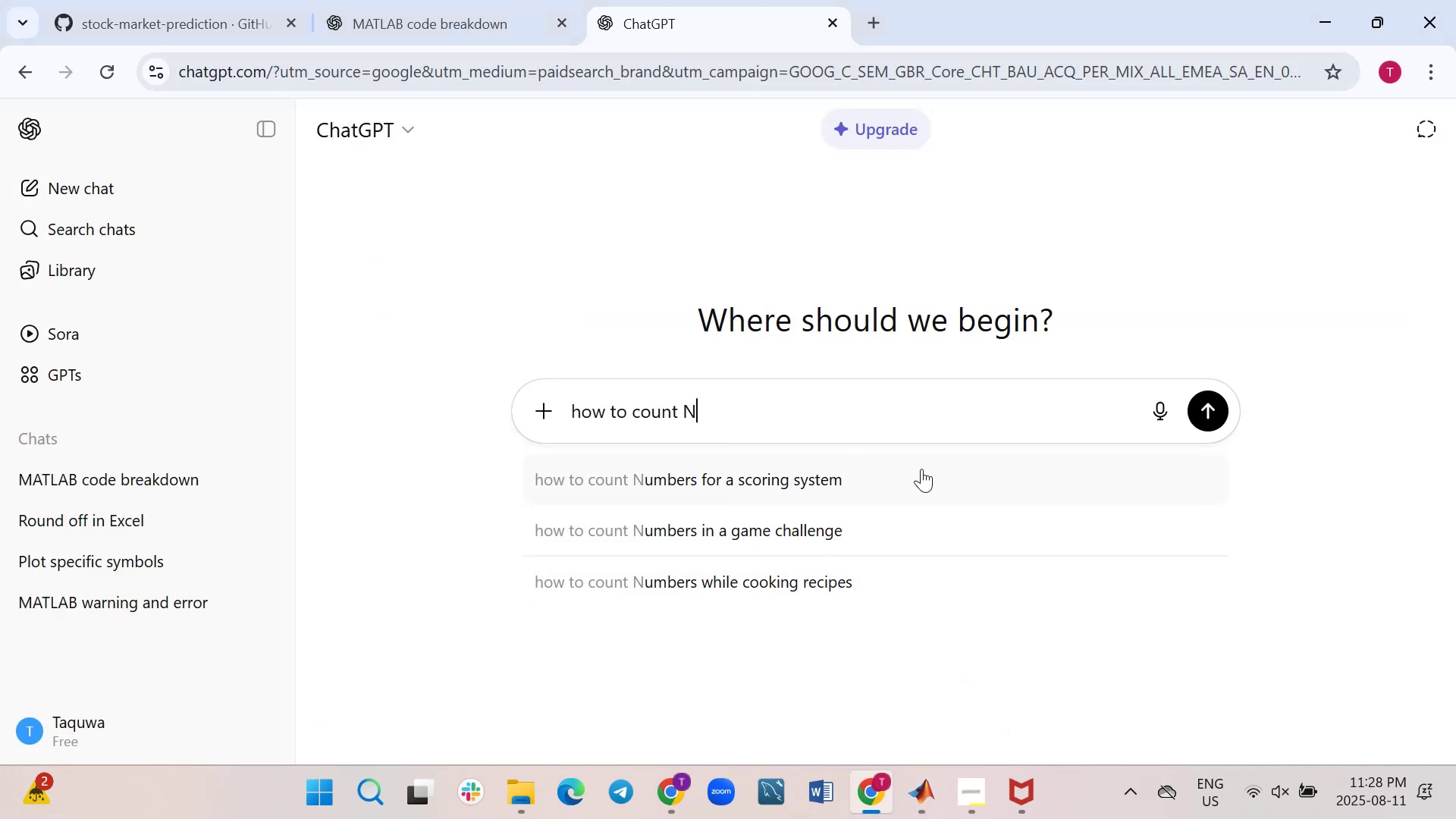 
type(aT value )
key(Backspace)
type(s in an )
key(Backspace)
key(Backspace)
type( variab;e)
key(Backspace)
key(Backspace)
type(le of array)
 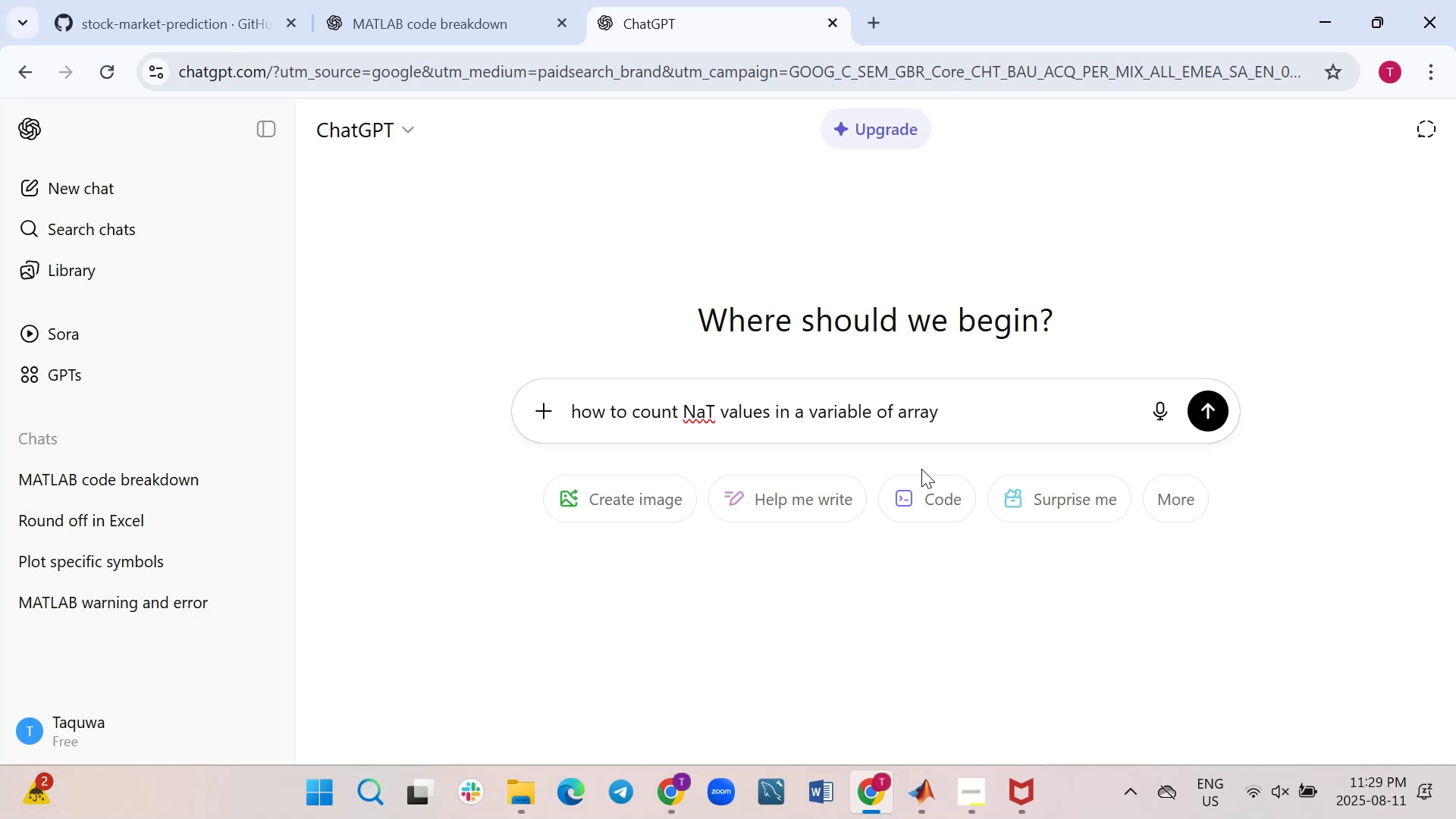 
type( ij)
key(Backspace)
type(n matlab)
 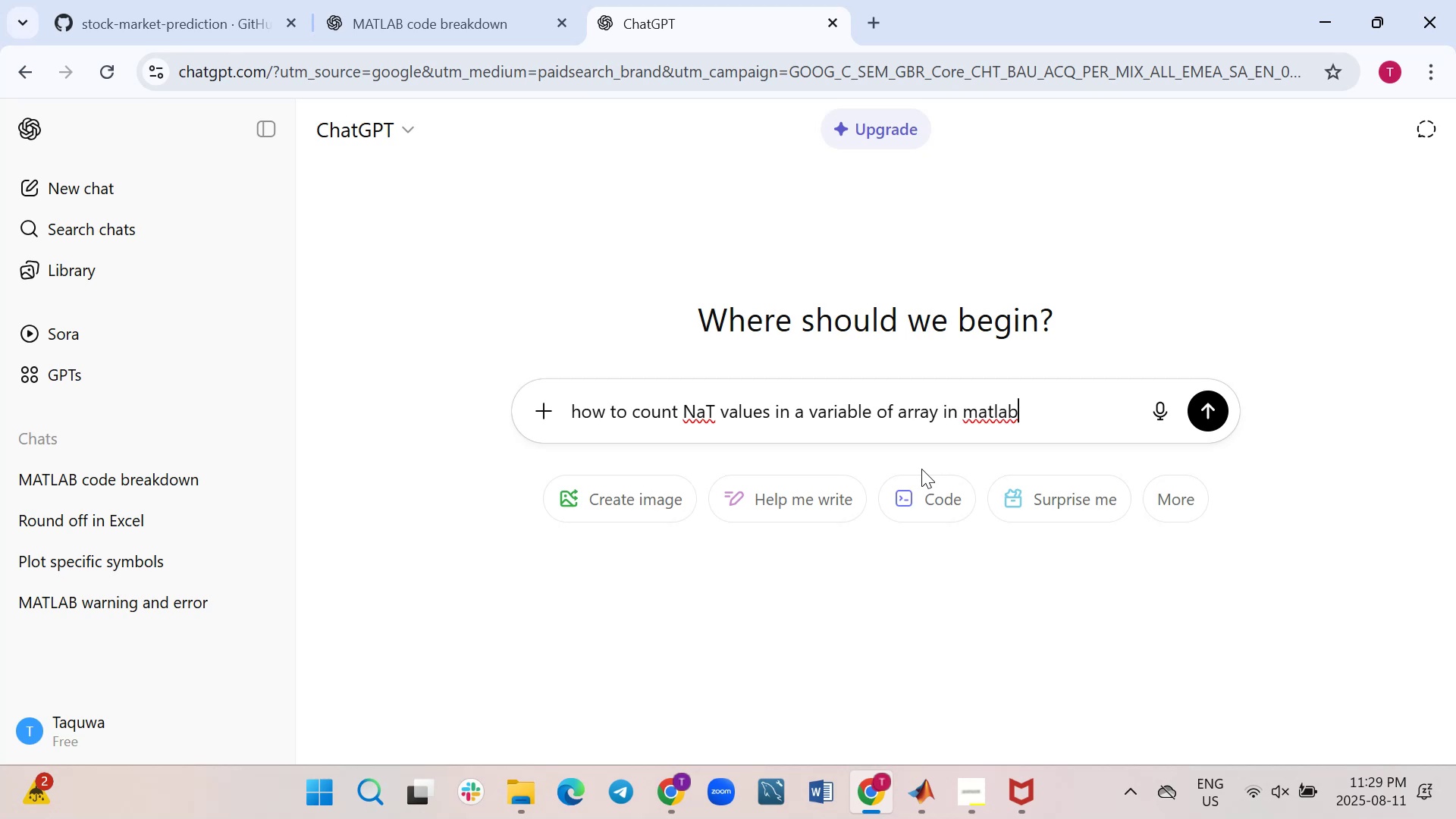 
wait(5.68)
 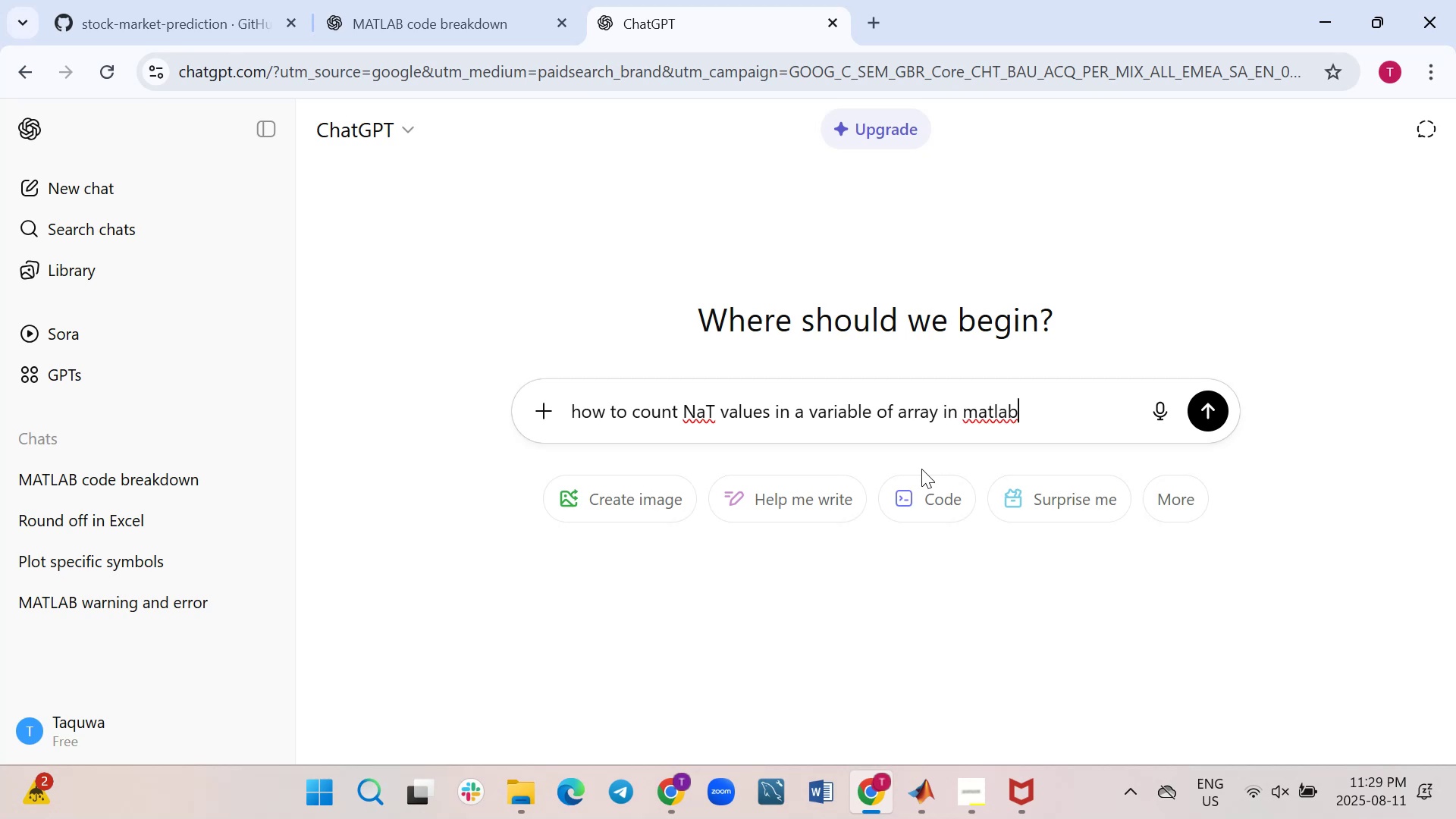 
key(Enter)
 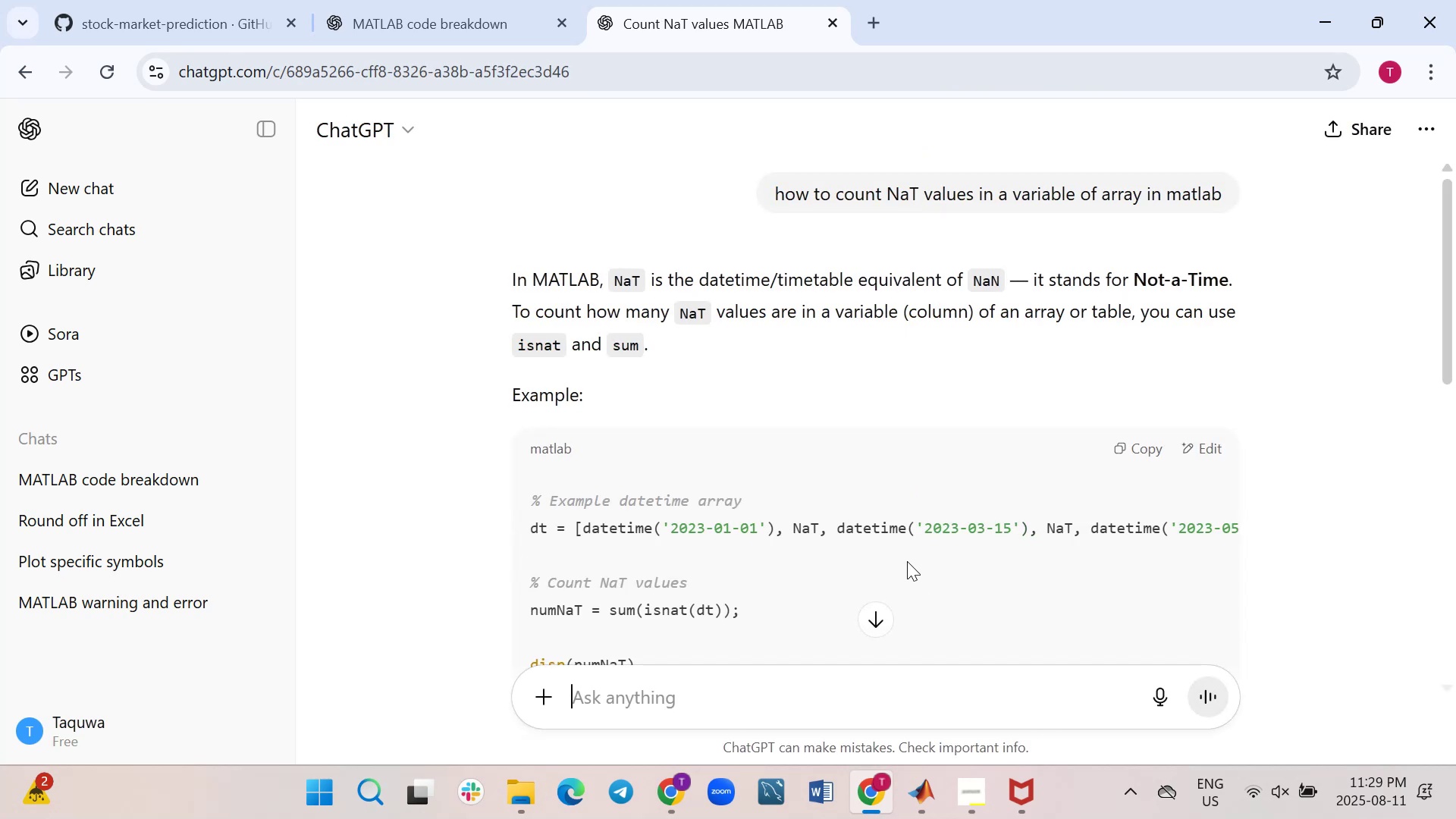 
wait(12.84)
 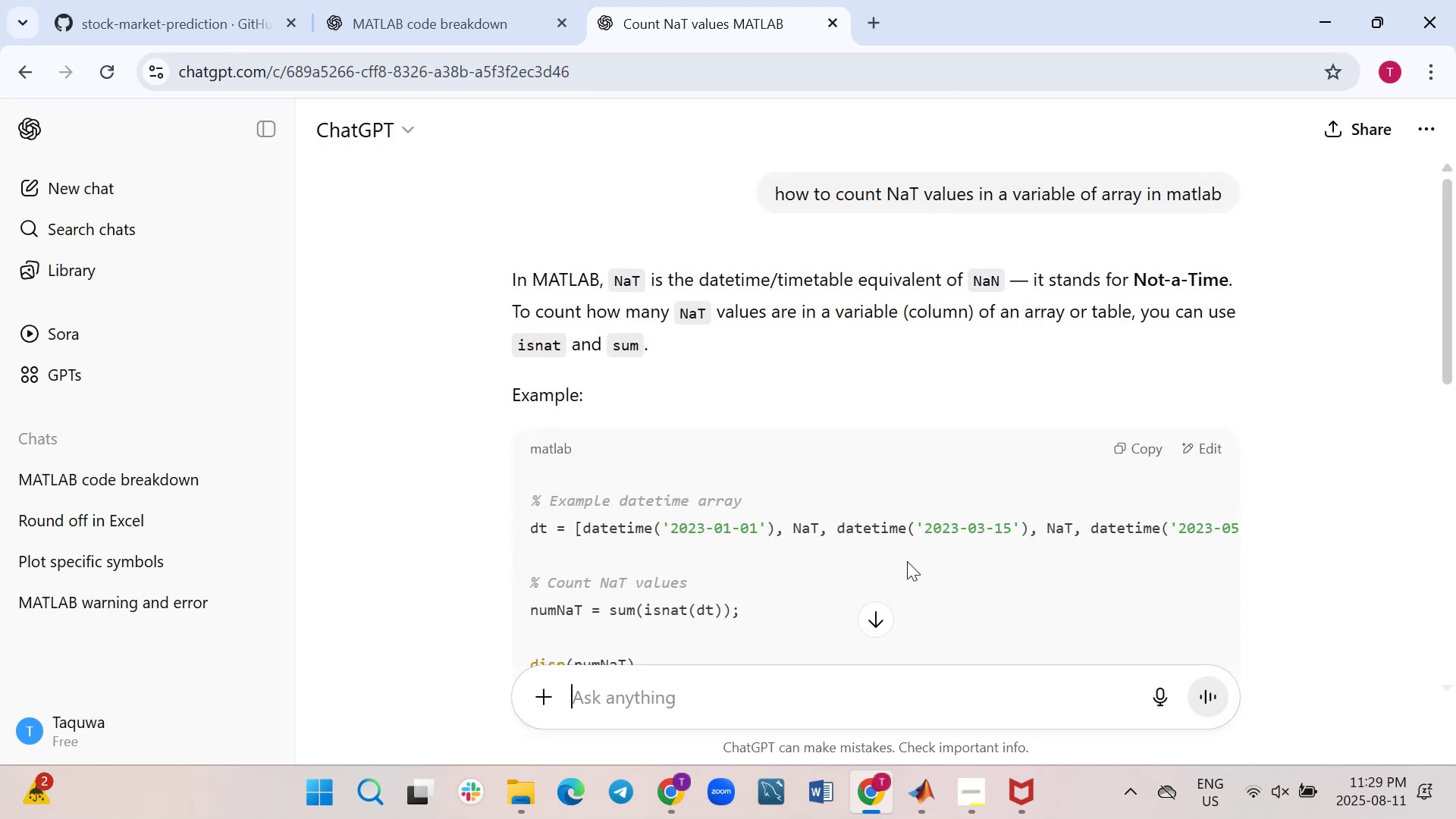 
scroll: coordinate [907, 561], scroll_direction: down, amount: 1.0
 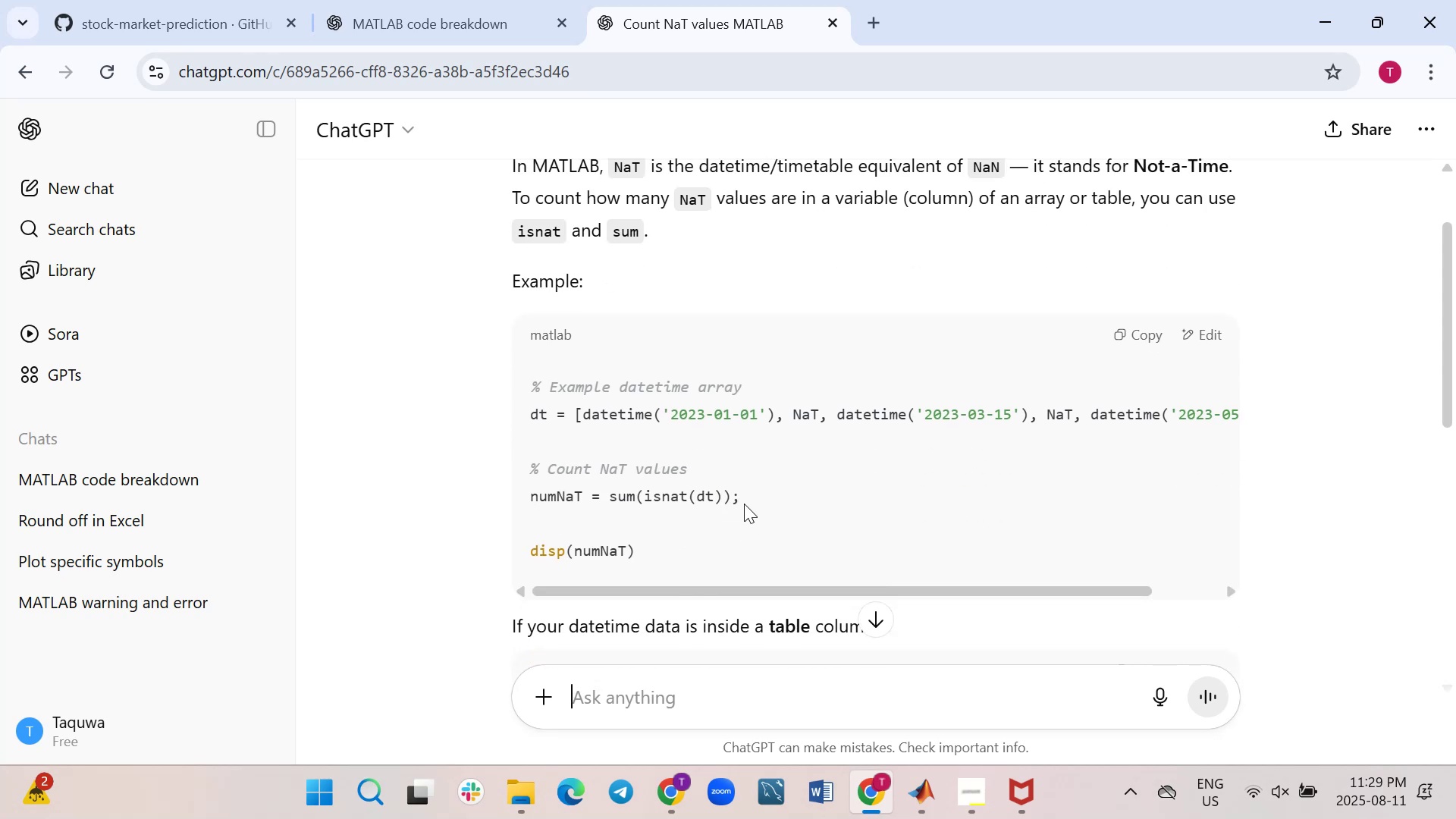 
left_click_drag(start_coordinate=[729, 500], to_coordinate=[532, 501])
 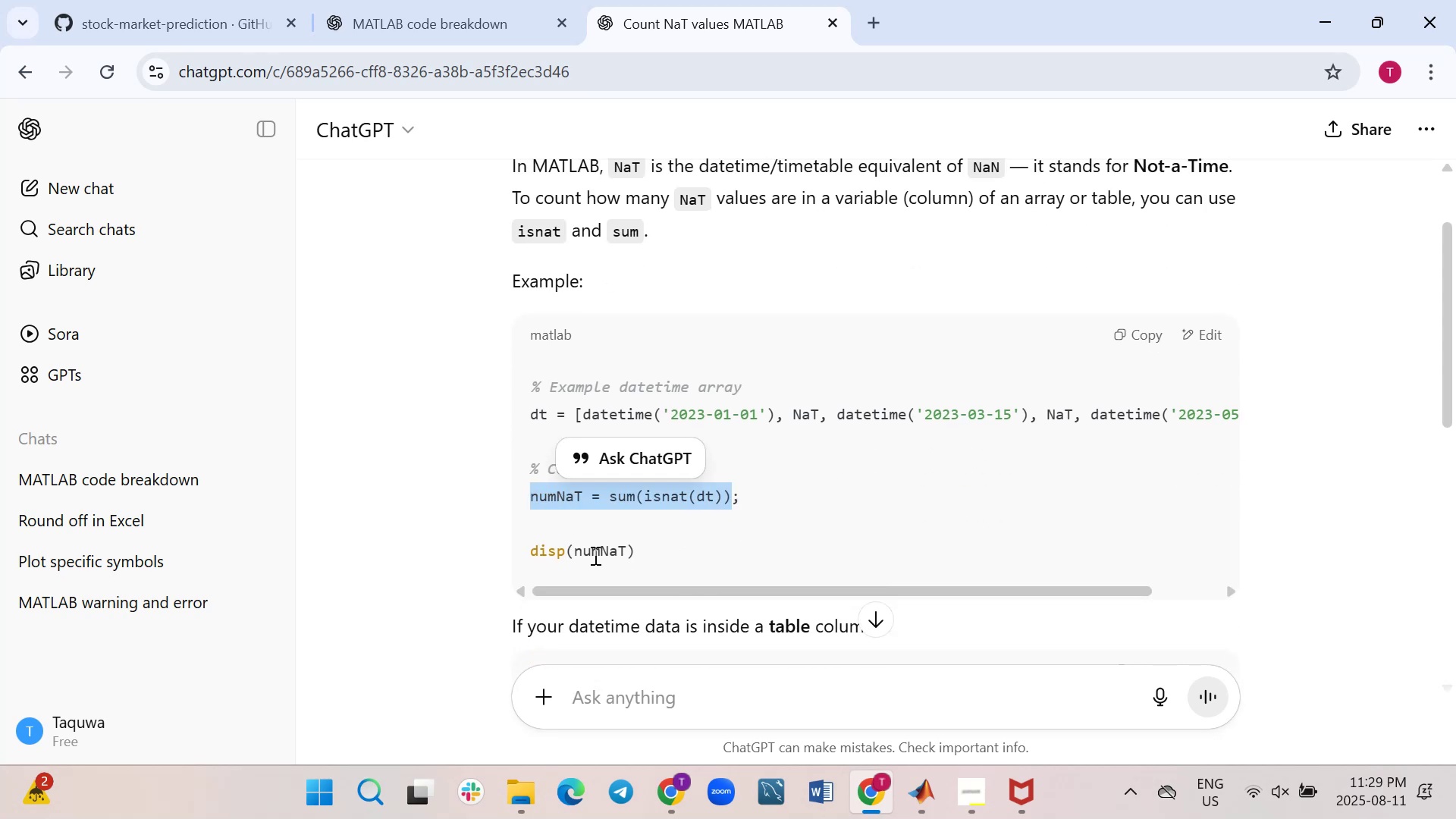 
key(Control+C)
 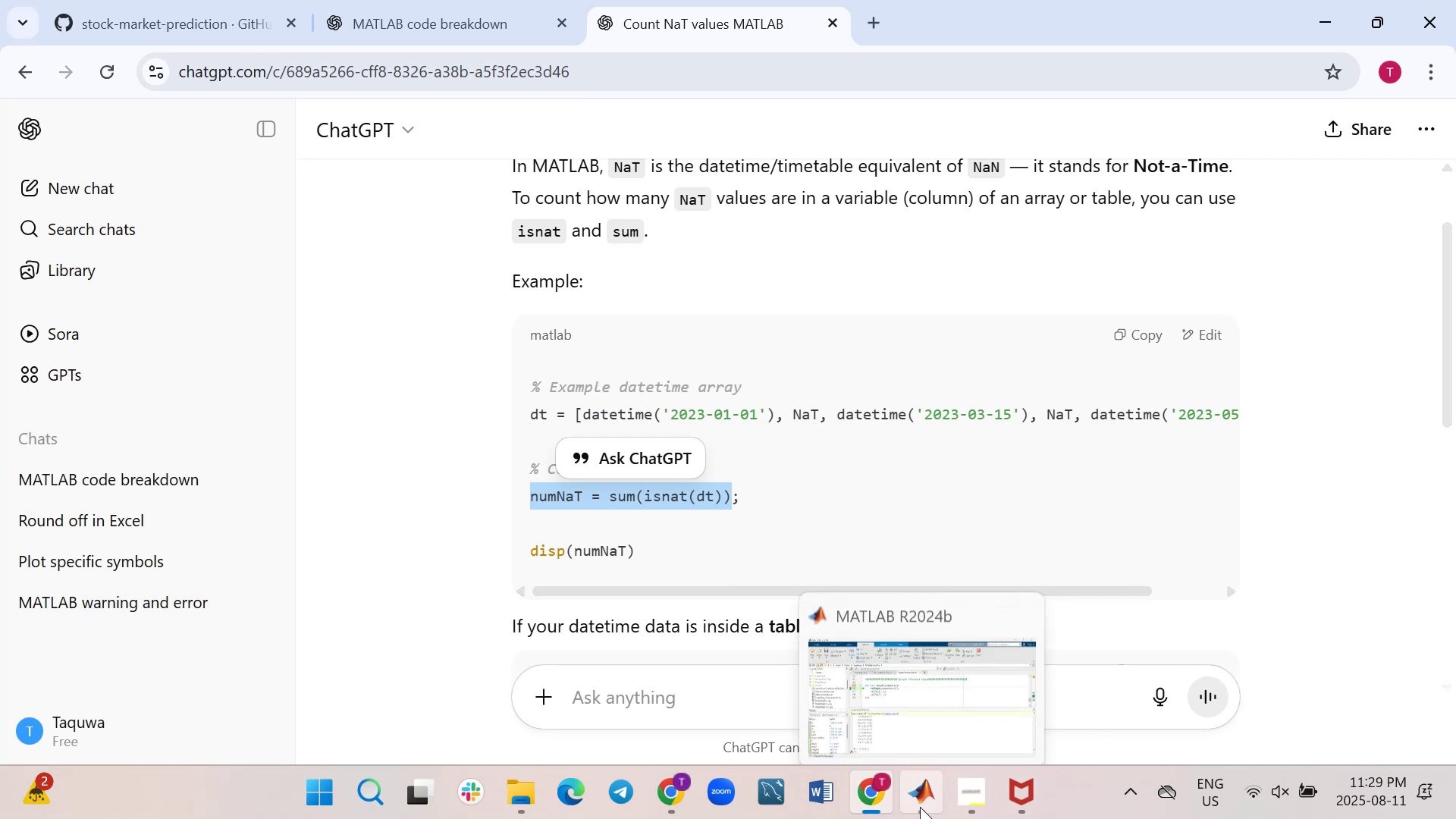 
left_click([908, 698])
 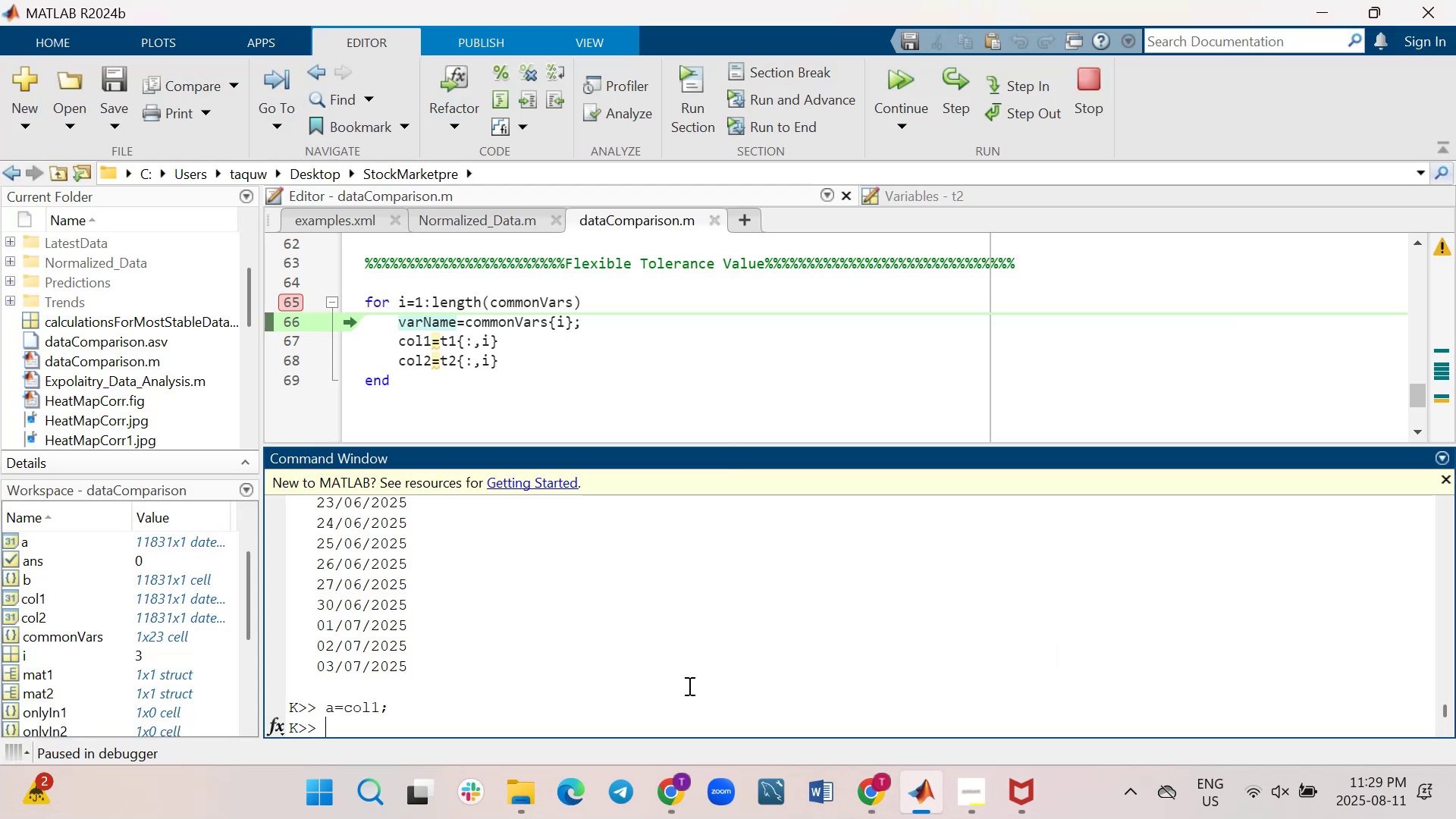 
key(Control+V)
 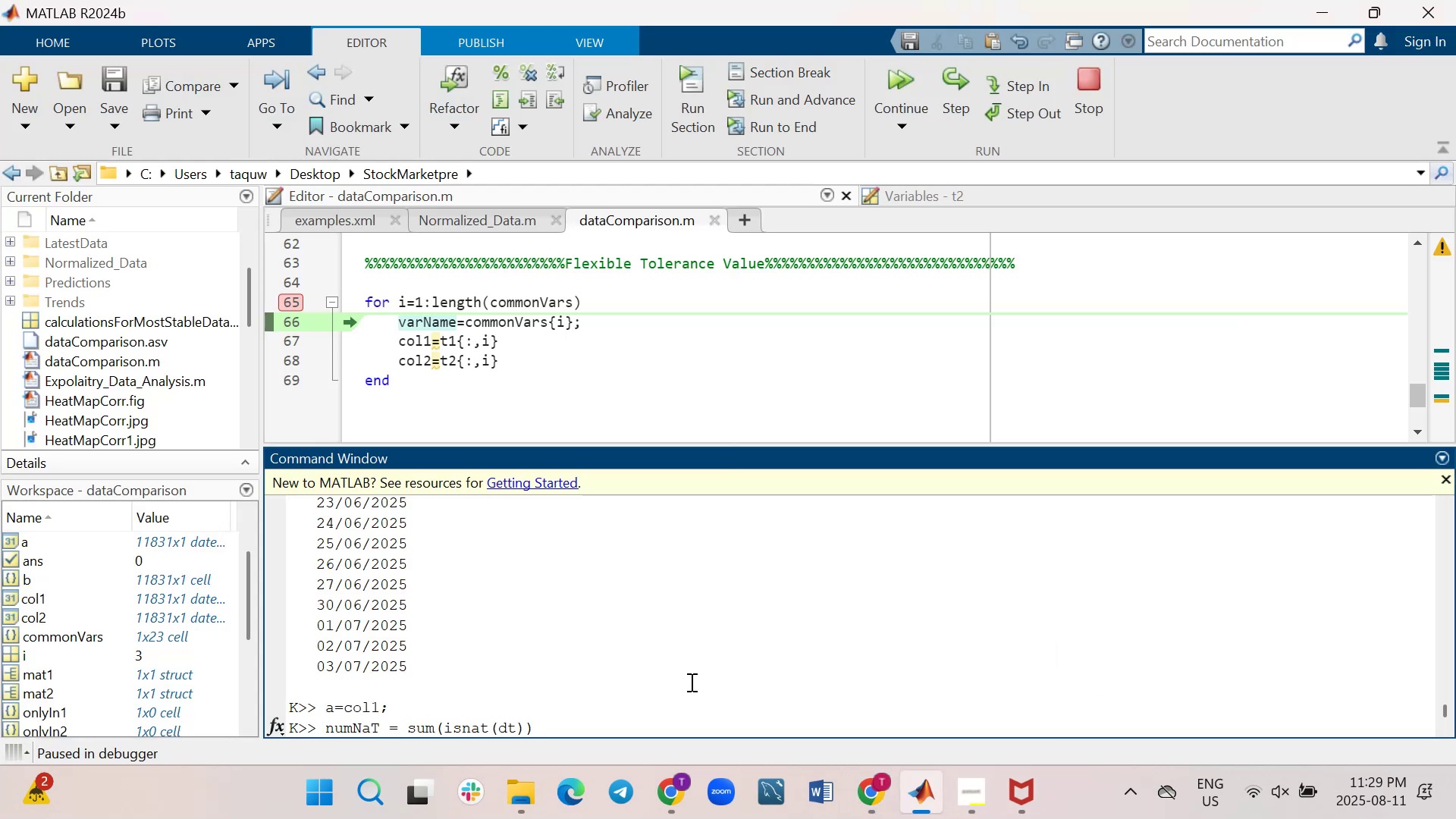 
key(ArrowLeft)
 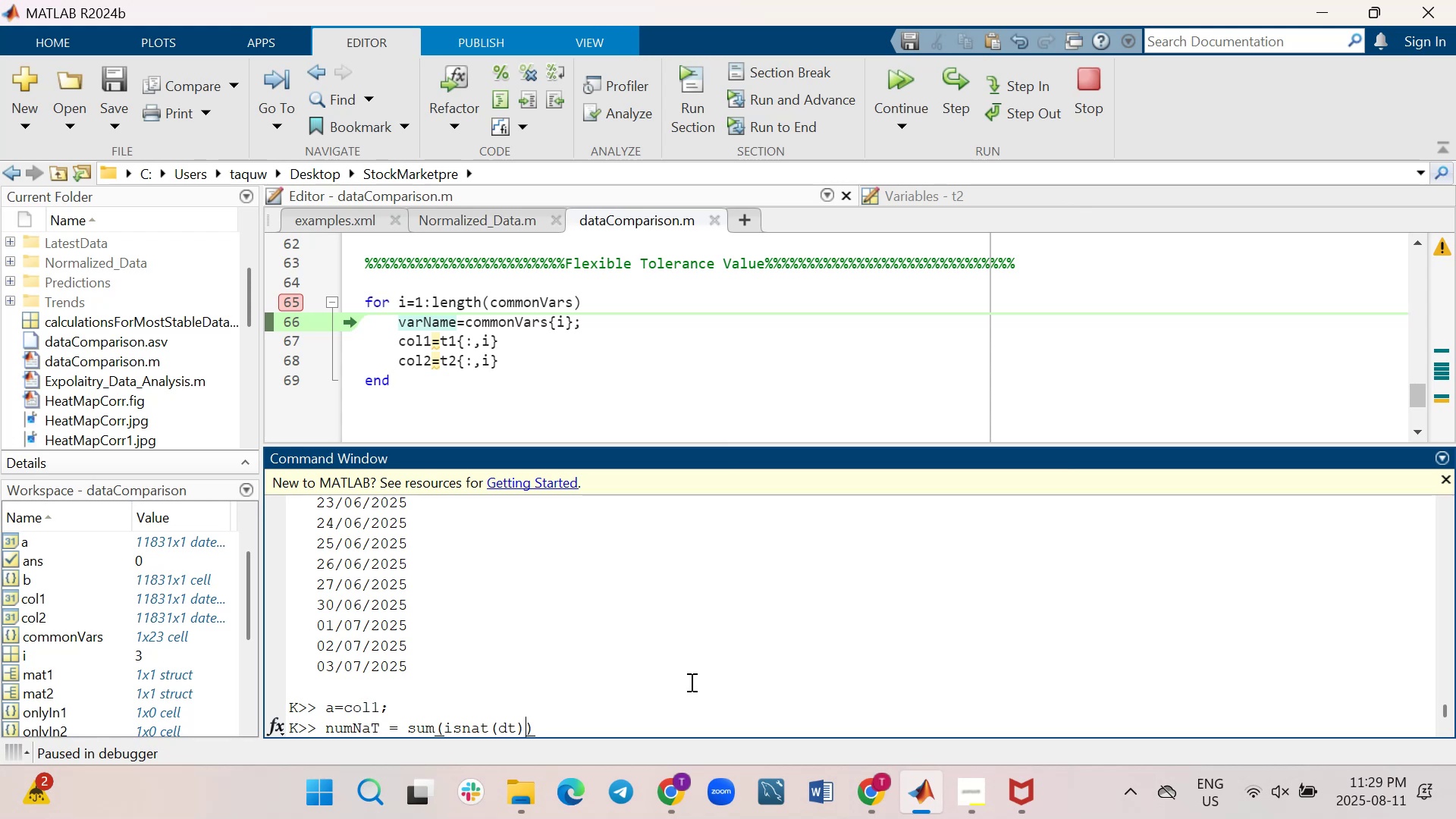 
key(ArrowLeft)
 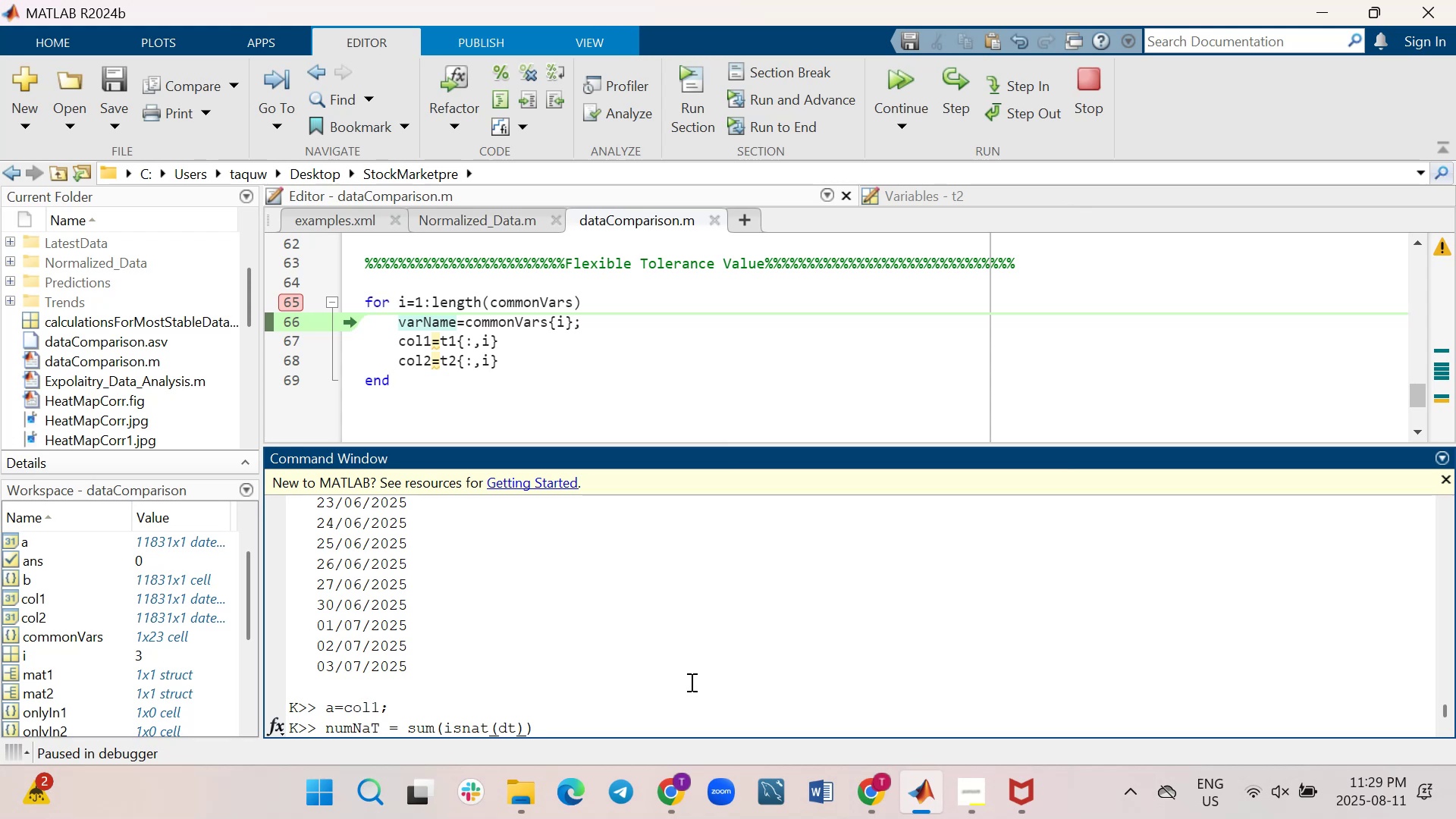 
key(ArrowRight)
 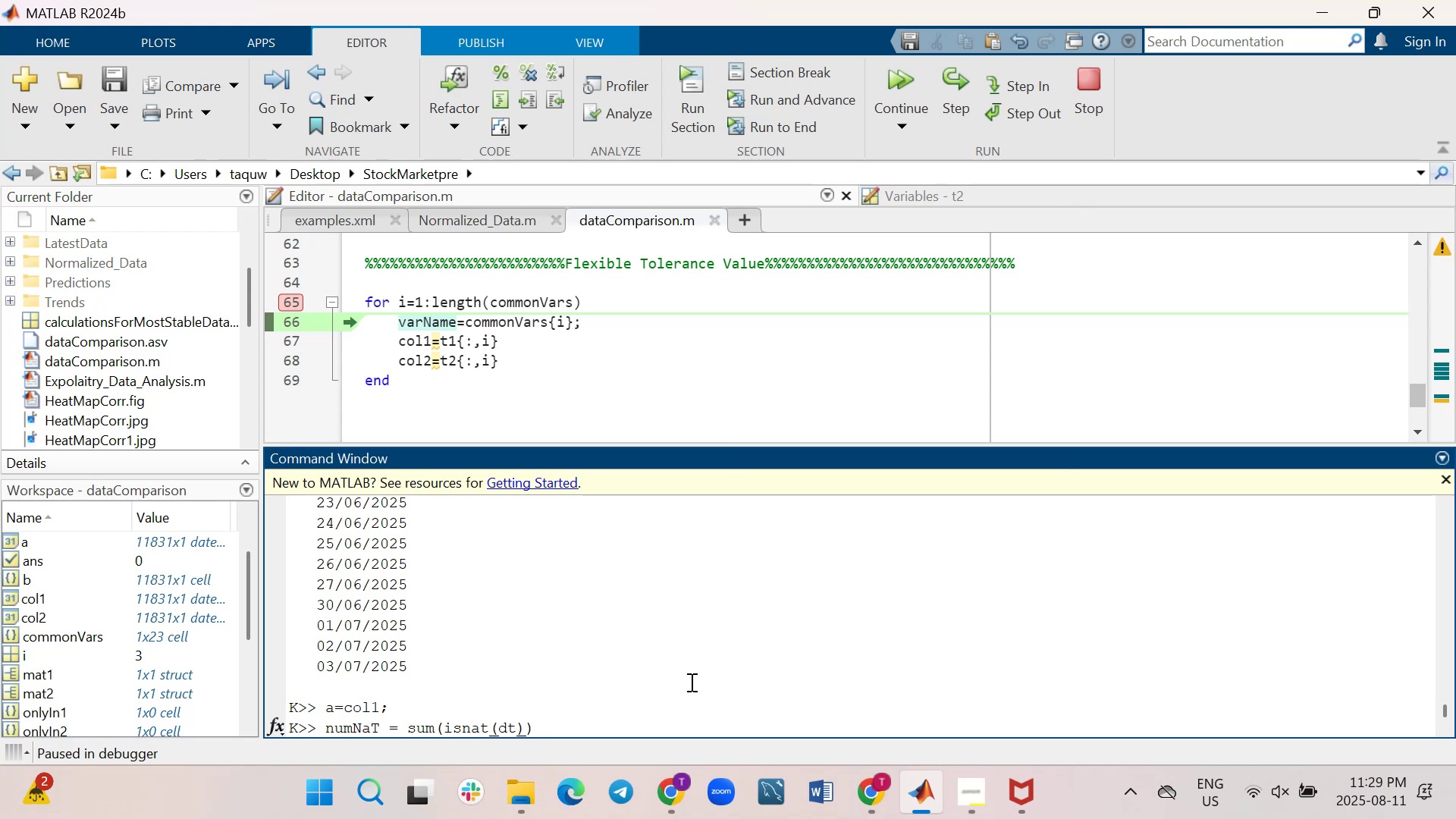 
key(ArrowLeft)
 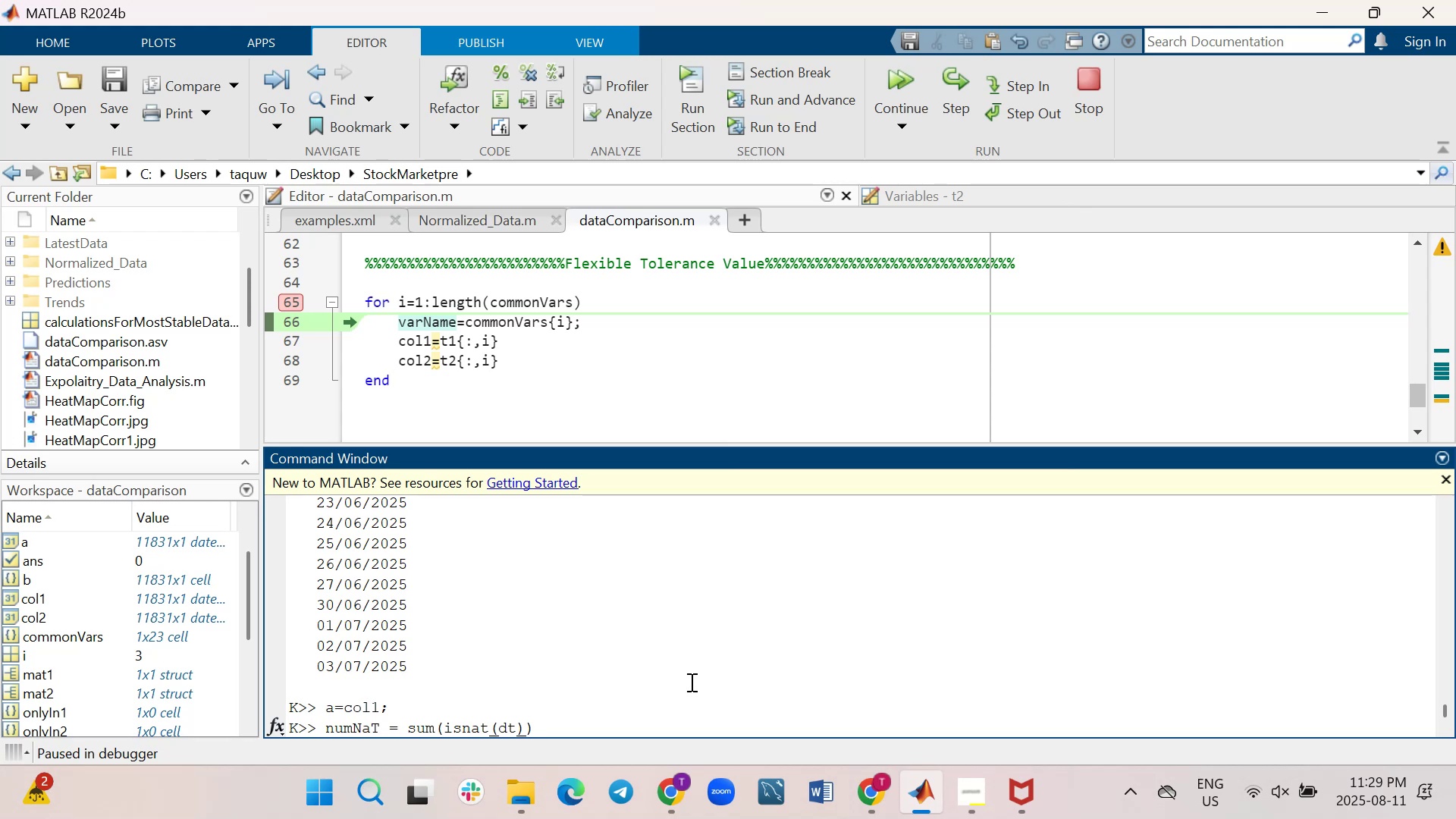 
key(Backspace)
 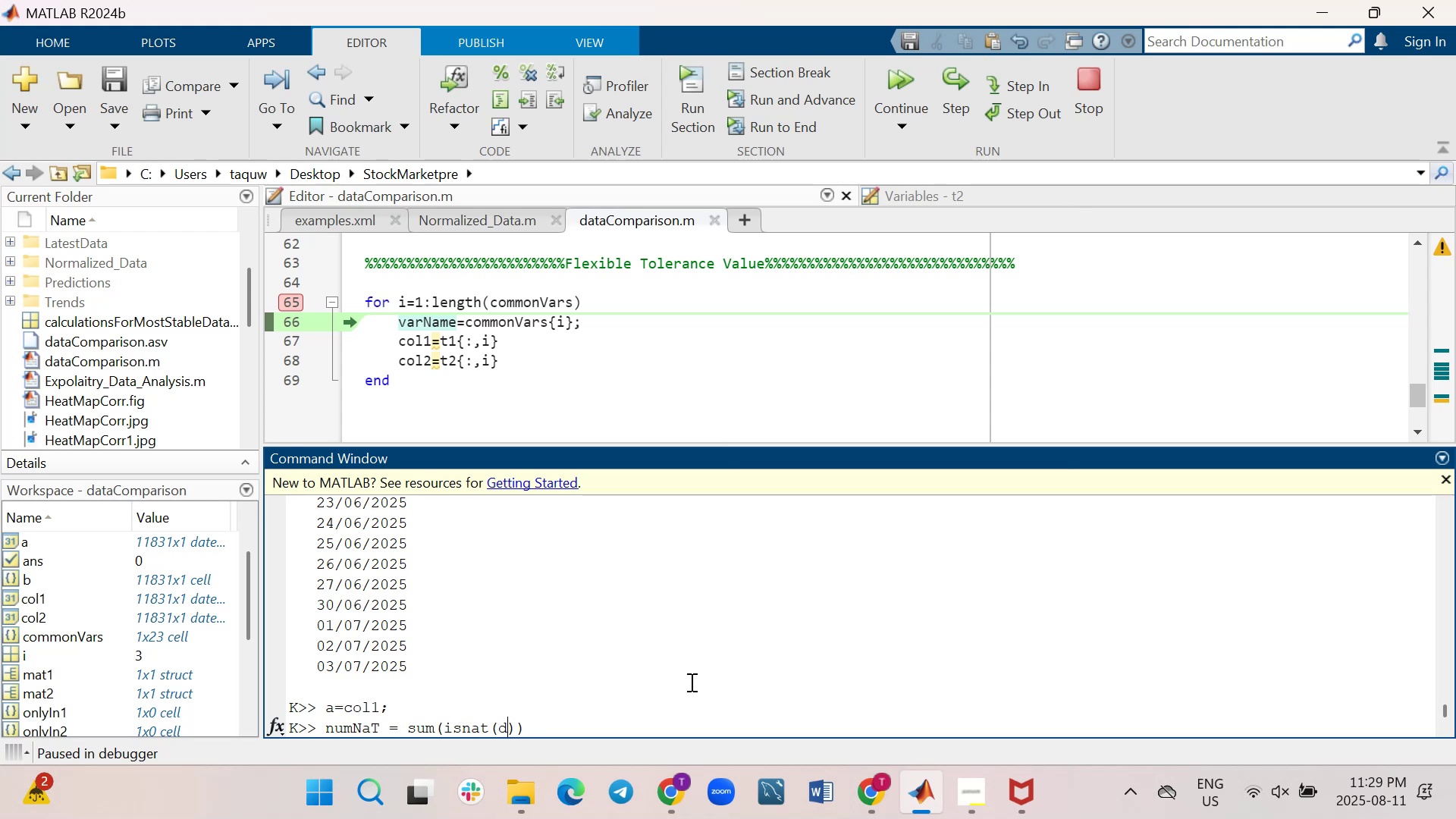 
key(Backspace)
 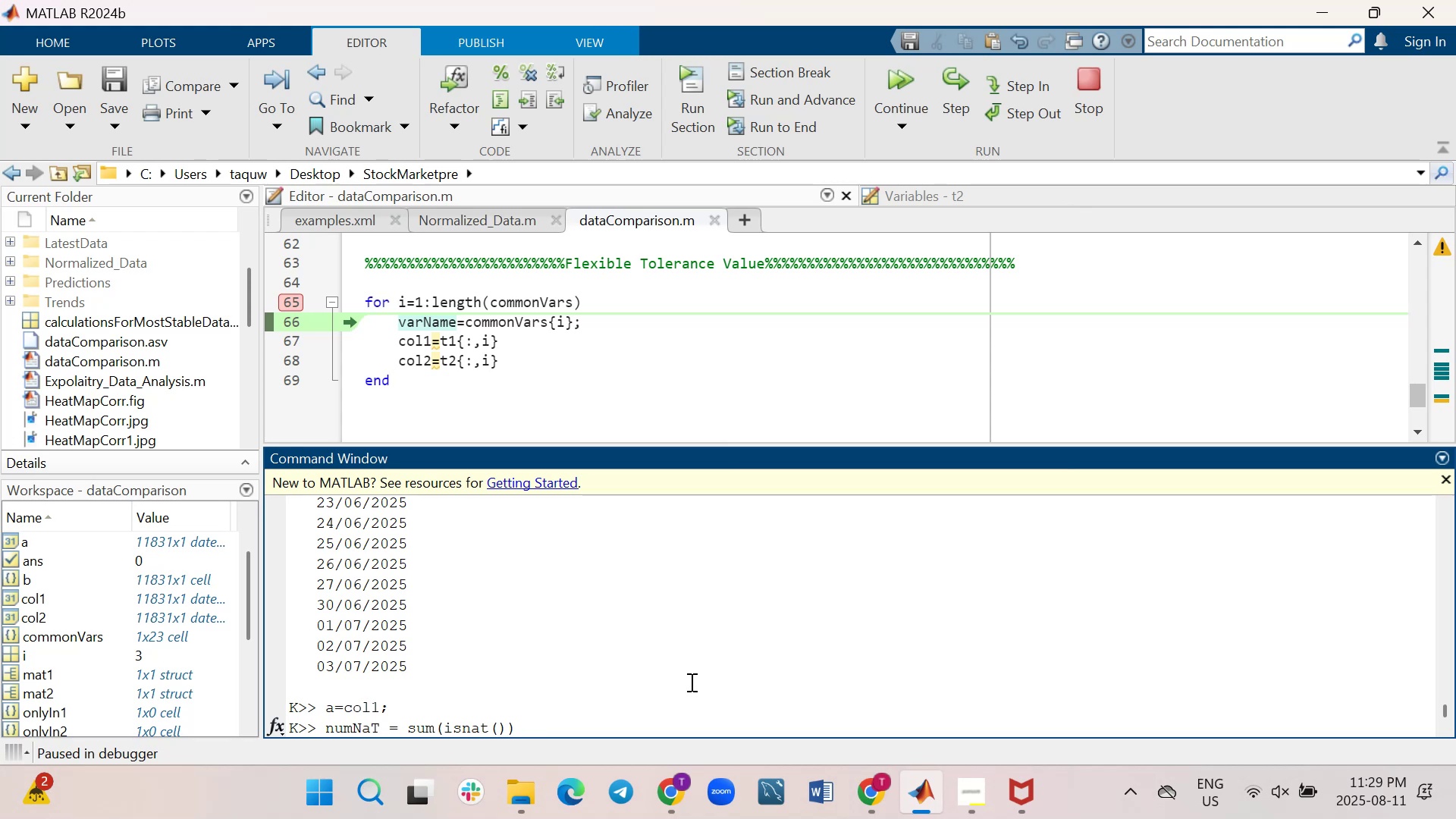 
key(A)
 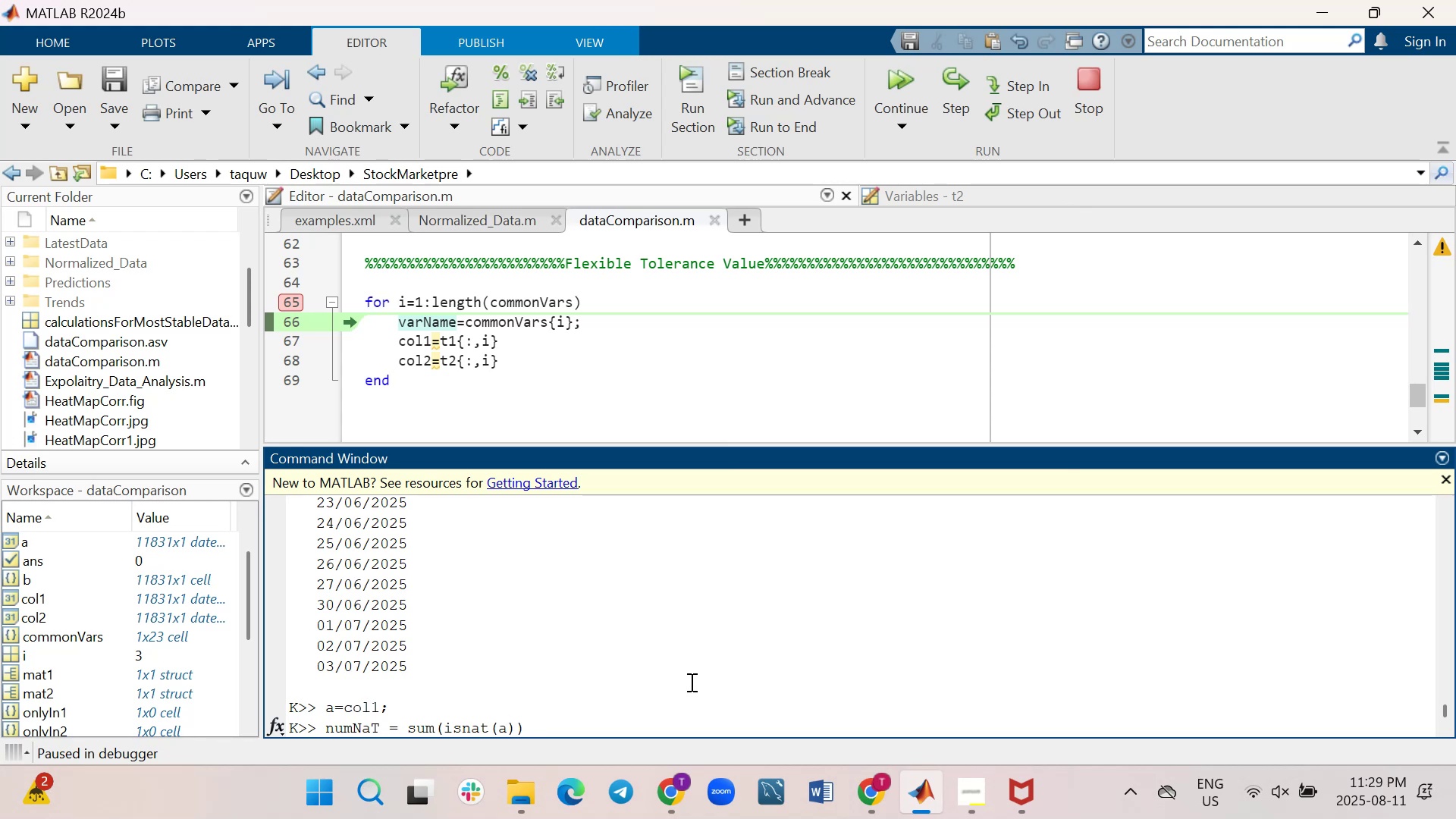 
key(Enter)
 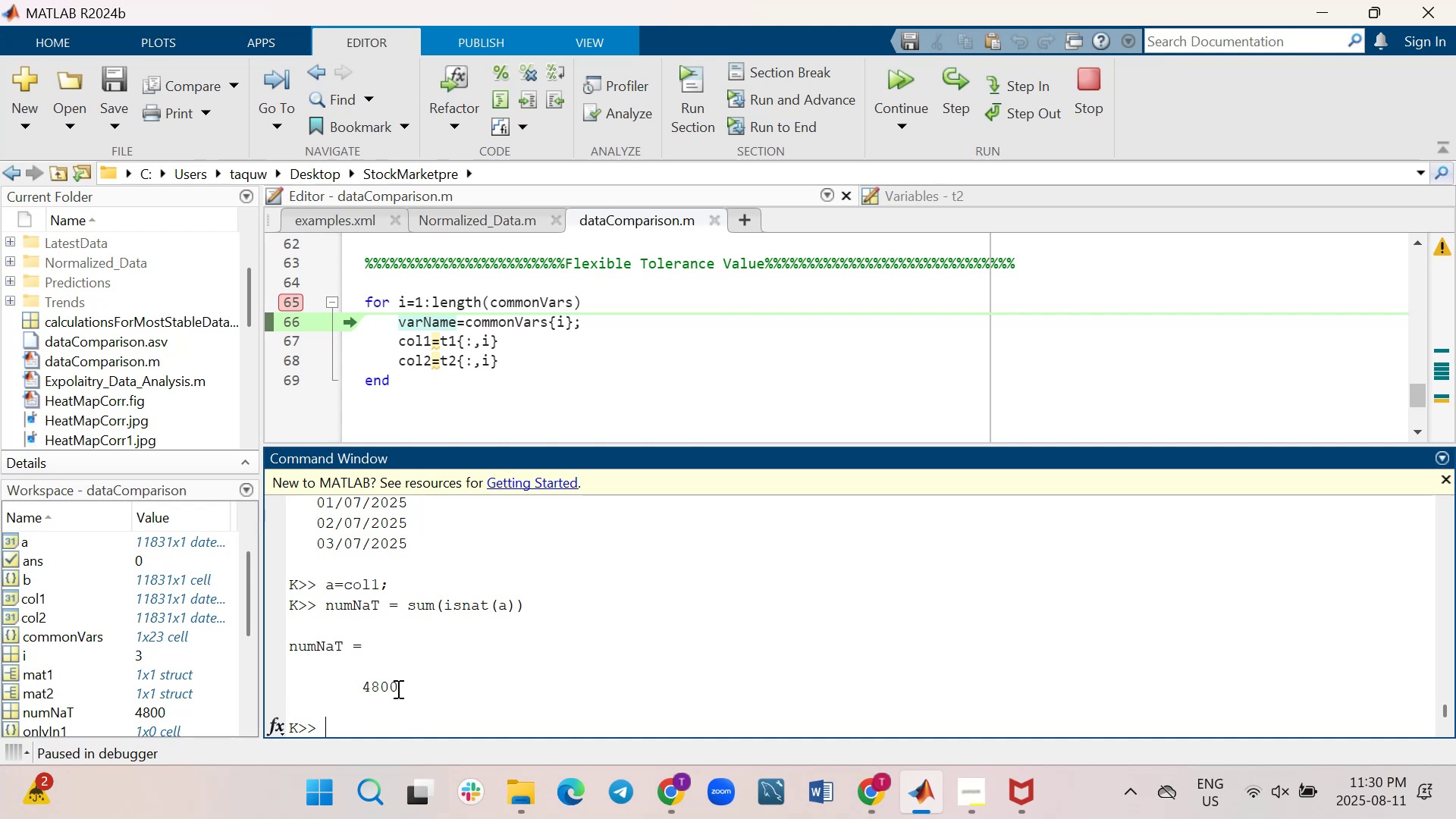 
wait(7.97)
 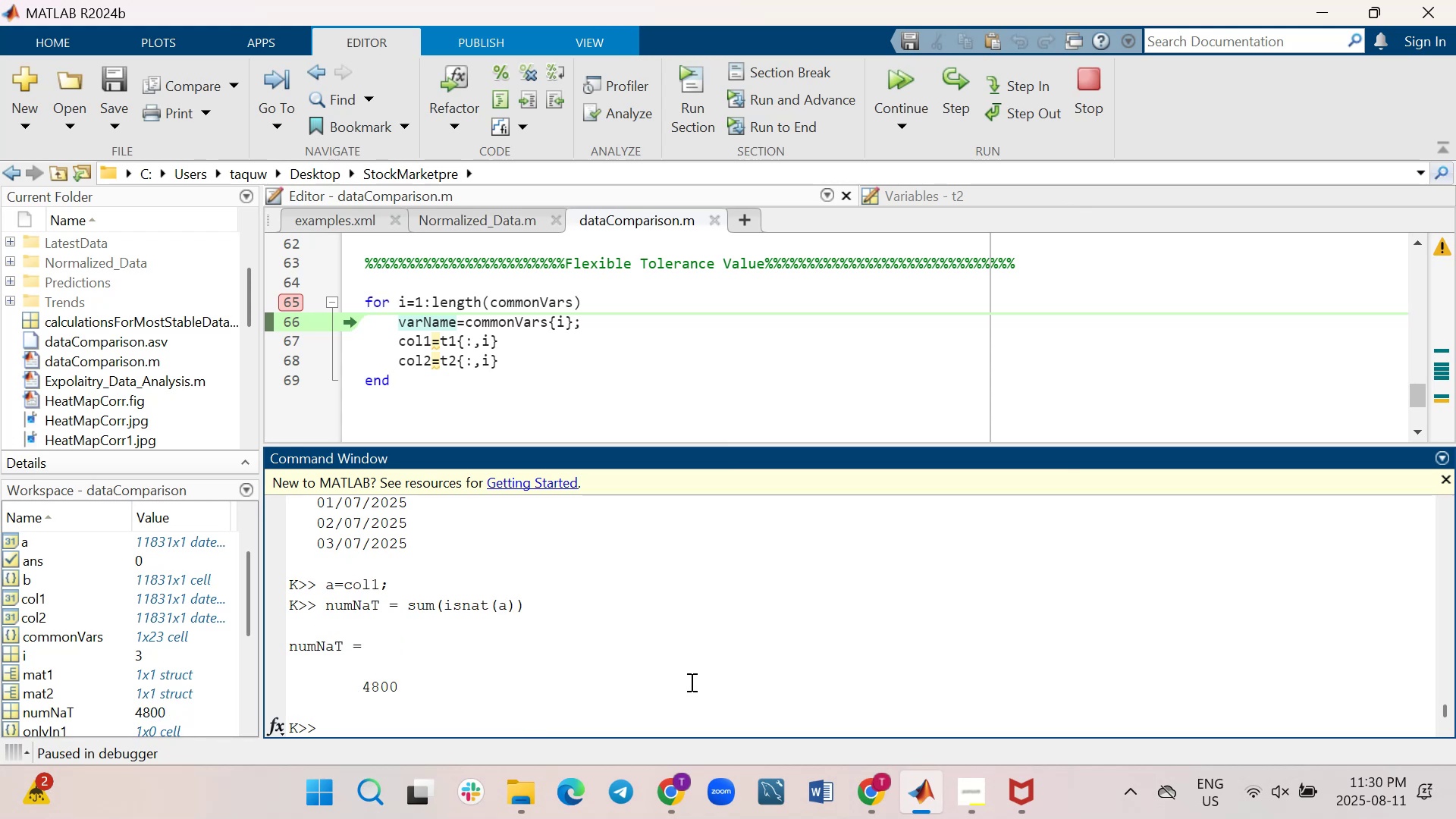 
left_click_drag(start_coordinate=[365, 690], to_coordinate=[403, 694])
 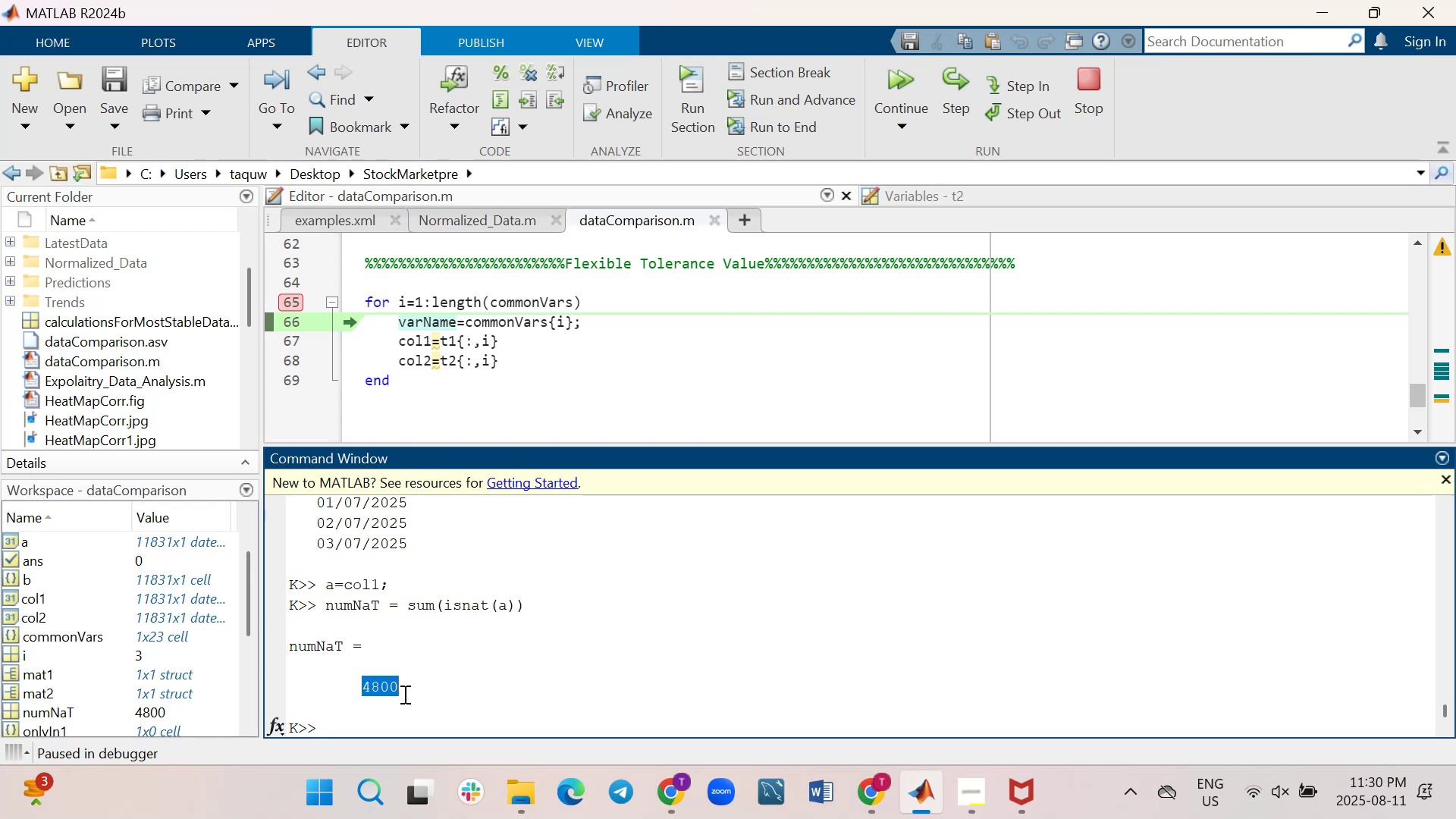 
wait(13.99)
 